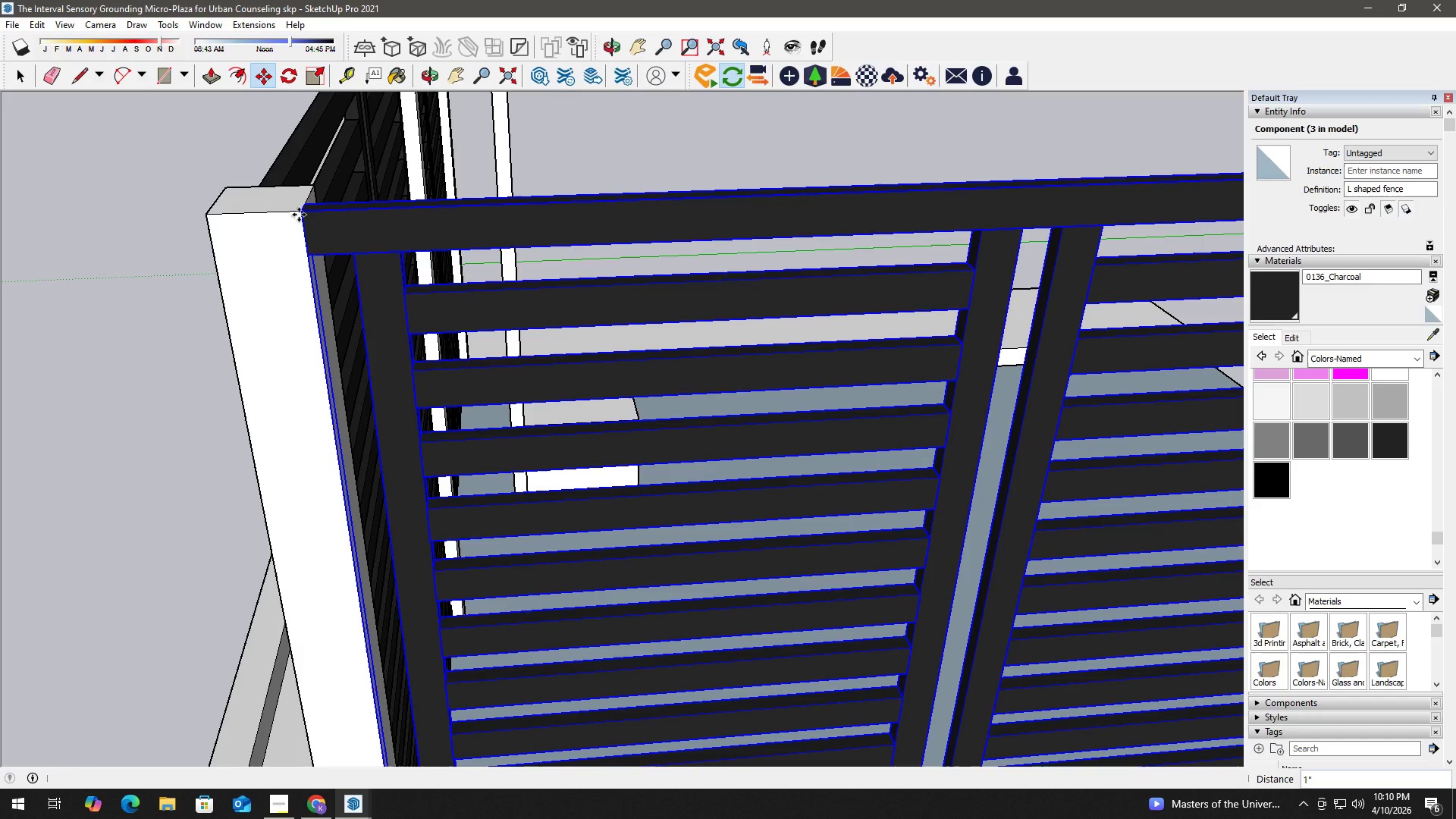 
key(Space)
 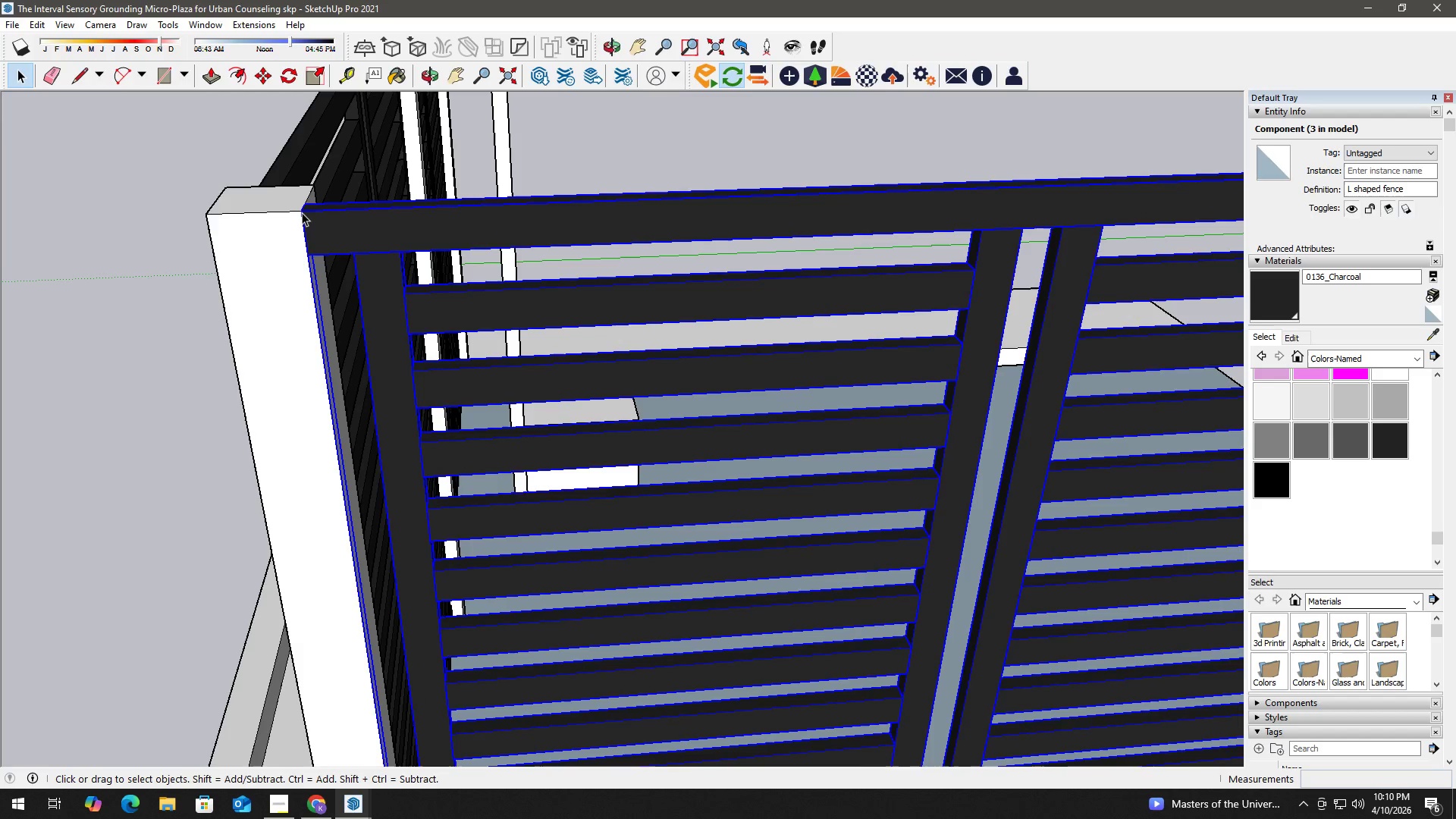 
key(L)
 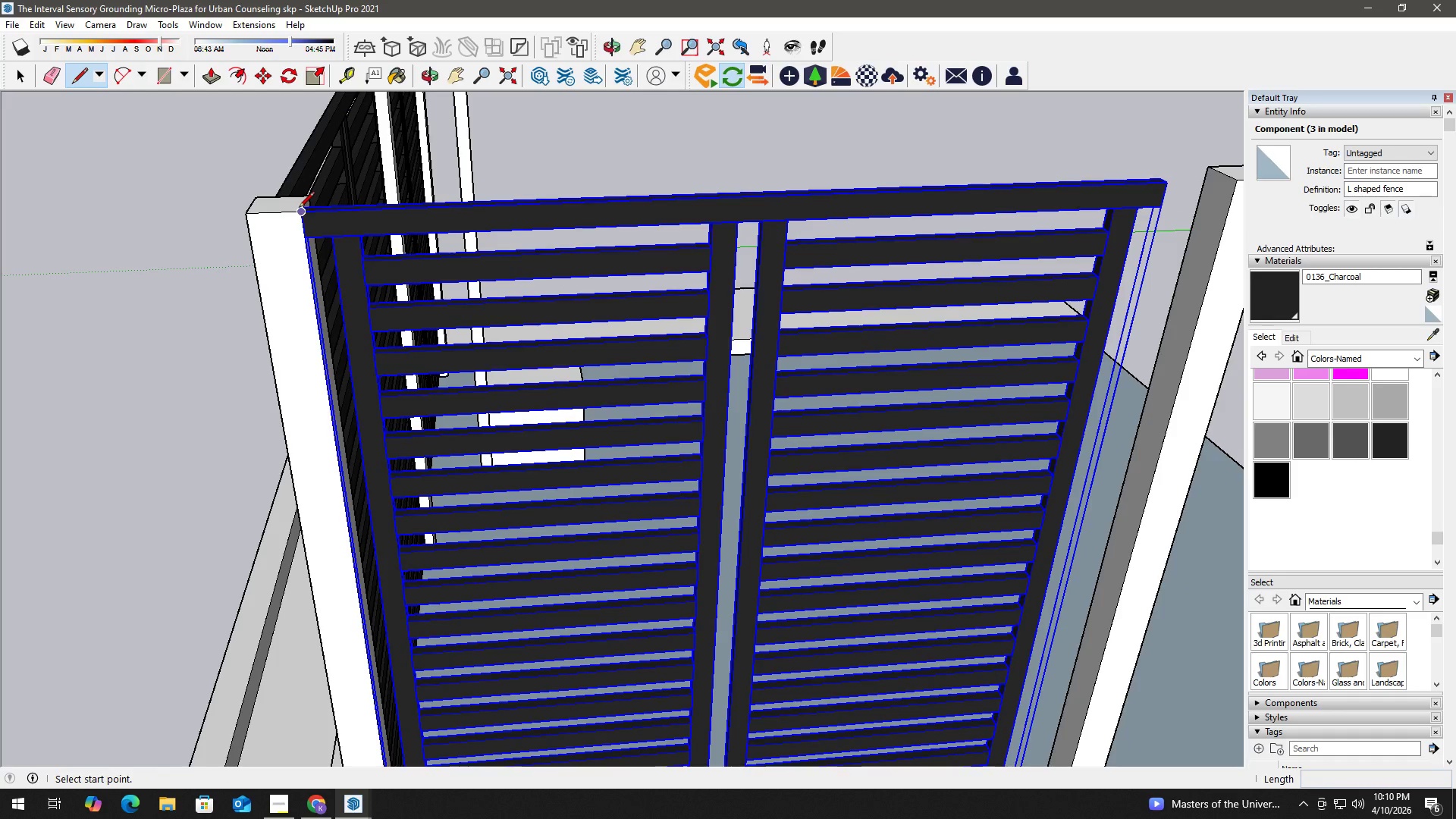 
scroll: coordinate [301, 212], scroll_direction: down, amount: 6.0
 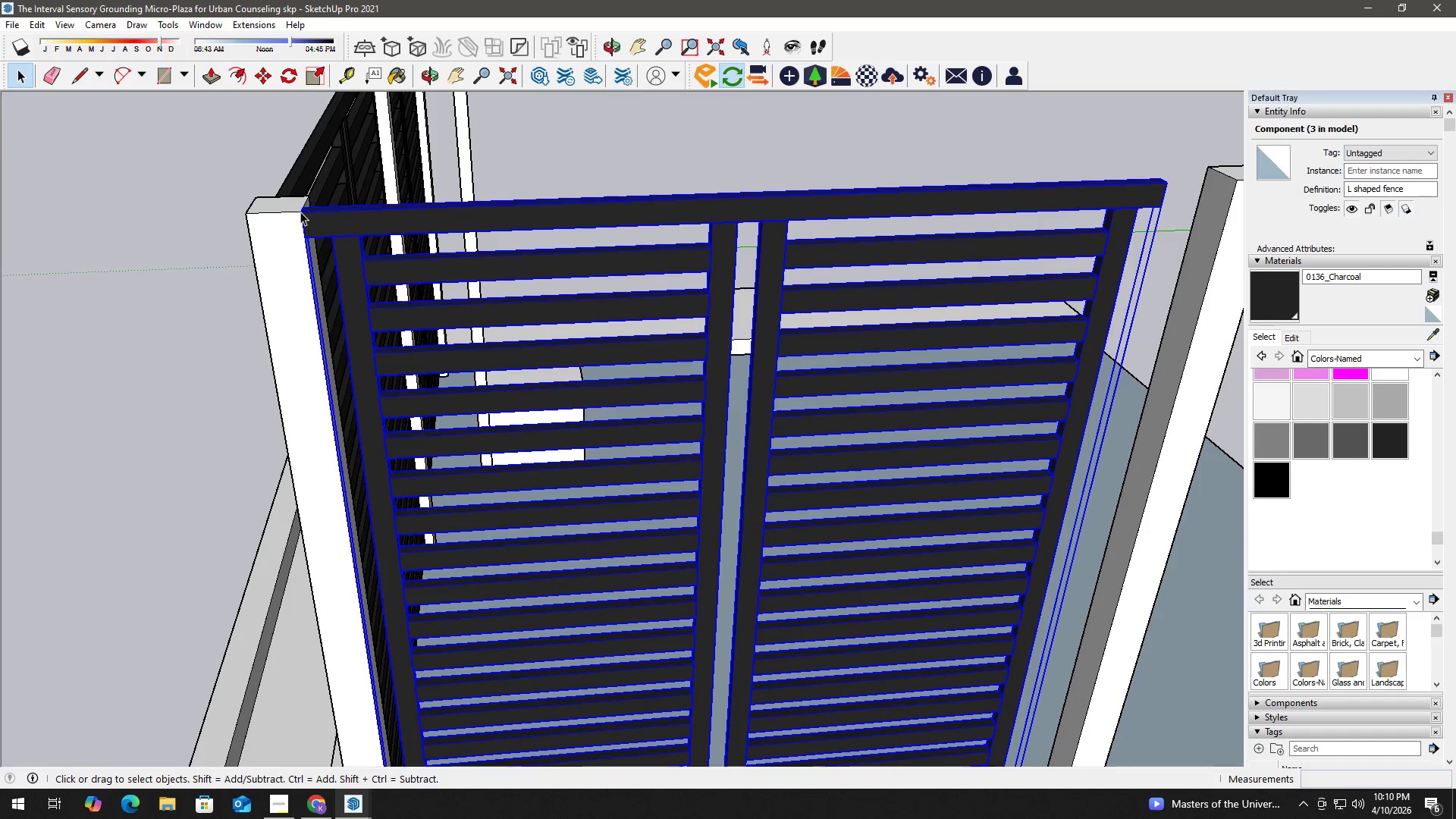 
left_click([299, 209])
 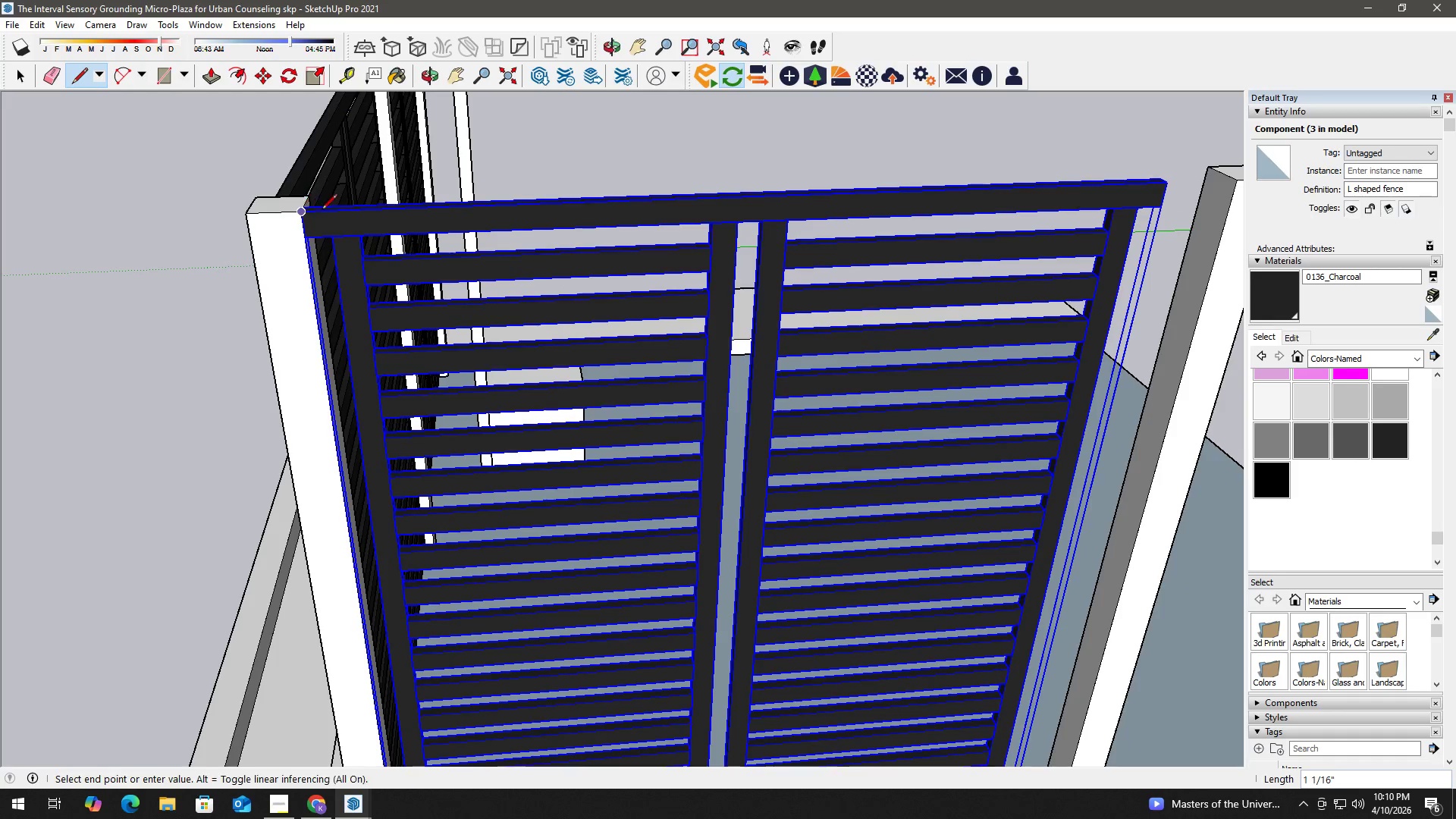 
hold_key(key=ShiftLeft, duration=0.92)
 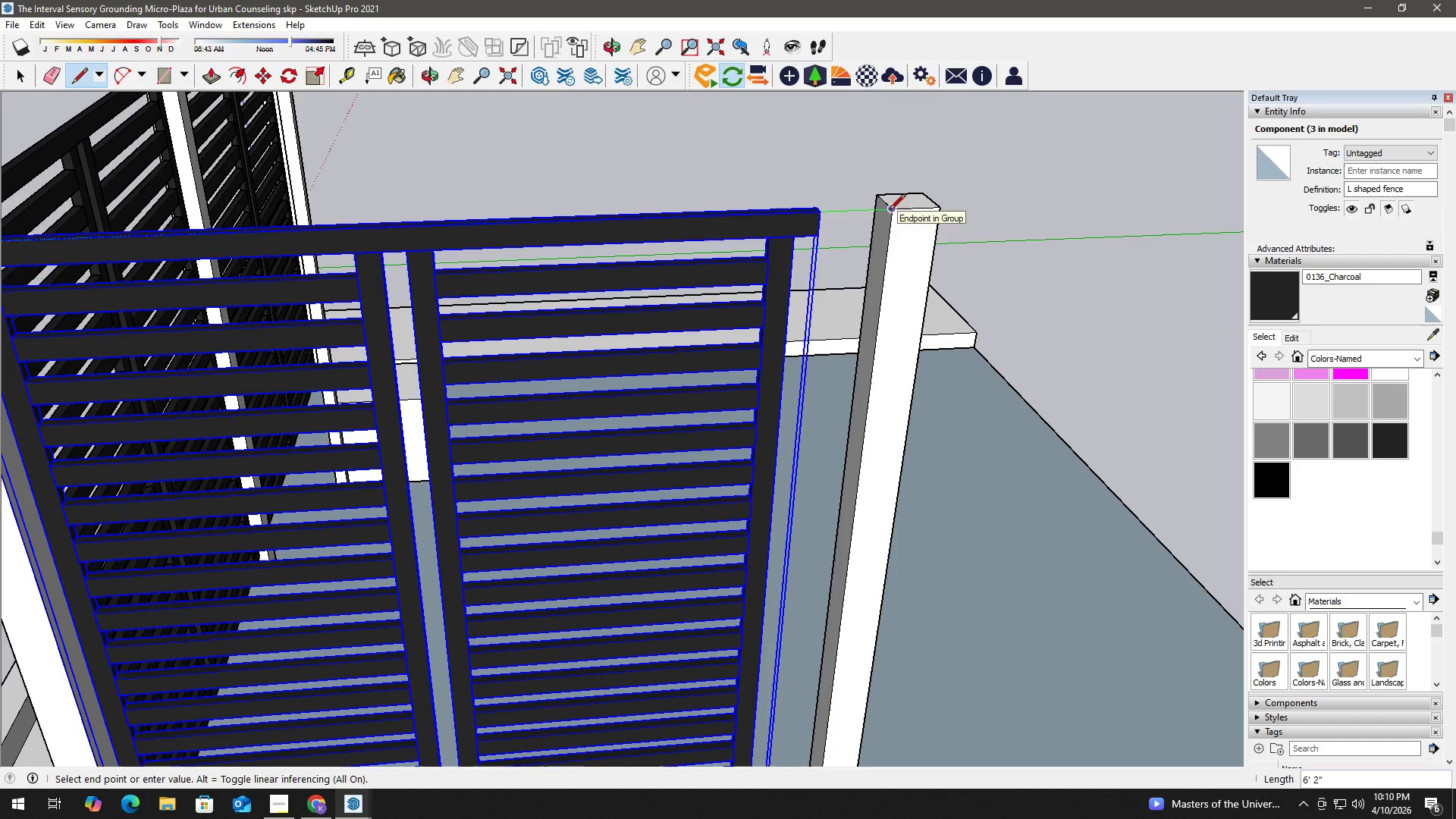 
key(Space)
 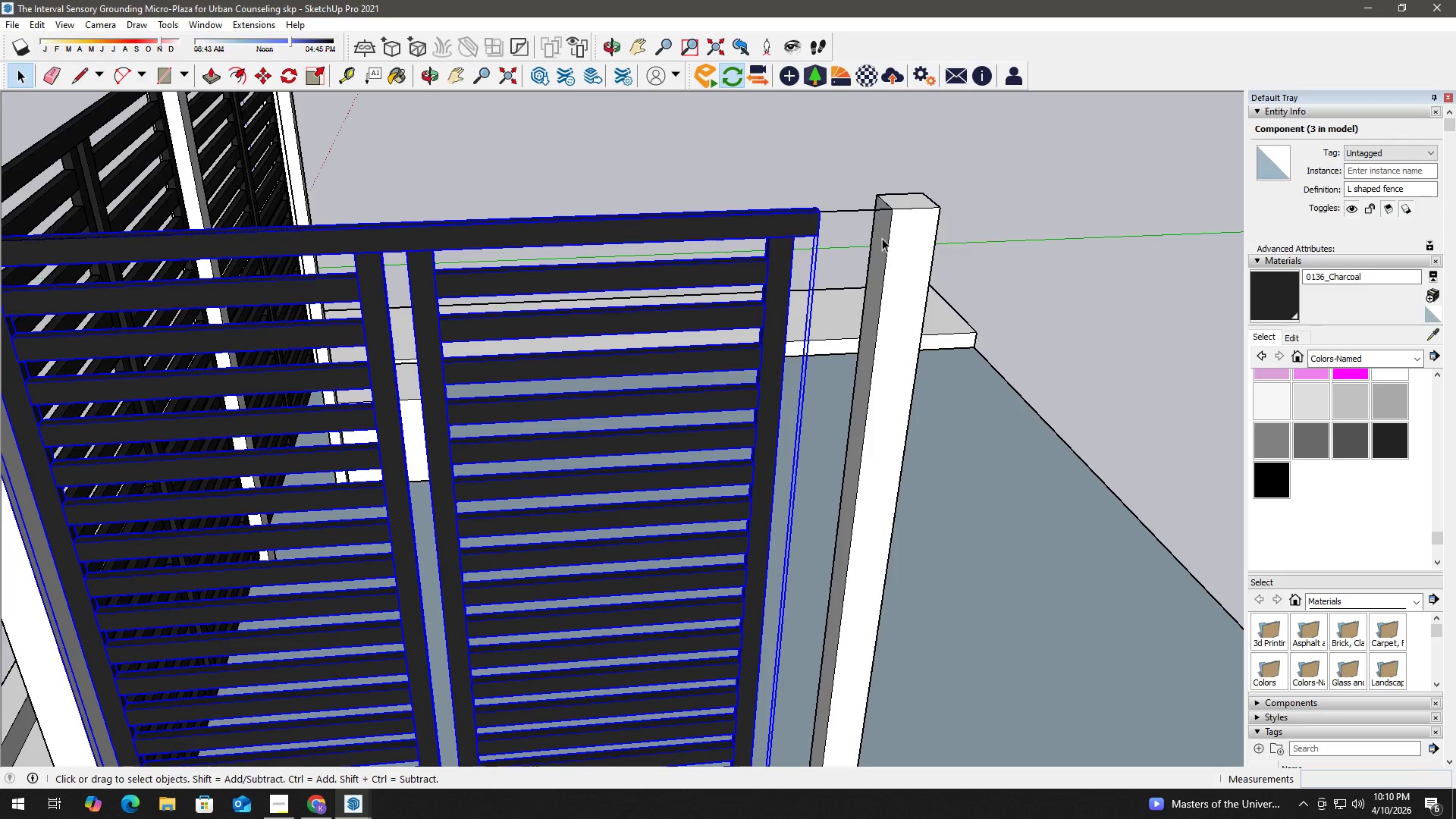 
key(T)
 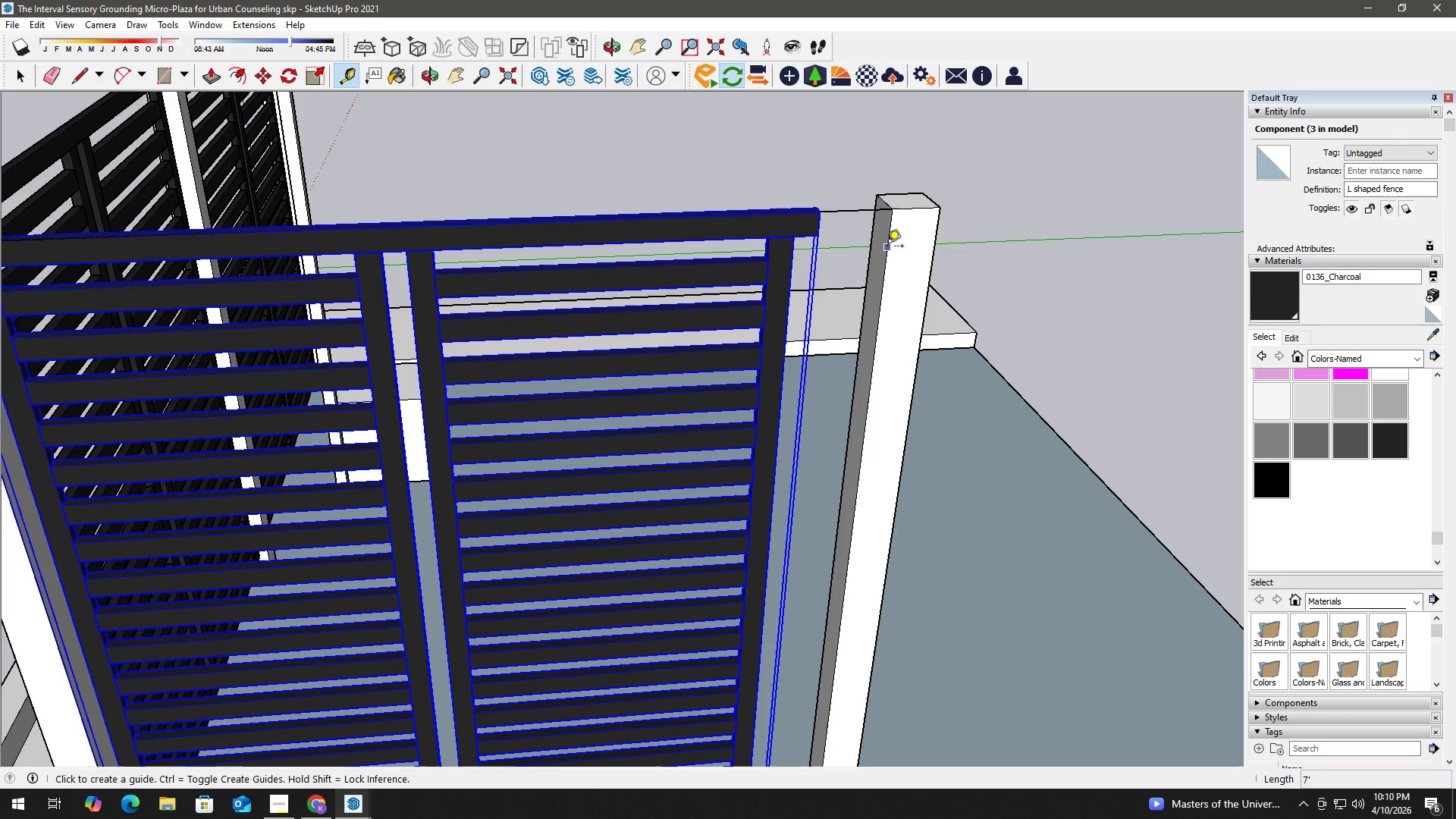 
left_click_drag(start_coordinate=[888, 247], to_coordinate=[861, 249])
 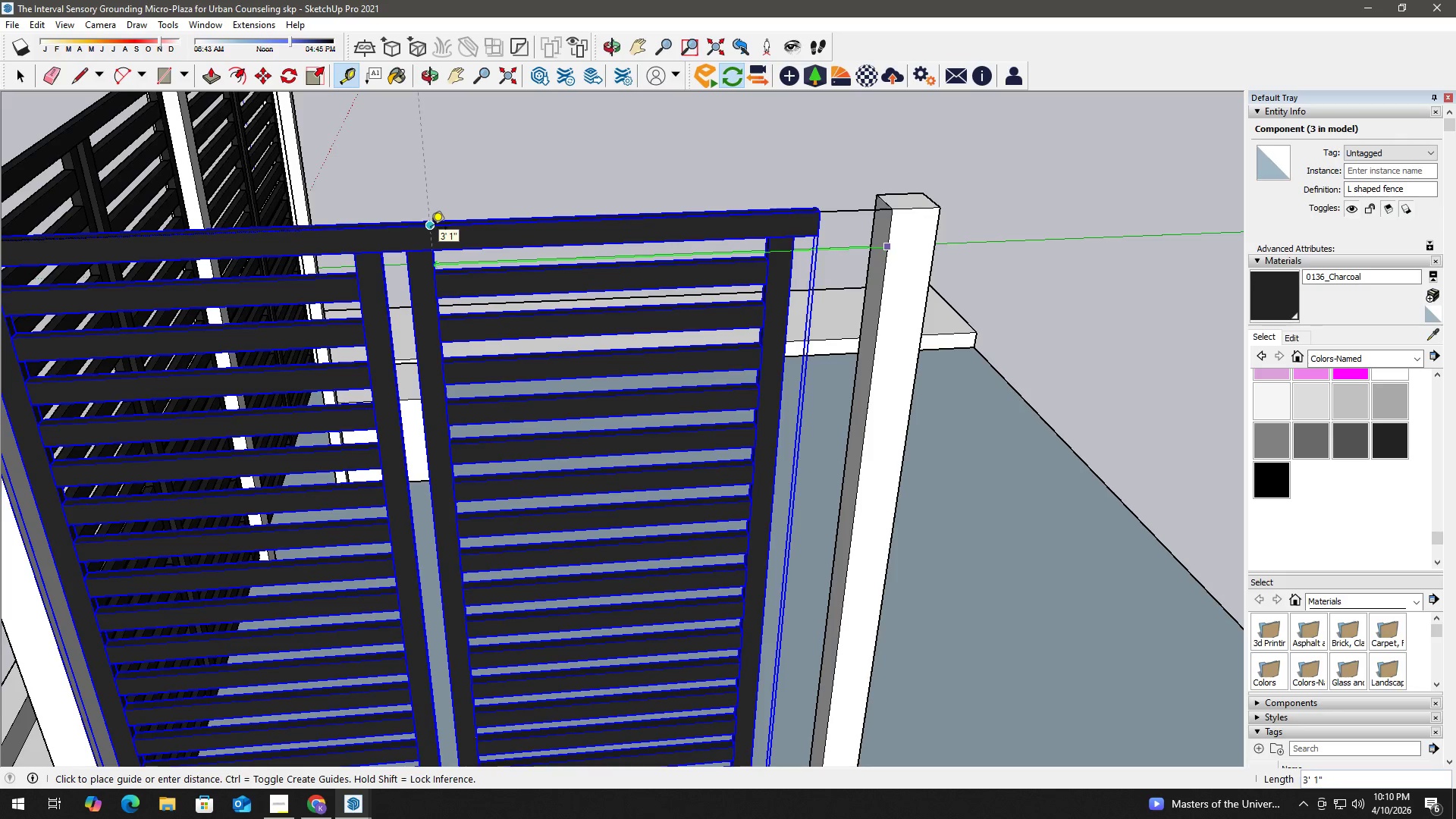 
left_click([431, 229])
 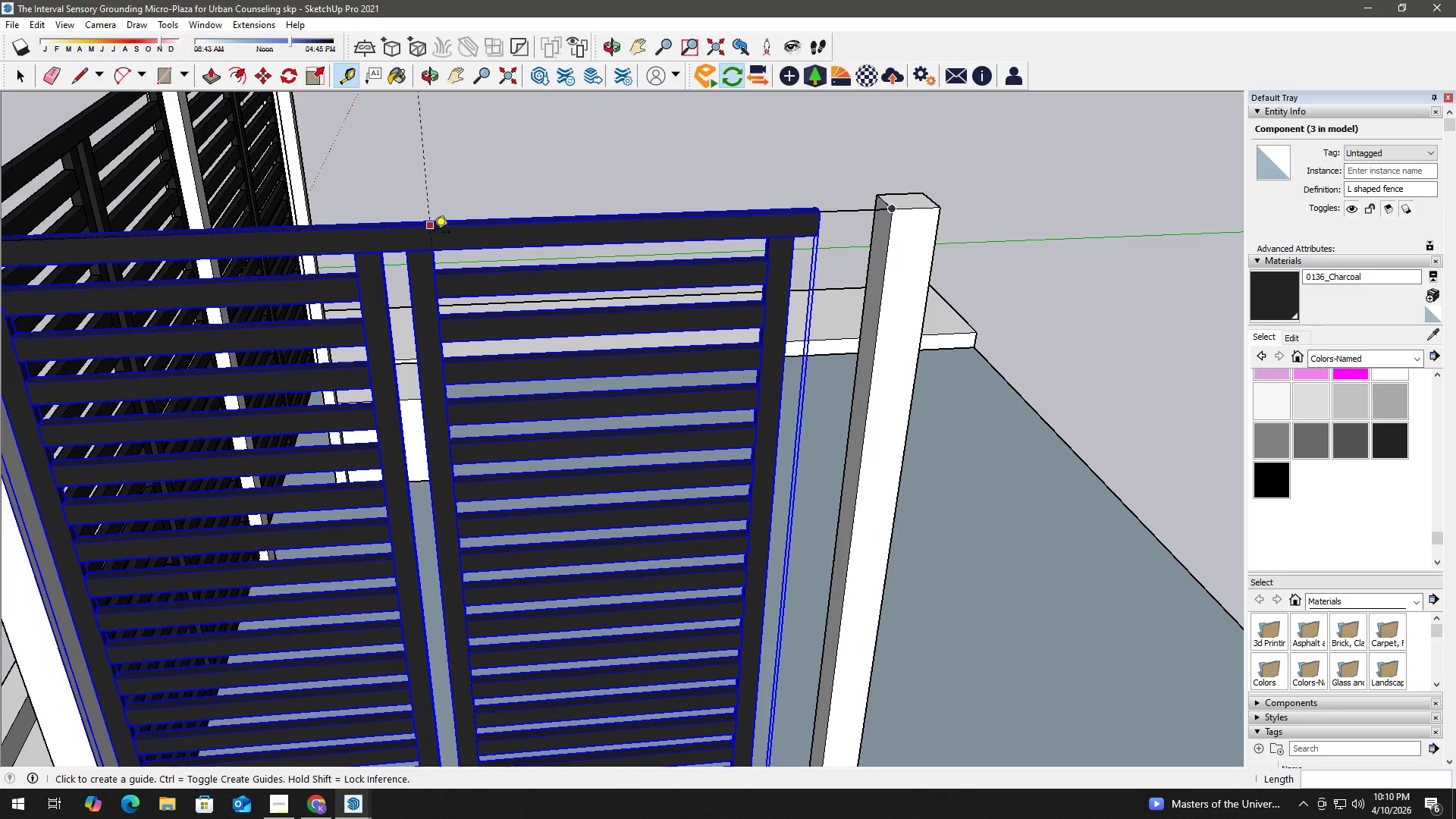 
key(Space)
 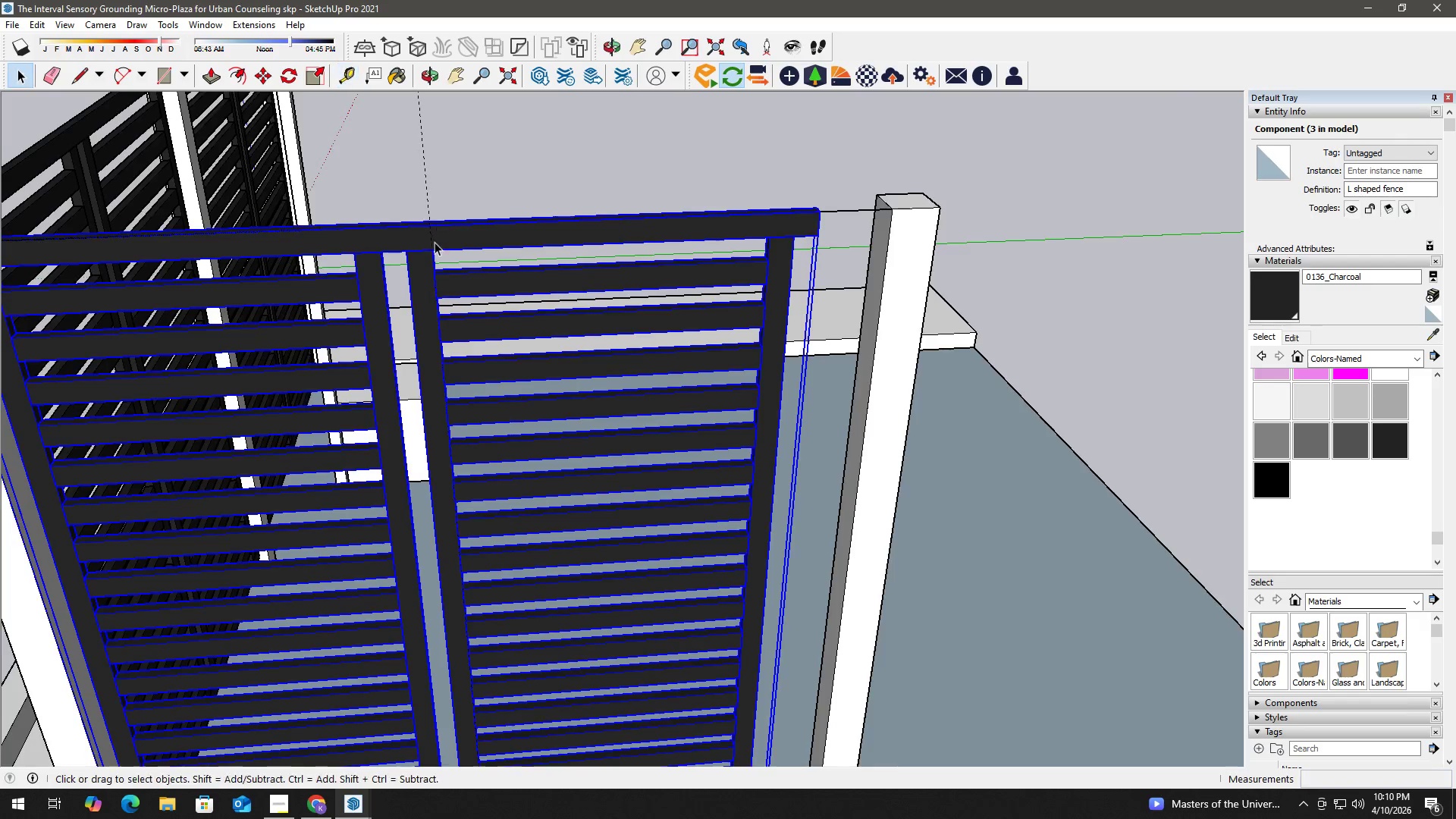 
key(T)
 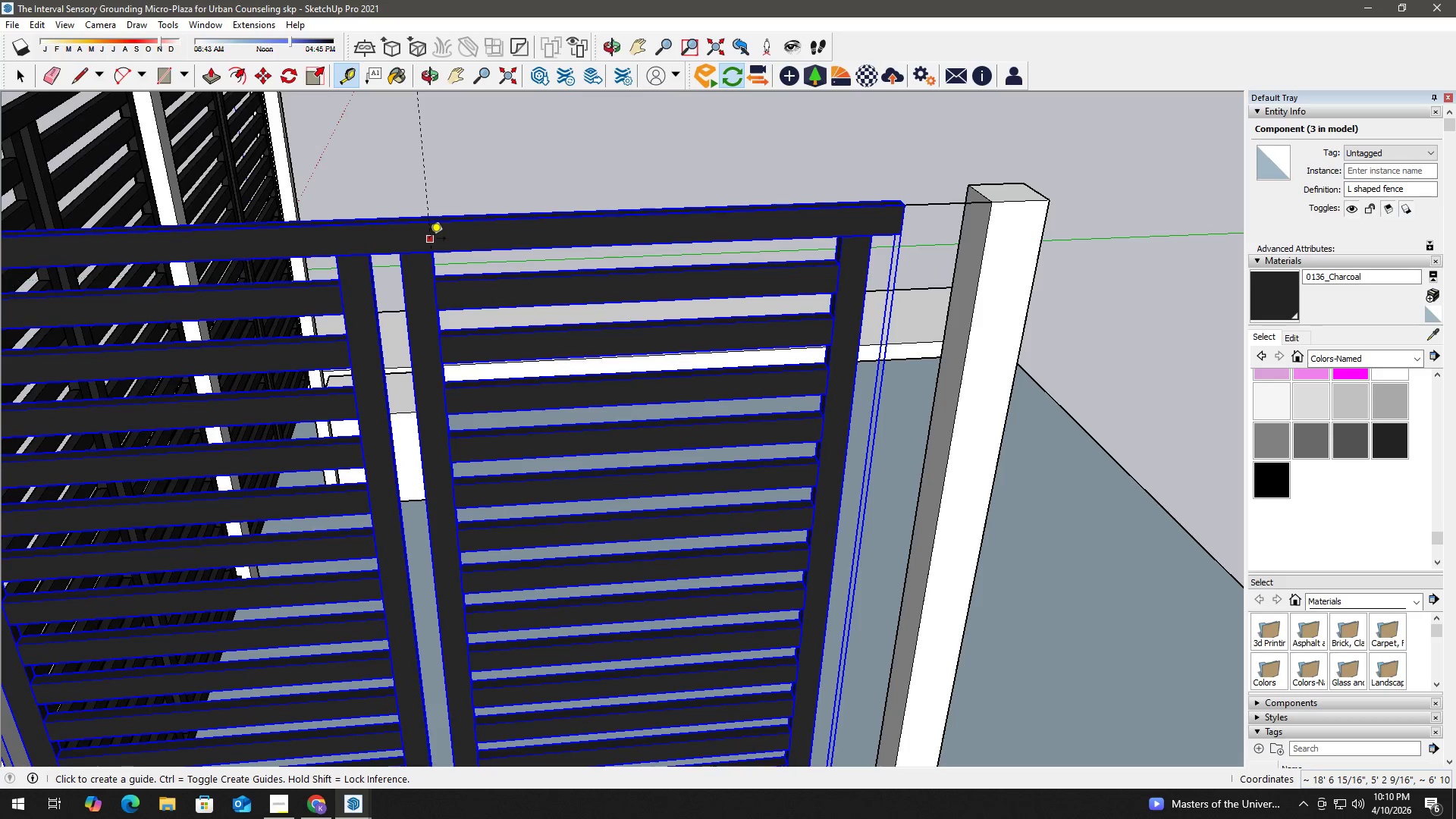 
left_click_drag(start_coordinate=[429, 239], to_coordinate=[439, 239])
 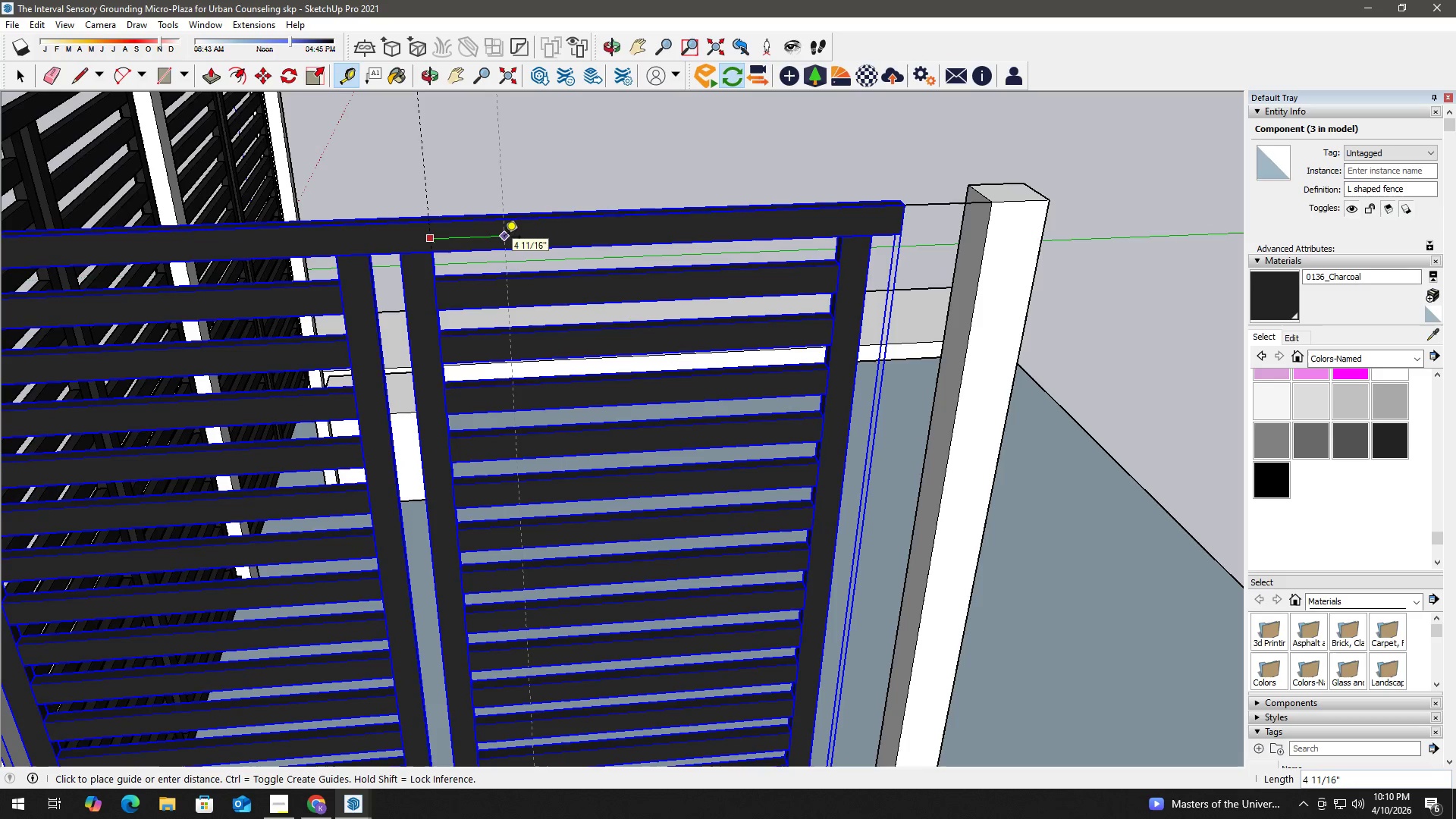 
scroll: coordinate [435, 242], scroll_direction: up, amount: 2.0
 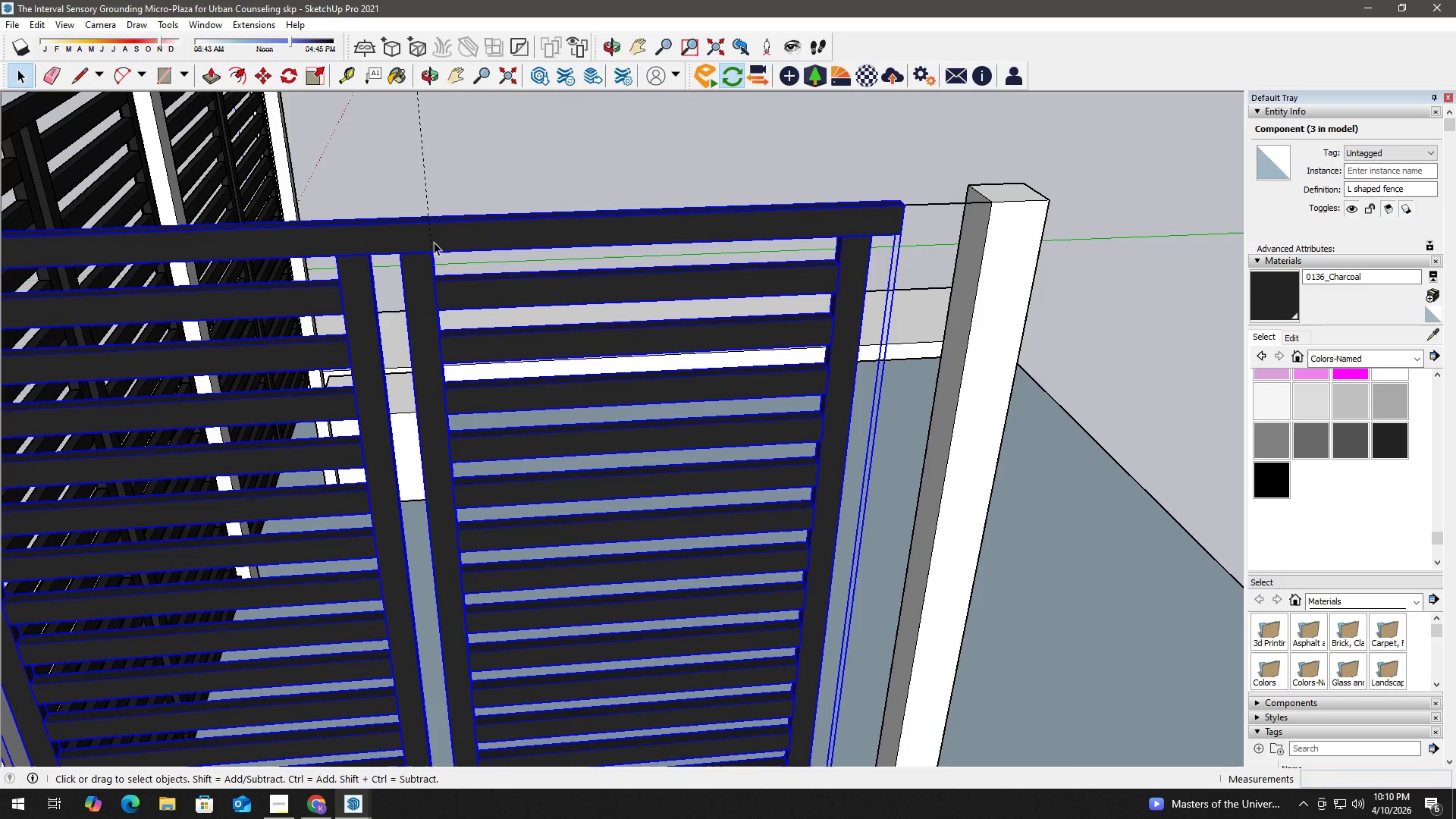 
key(Numpad2)
 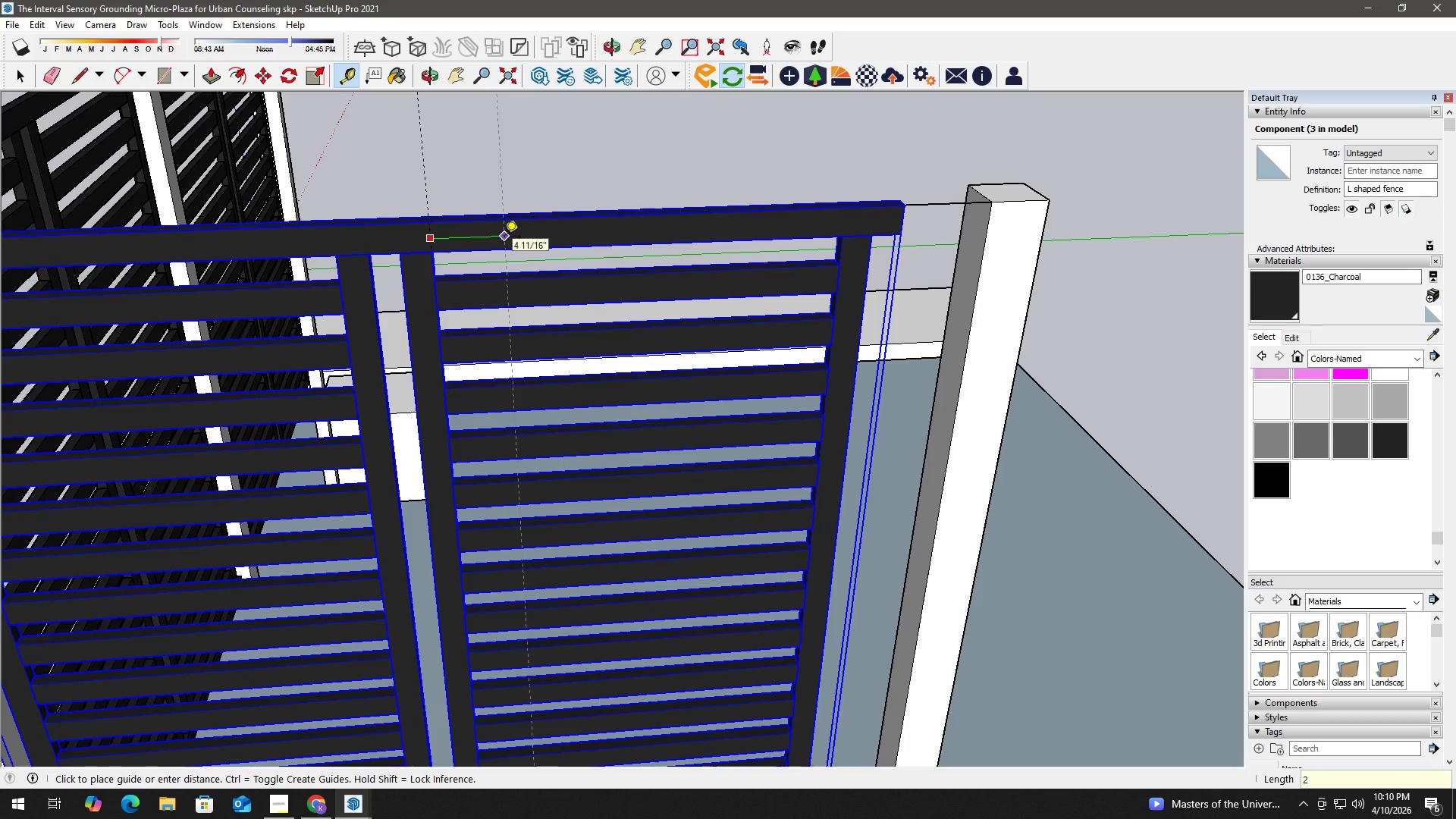 
key(Shift+ShiftLeft)
 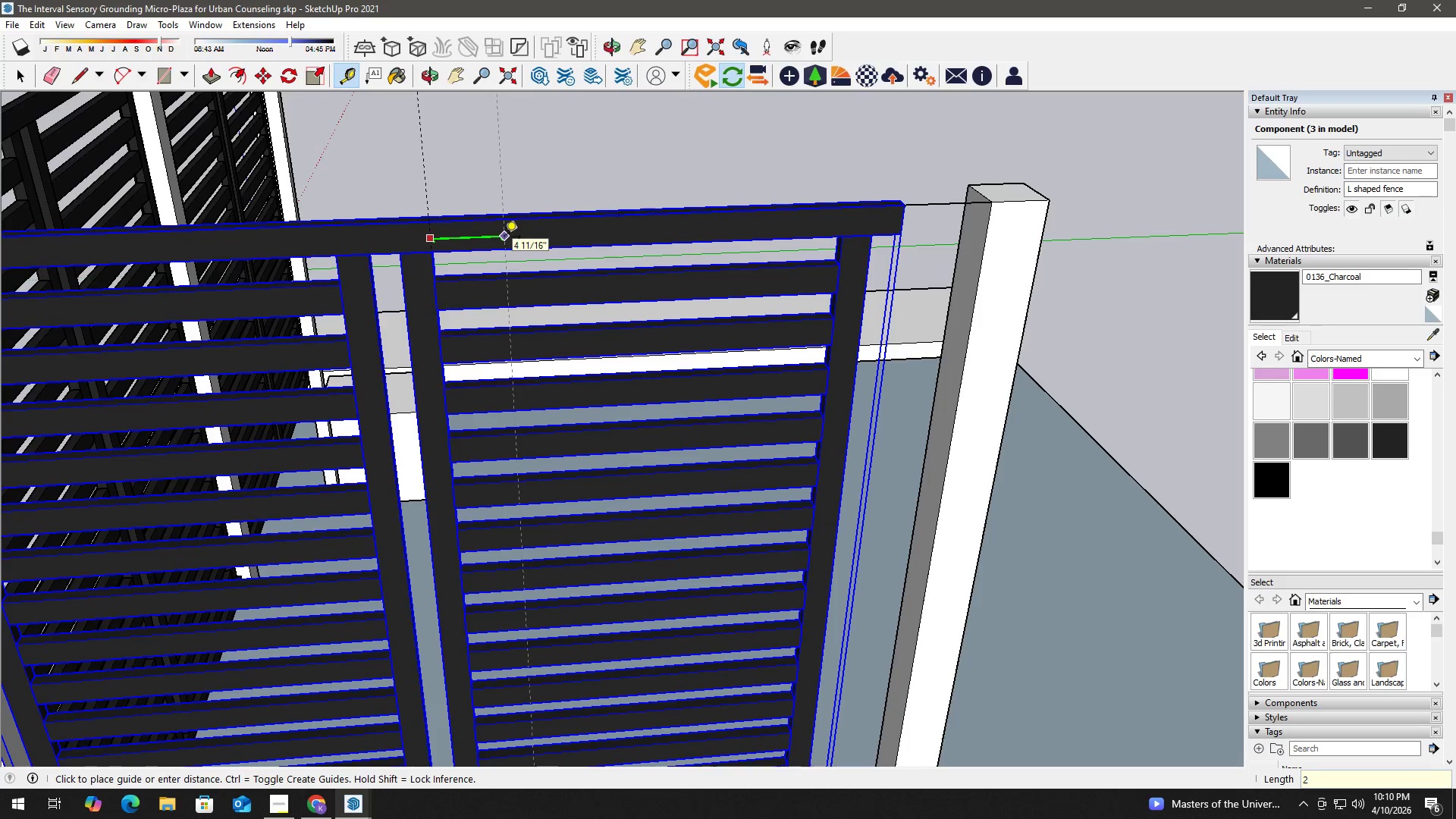 
key(Shift+Quote)
 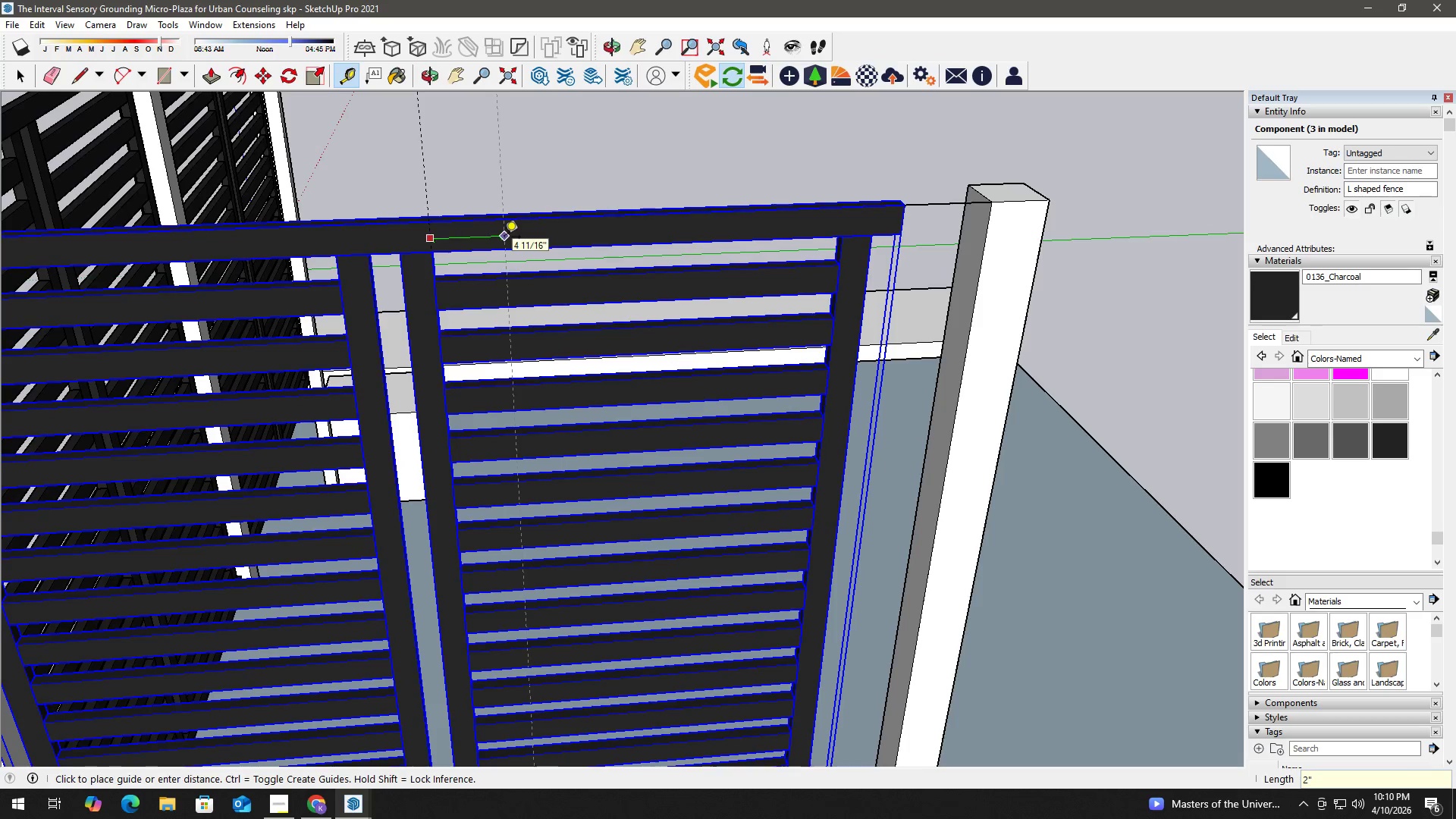 
key(Enter)
 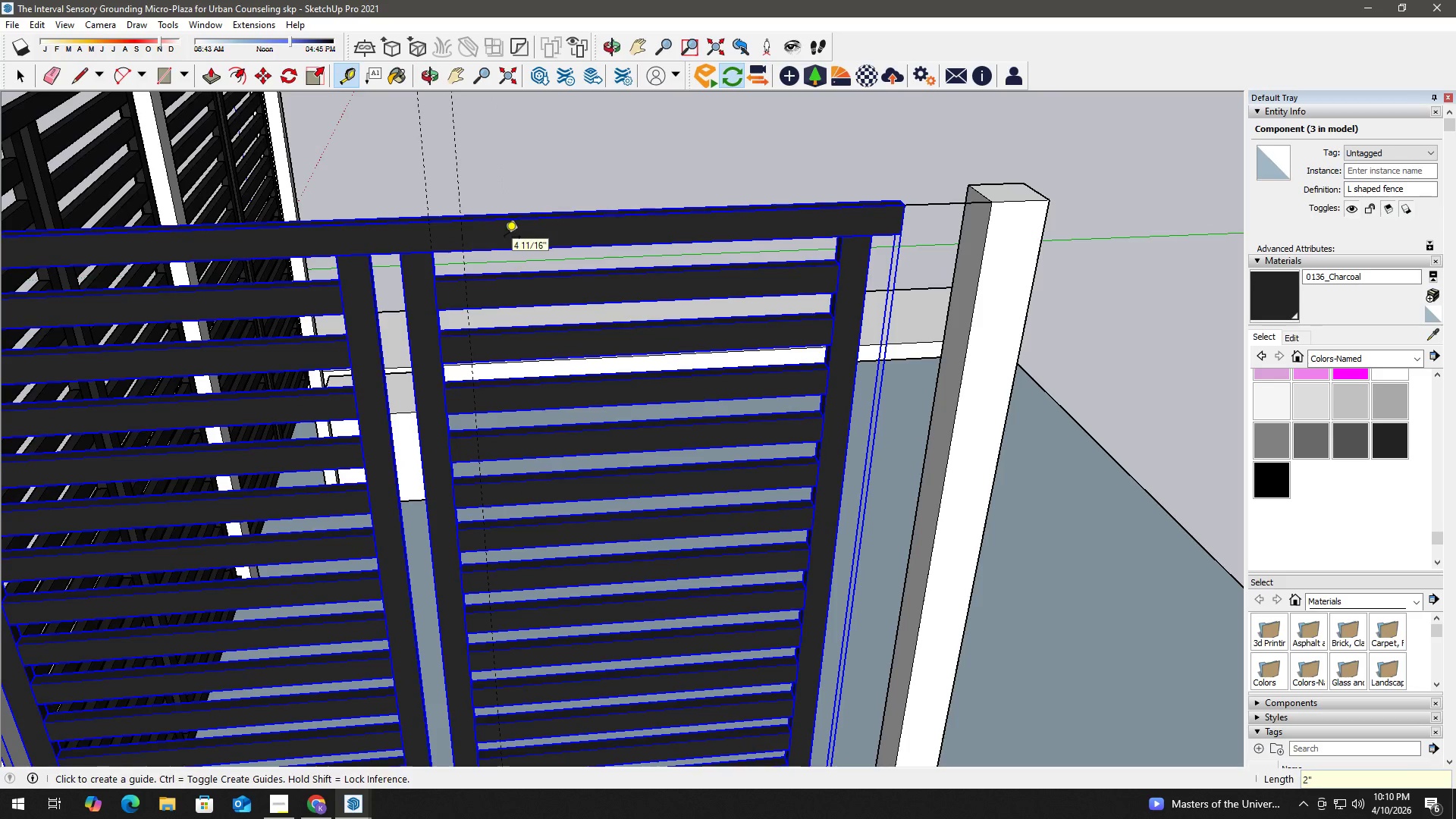 
key(Space)
 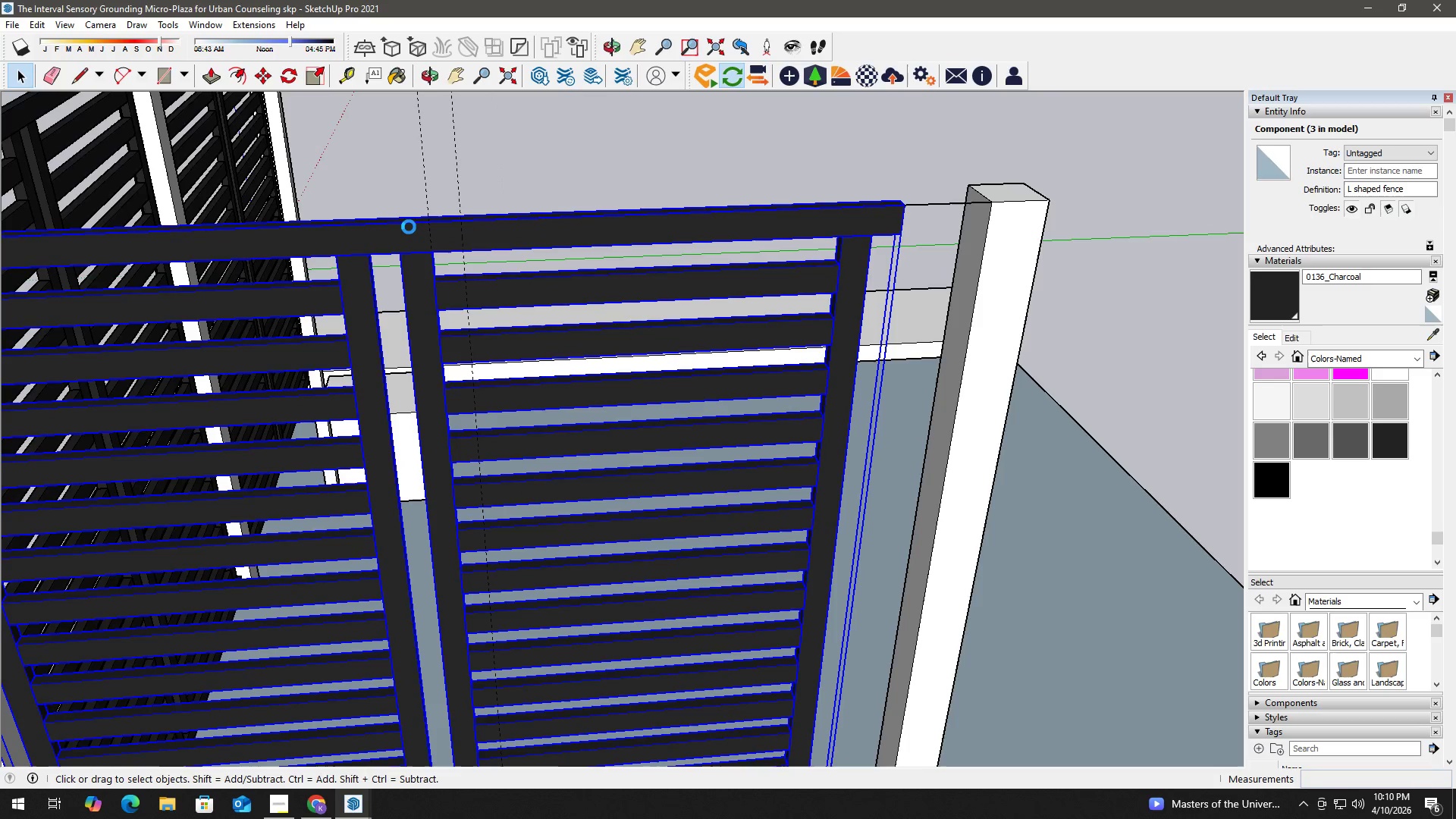 
key(T)
 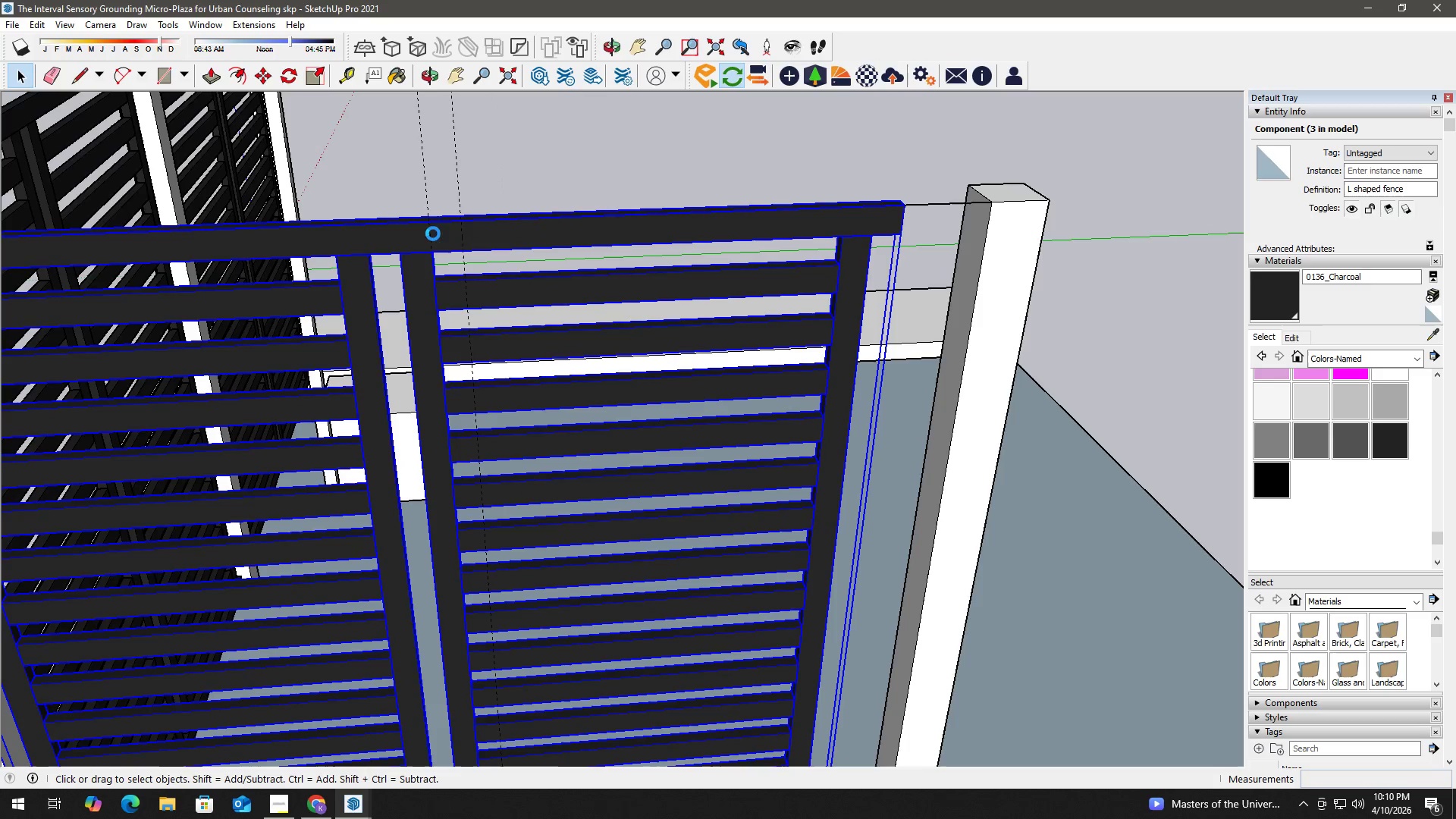 
key(Space)
 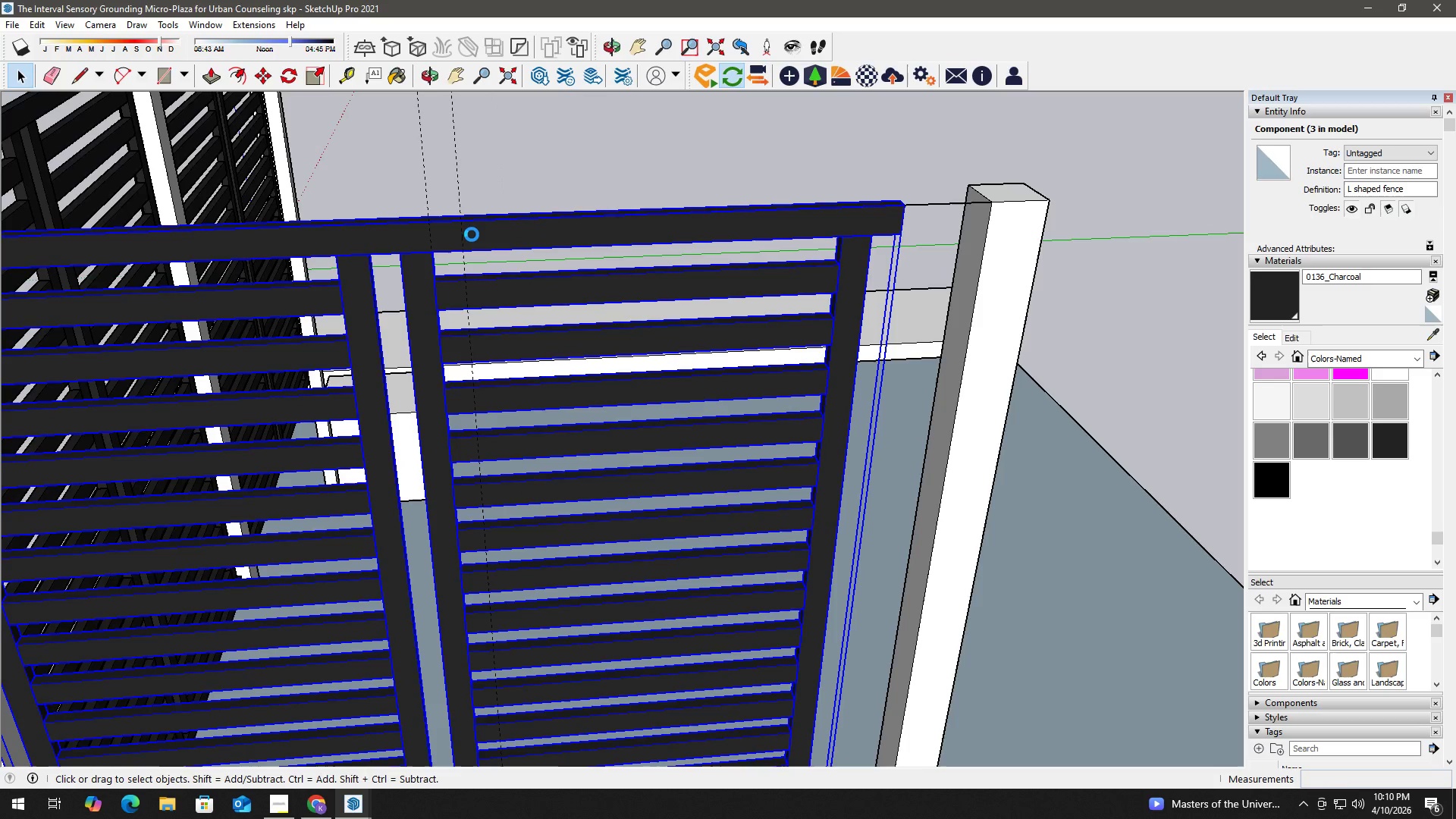 
key(E)
 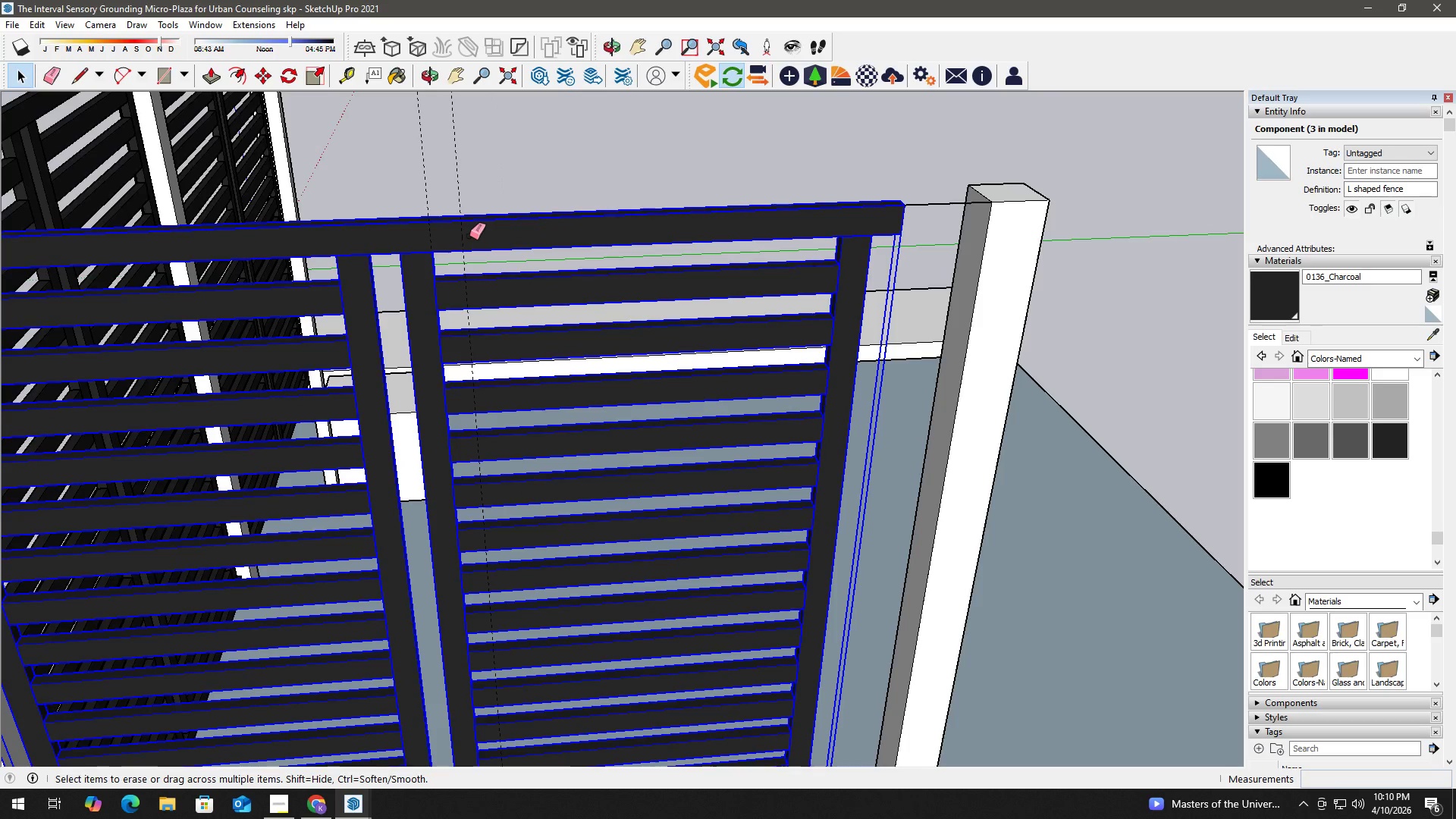 
left_click_drag(start_coordinate=[469, 235], to_coordinate=[460, 237])
 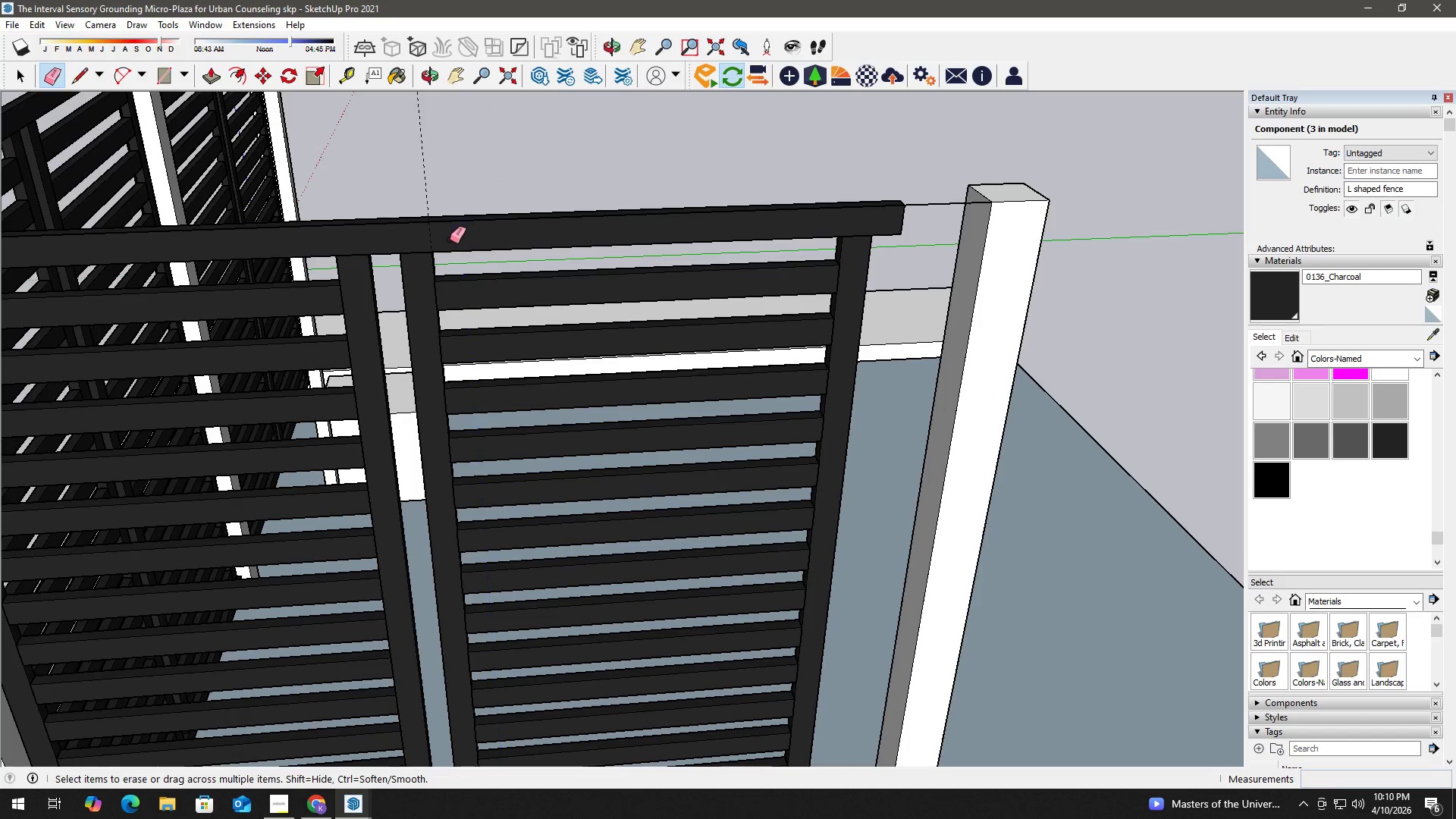 
key(Space)
 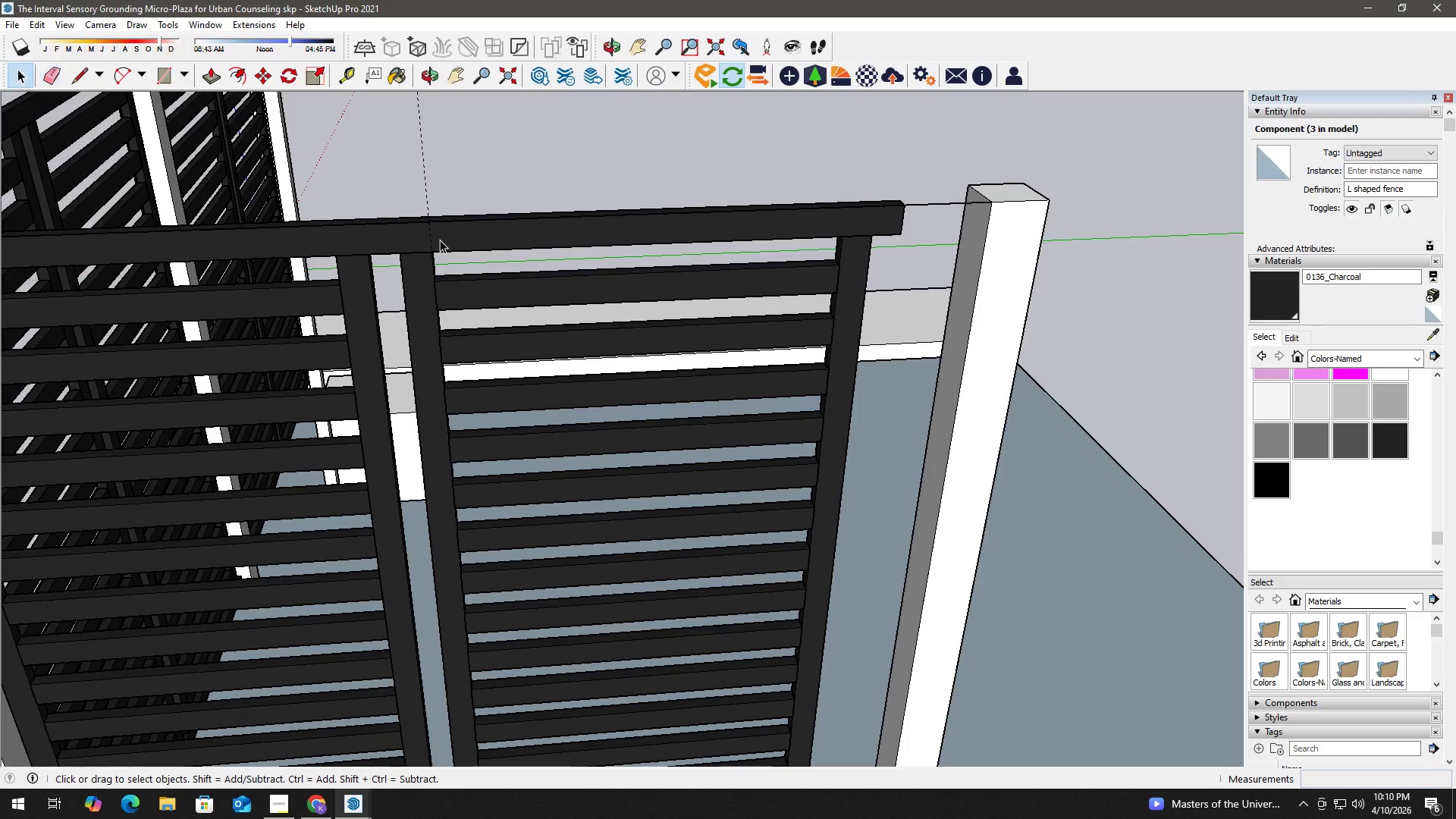 
left_click([450, 235])
 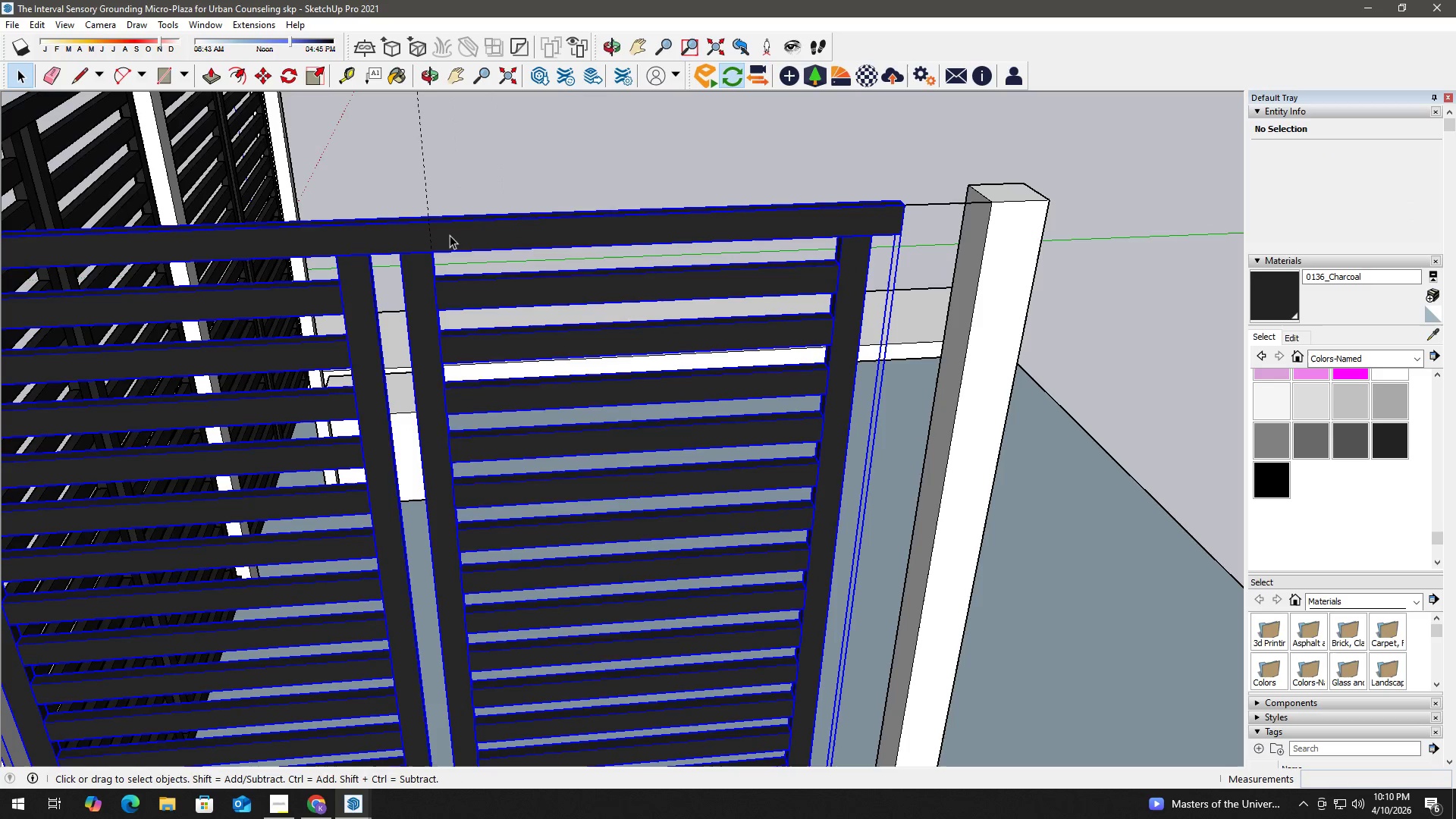 
right_click([450, 235])
 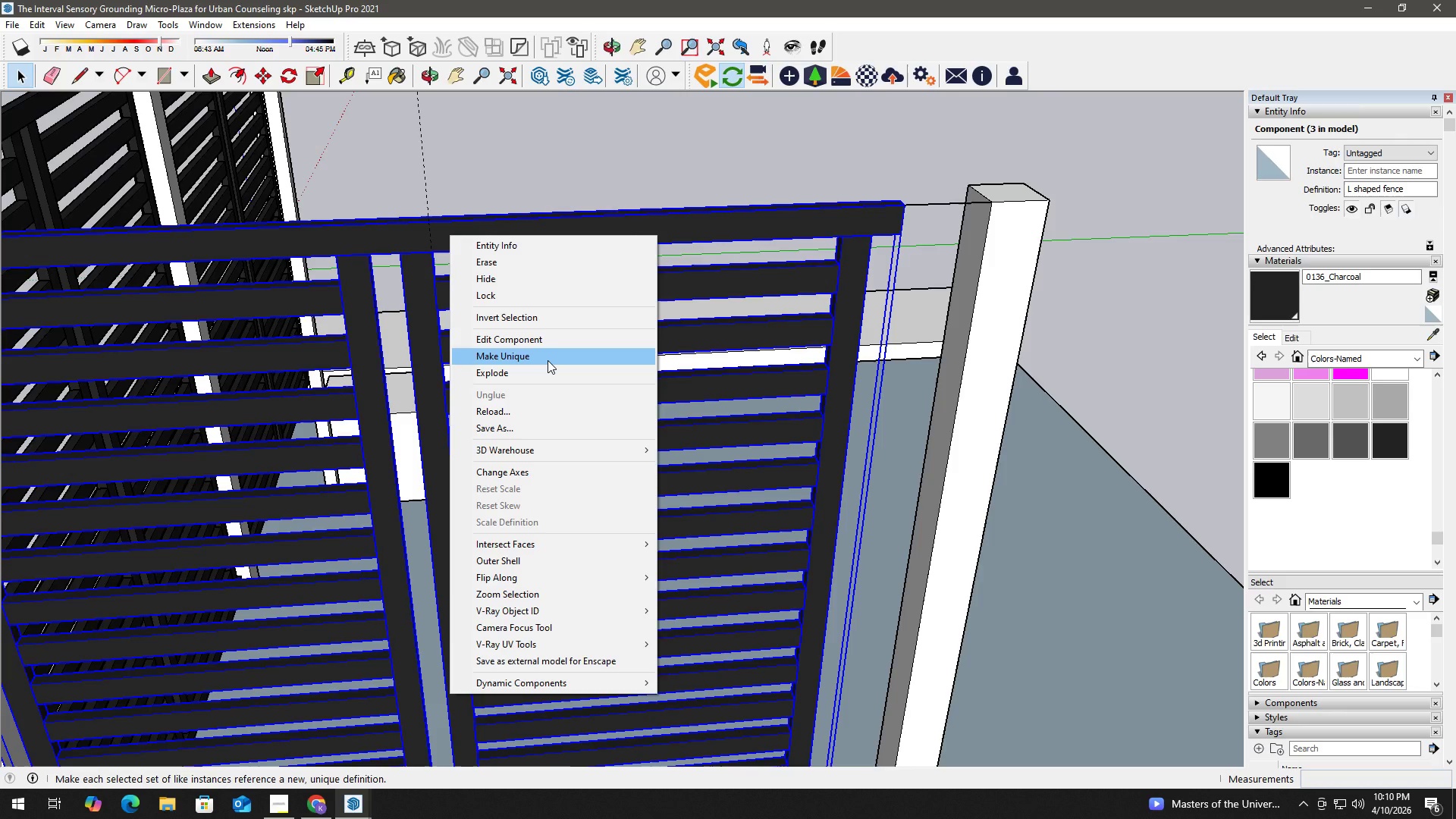 
left_click([548, 360])
 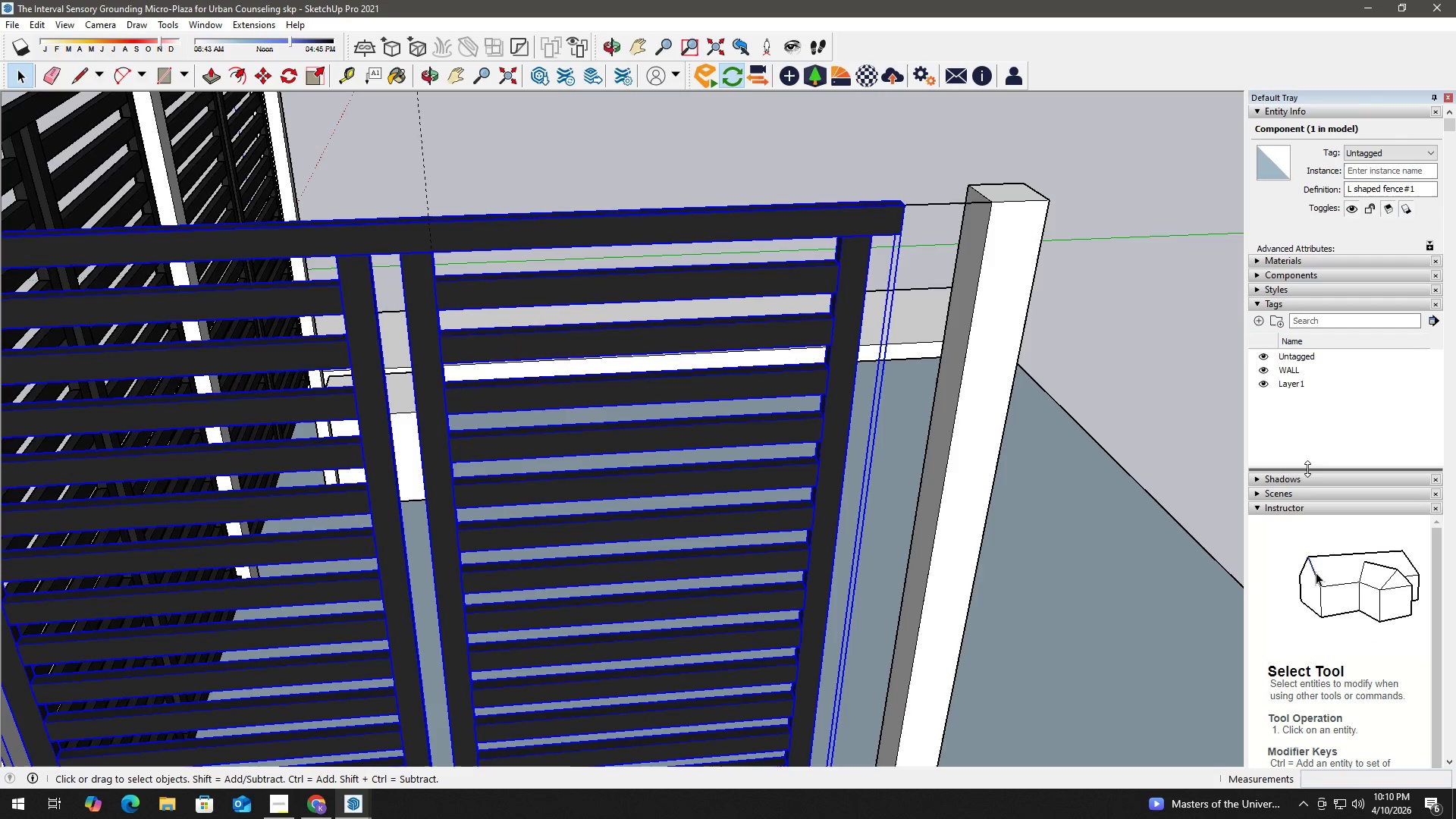 
left_click([1254, 273])
 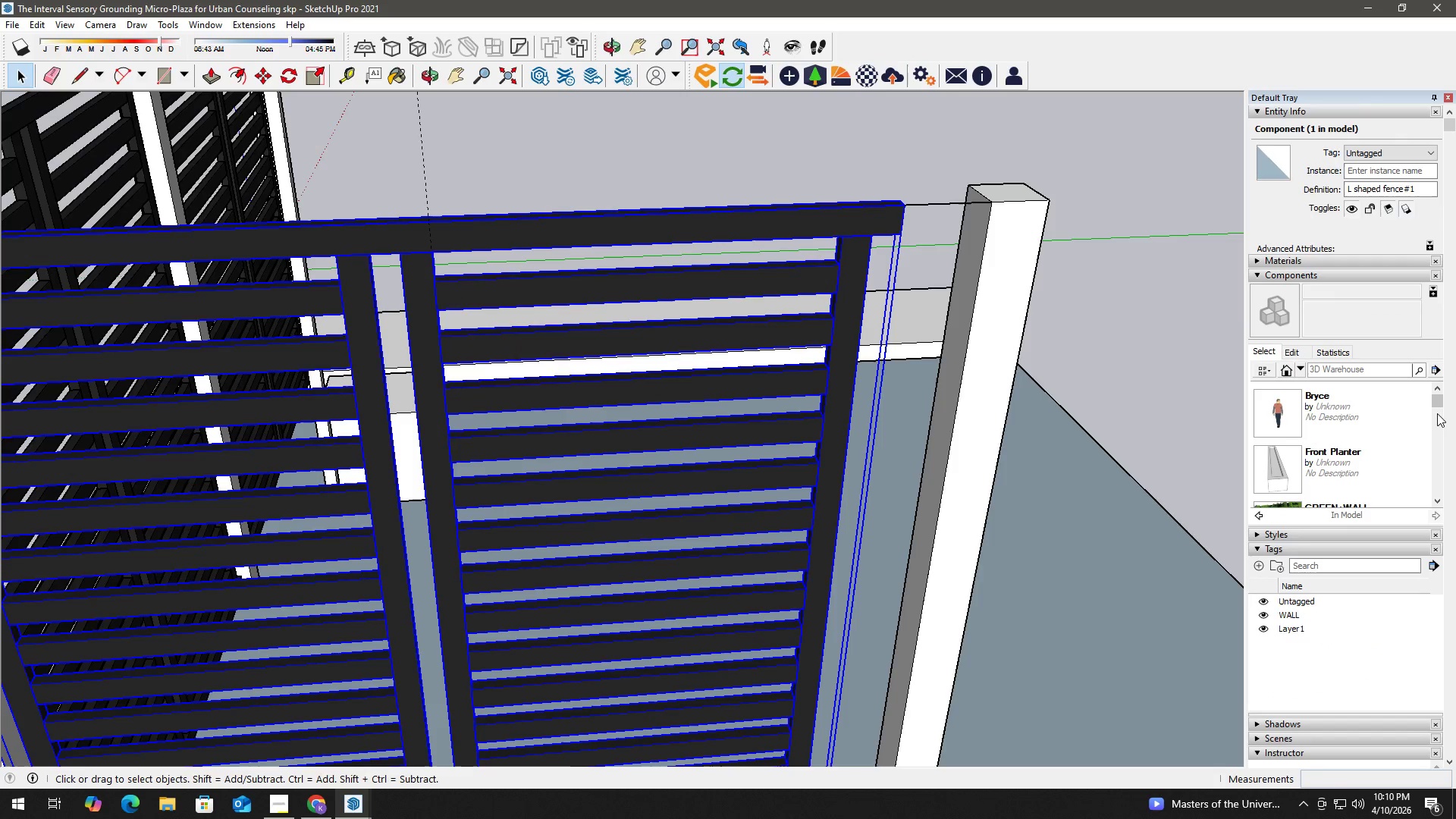 
left_click_drag(start_coordinate=[1437, 403], to_coordinate=[1446, 478])
 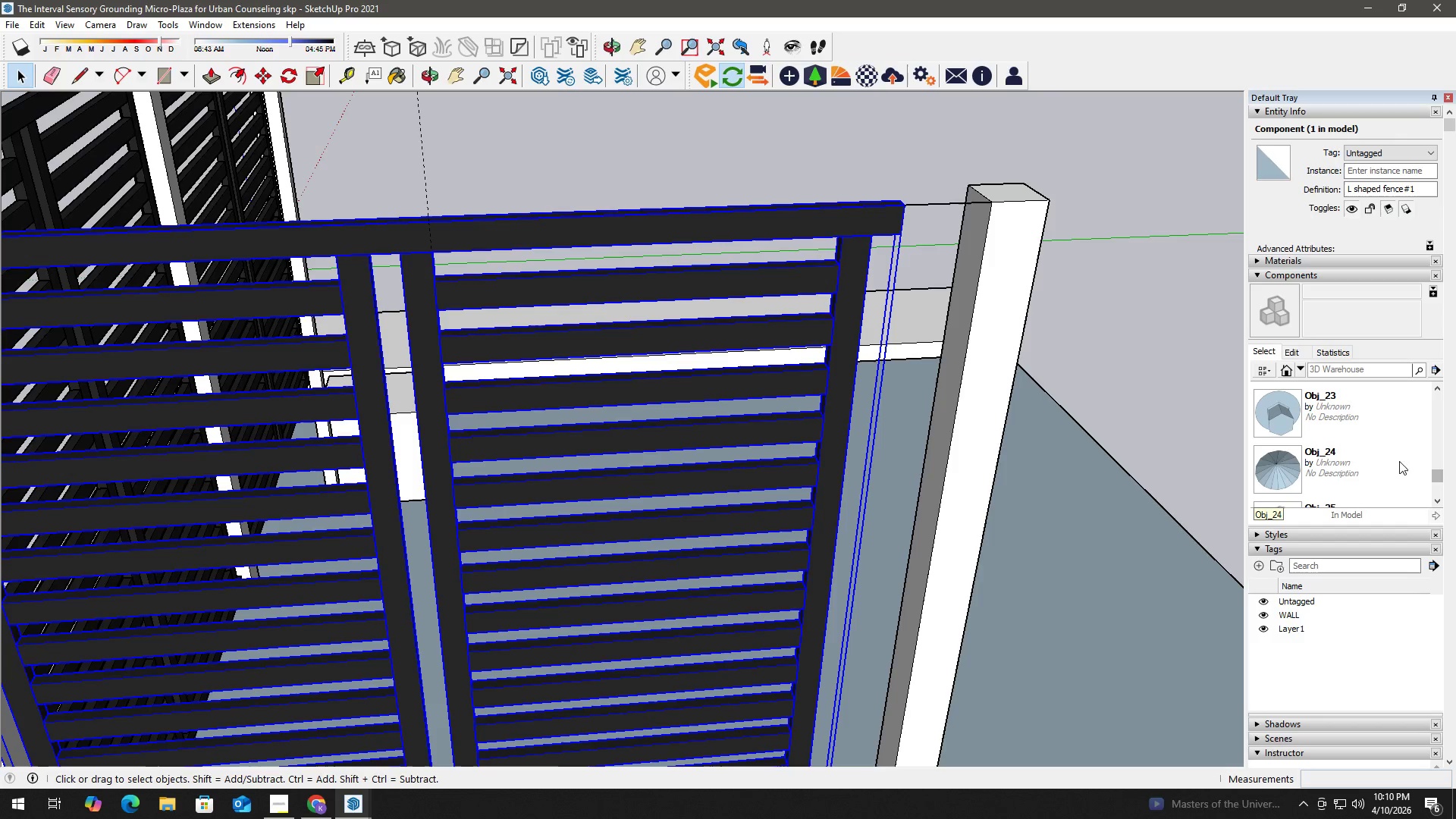 
scroll: coordinate [1382, 446], scroll_direction: down, amount: 1.0
 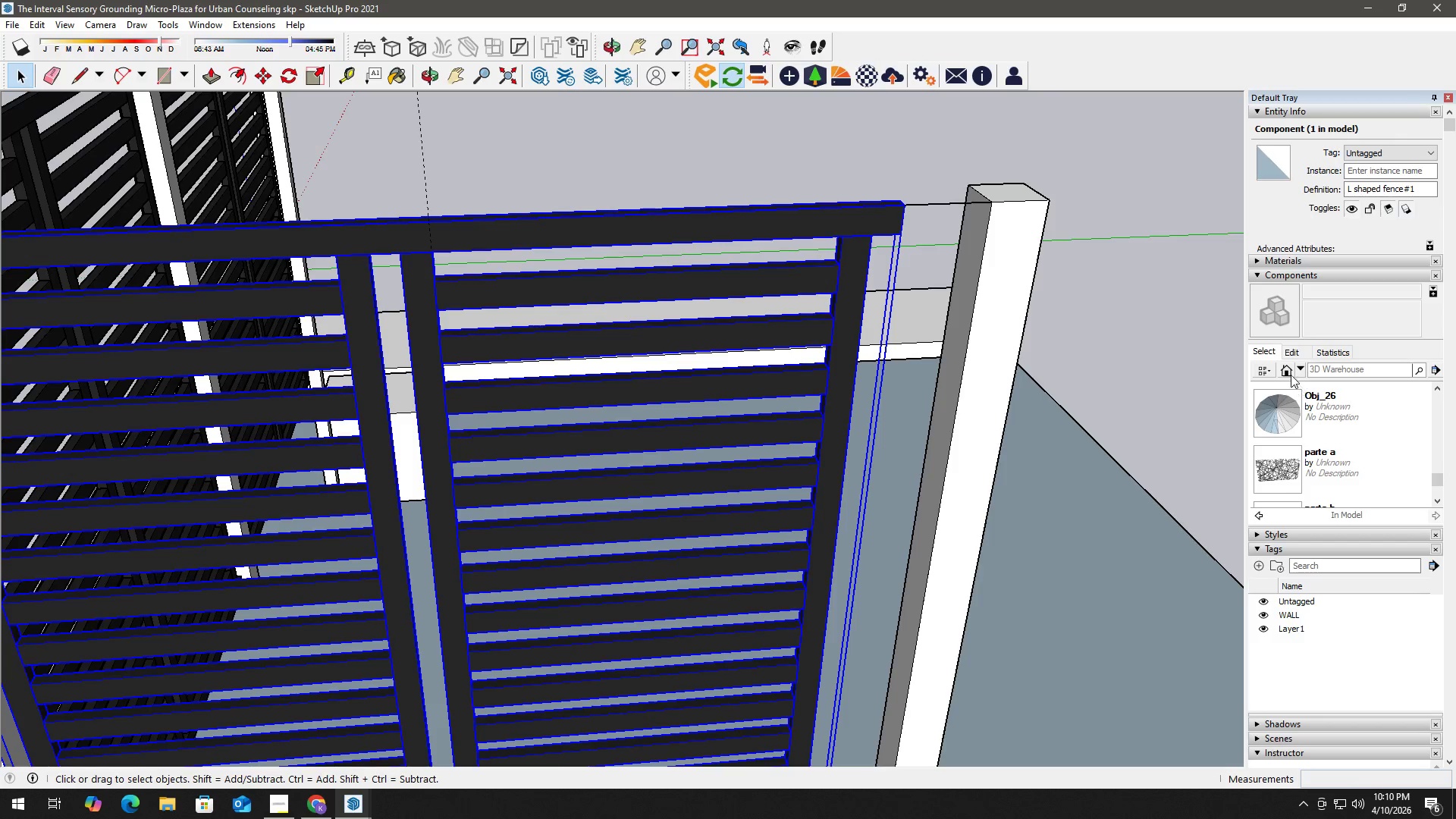 
left_click([1287, 371])
 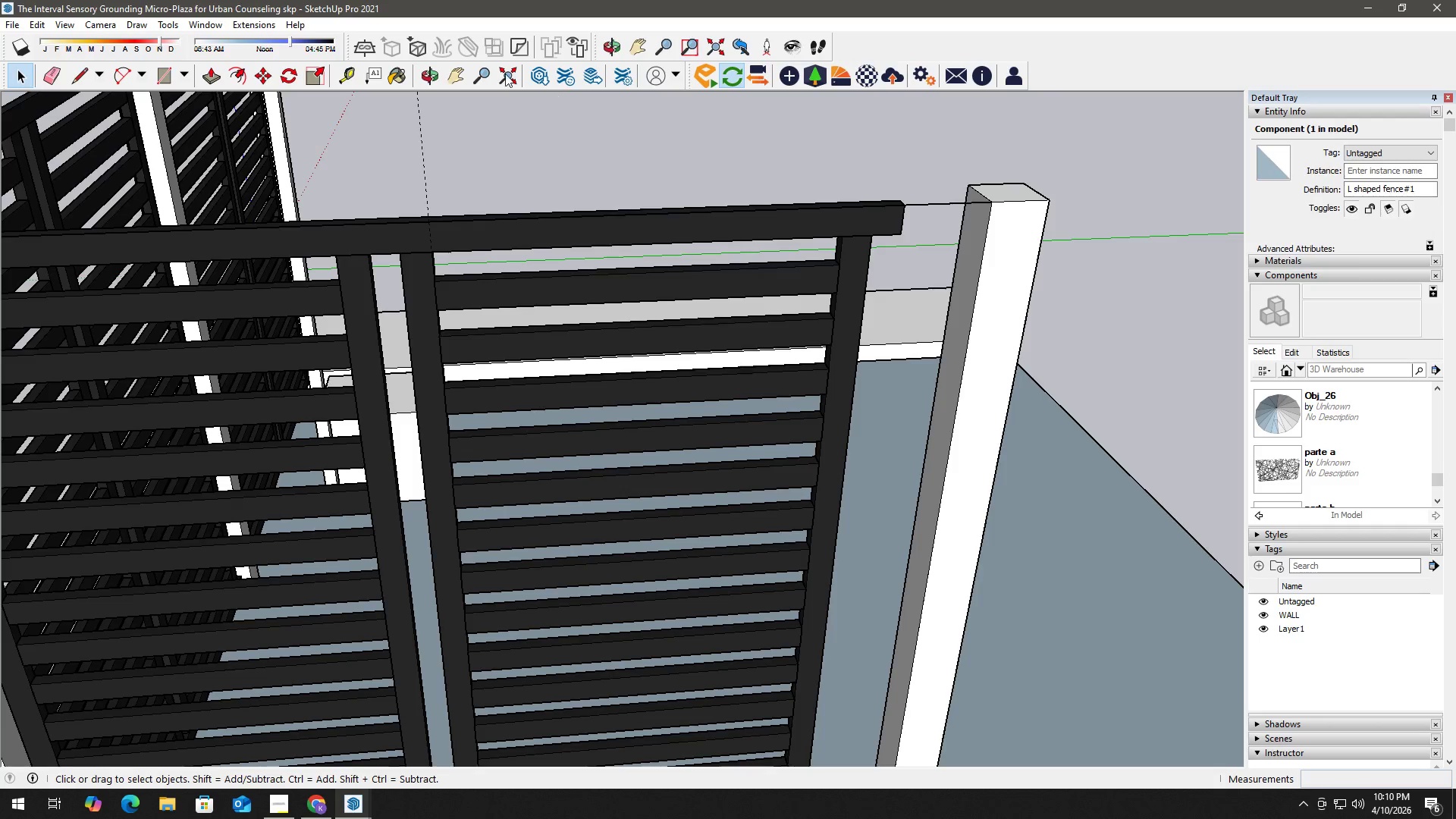 
left_click([205, 21])
 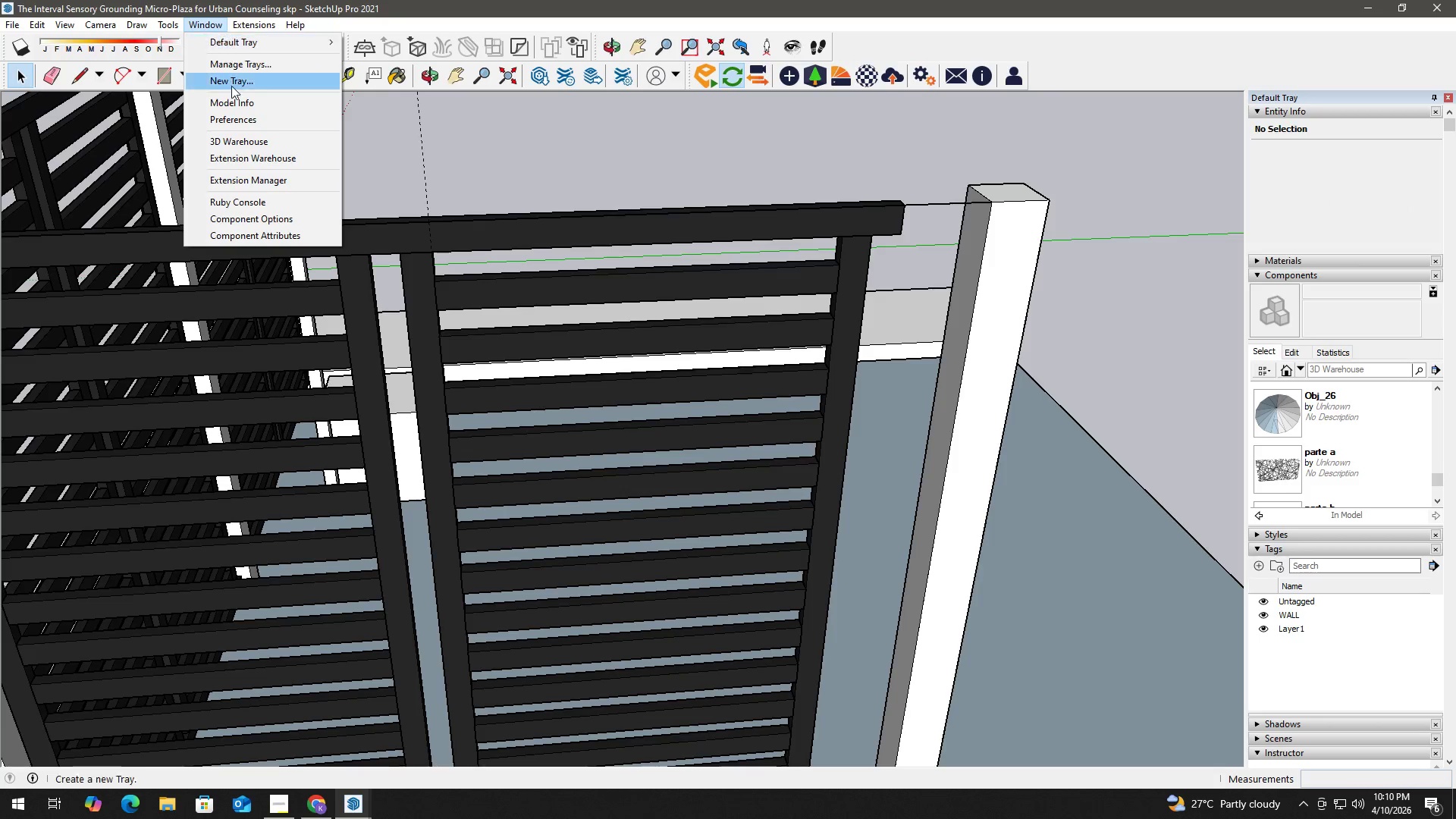 
left_click([238, 121])
 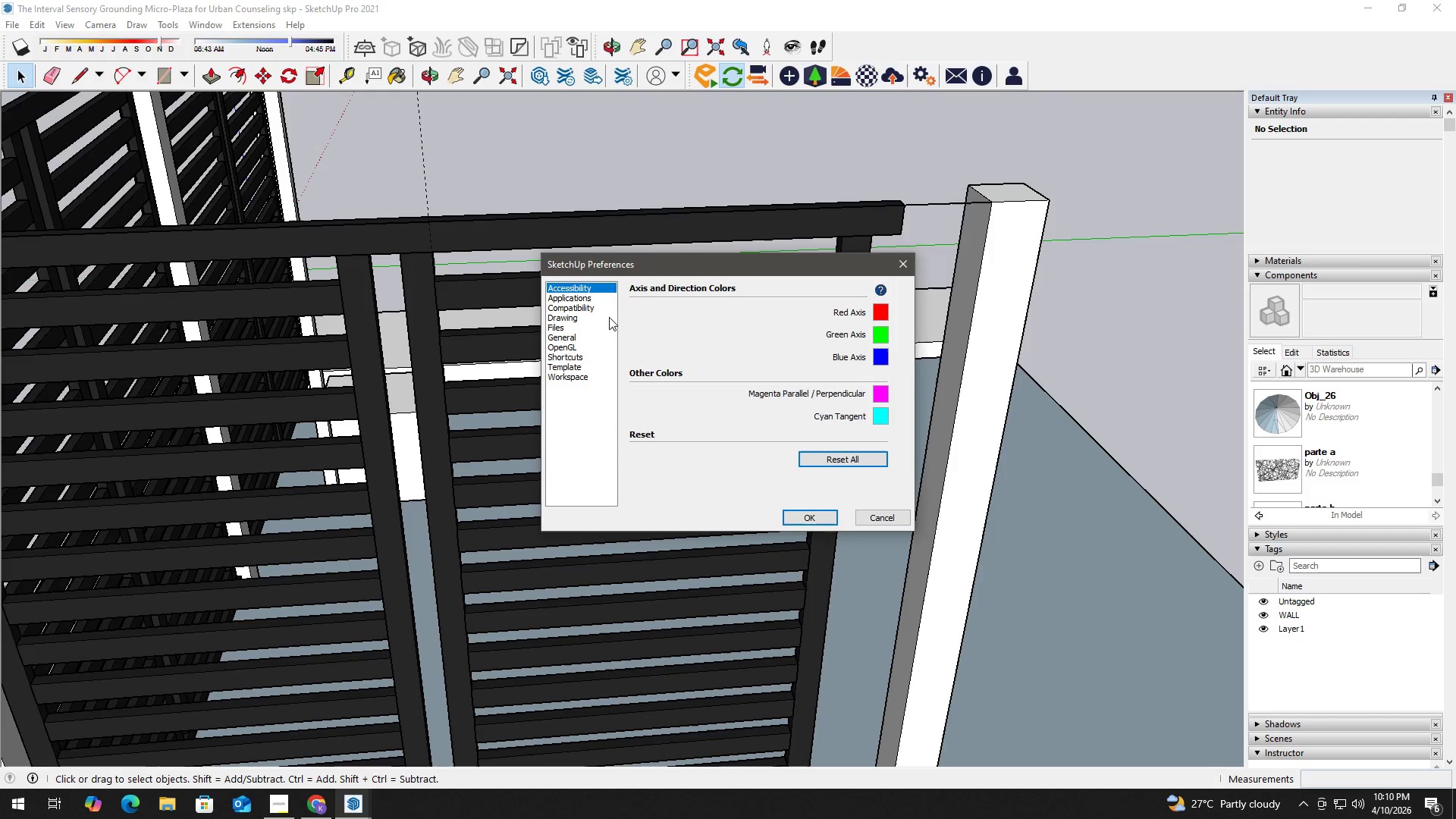 
double_click([580, 313])
 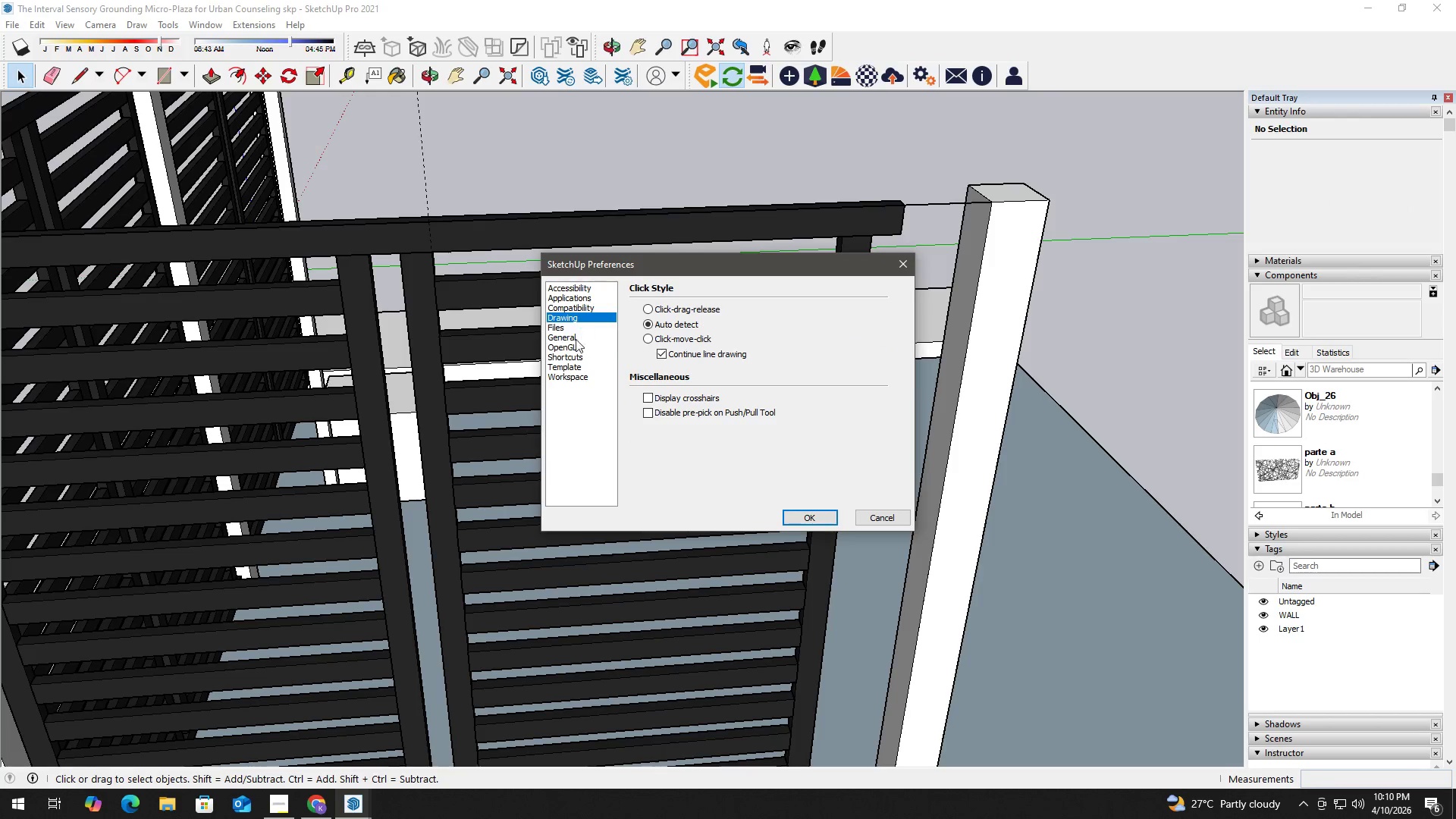 
triple_click([574, 343])
 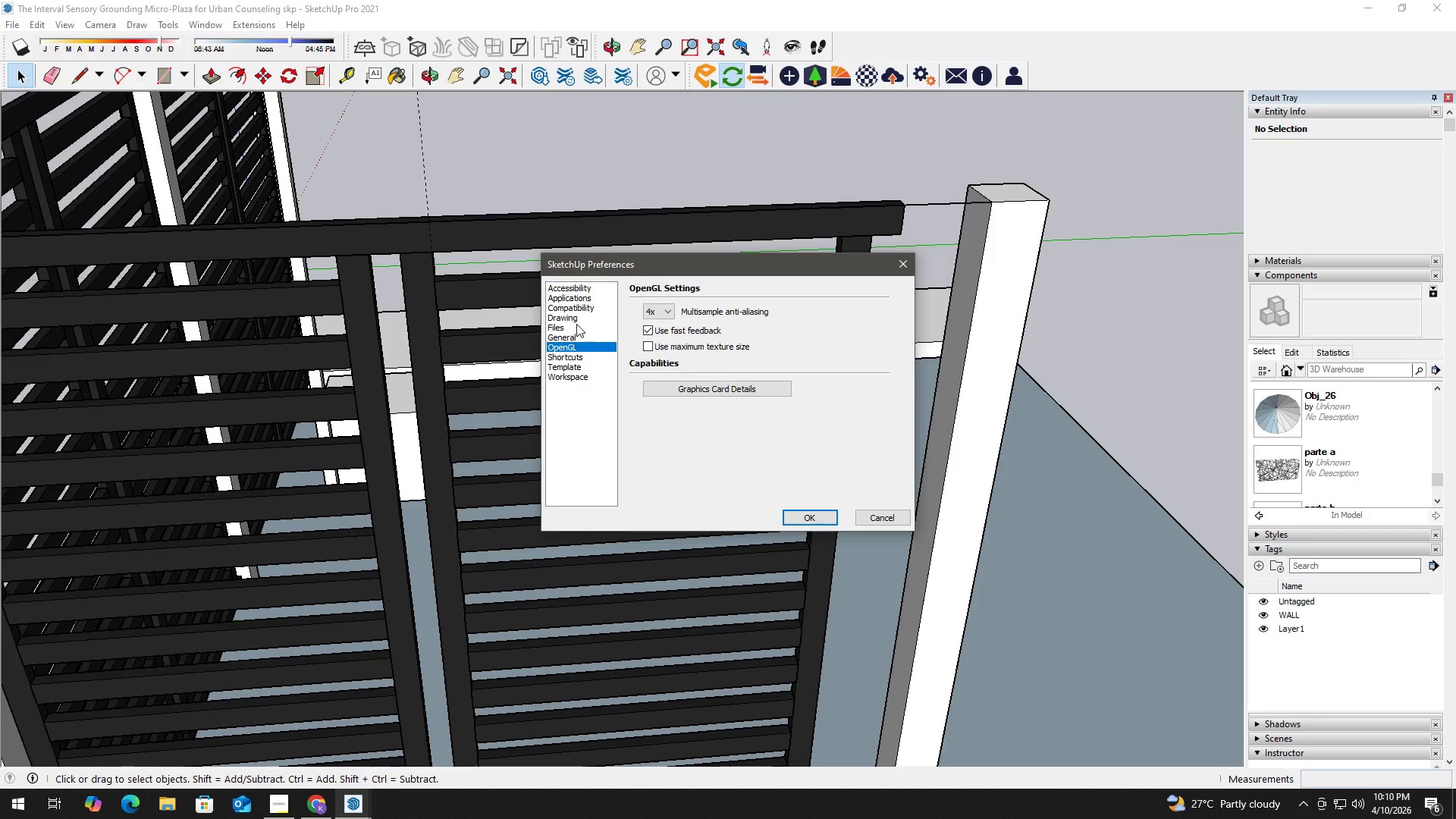 
triple_click([579, 308])
 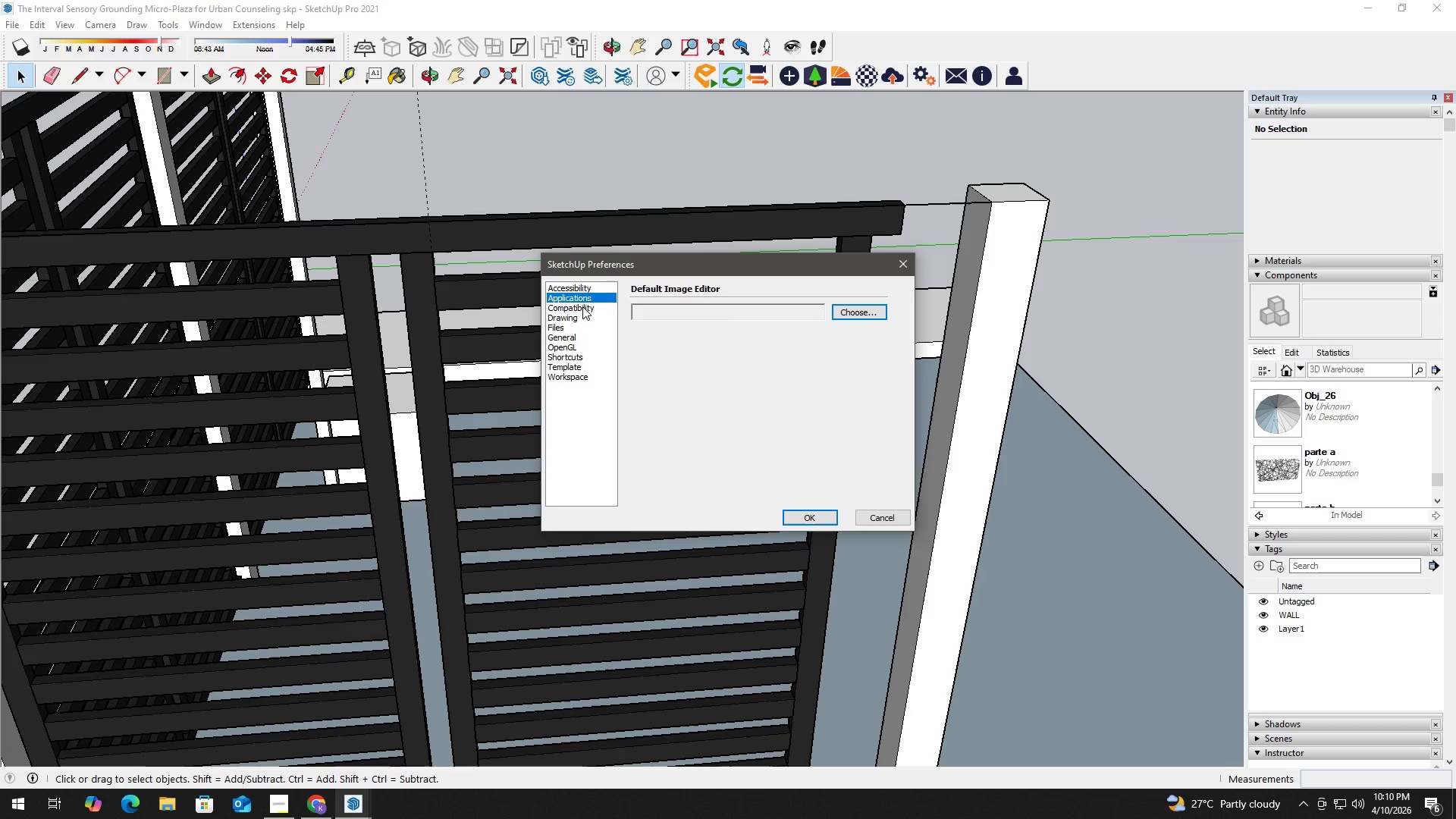 
triple_click([576, 335])
 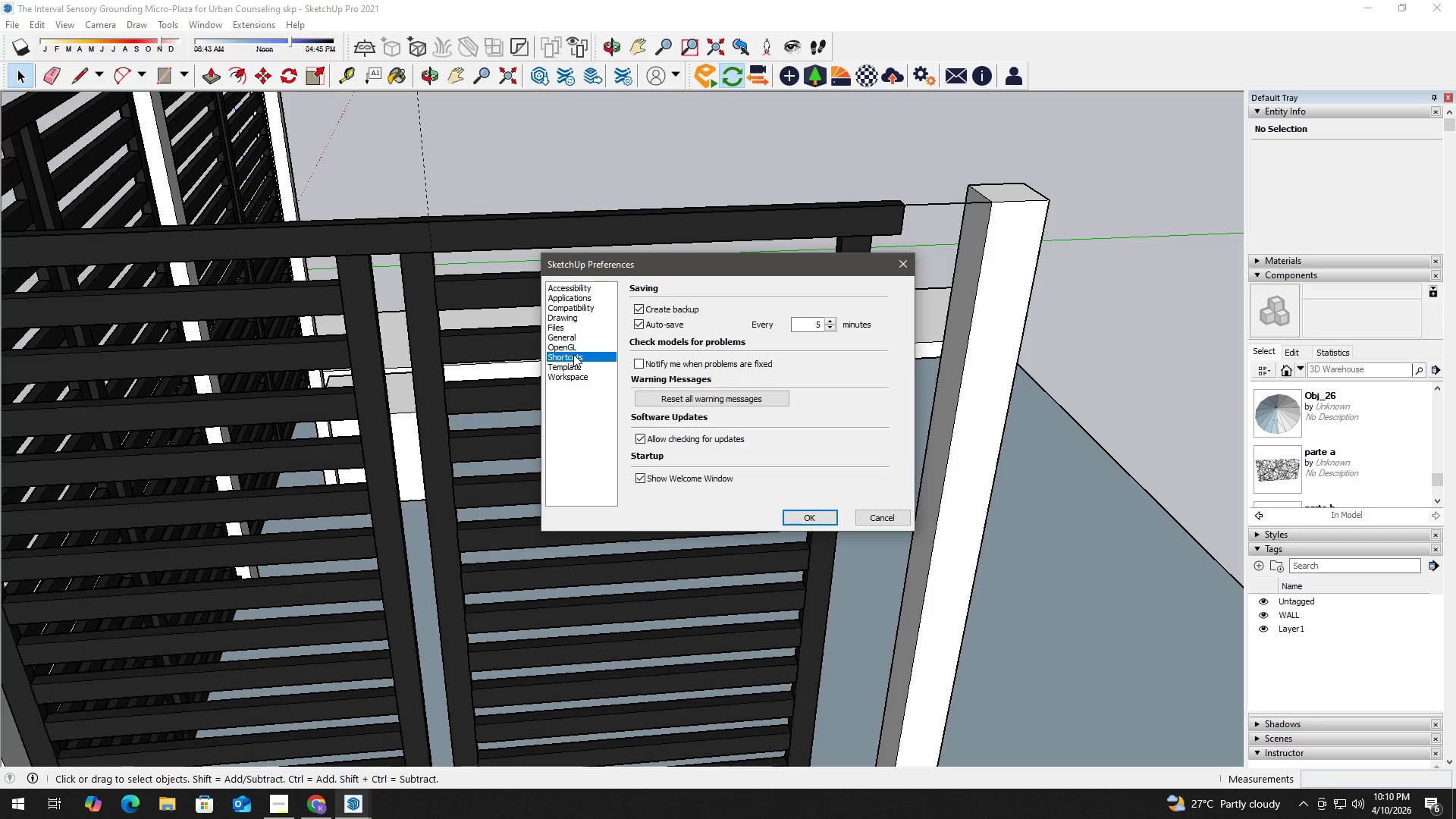 
triple_click([571, 328])
 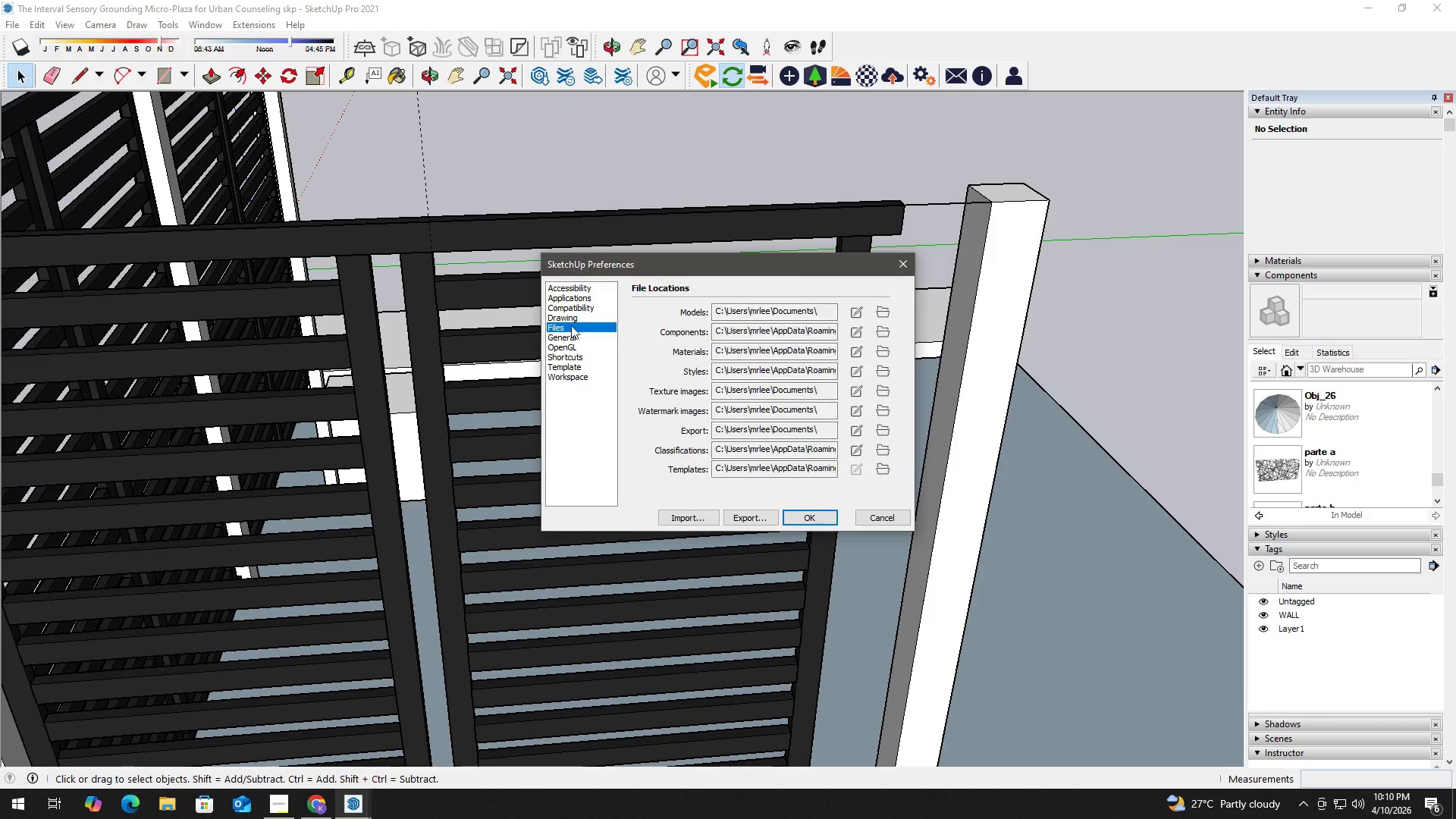 
triple_click([571, 314])
 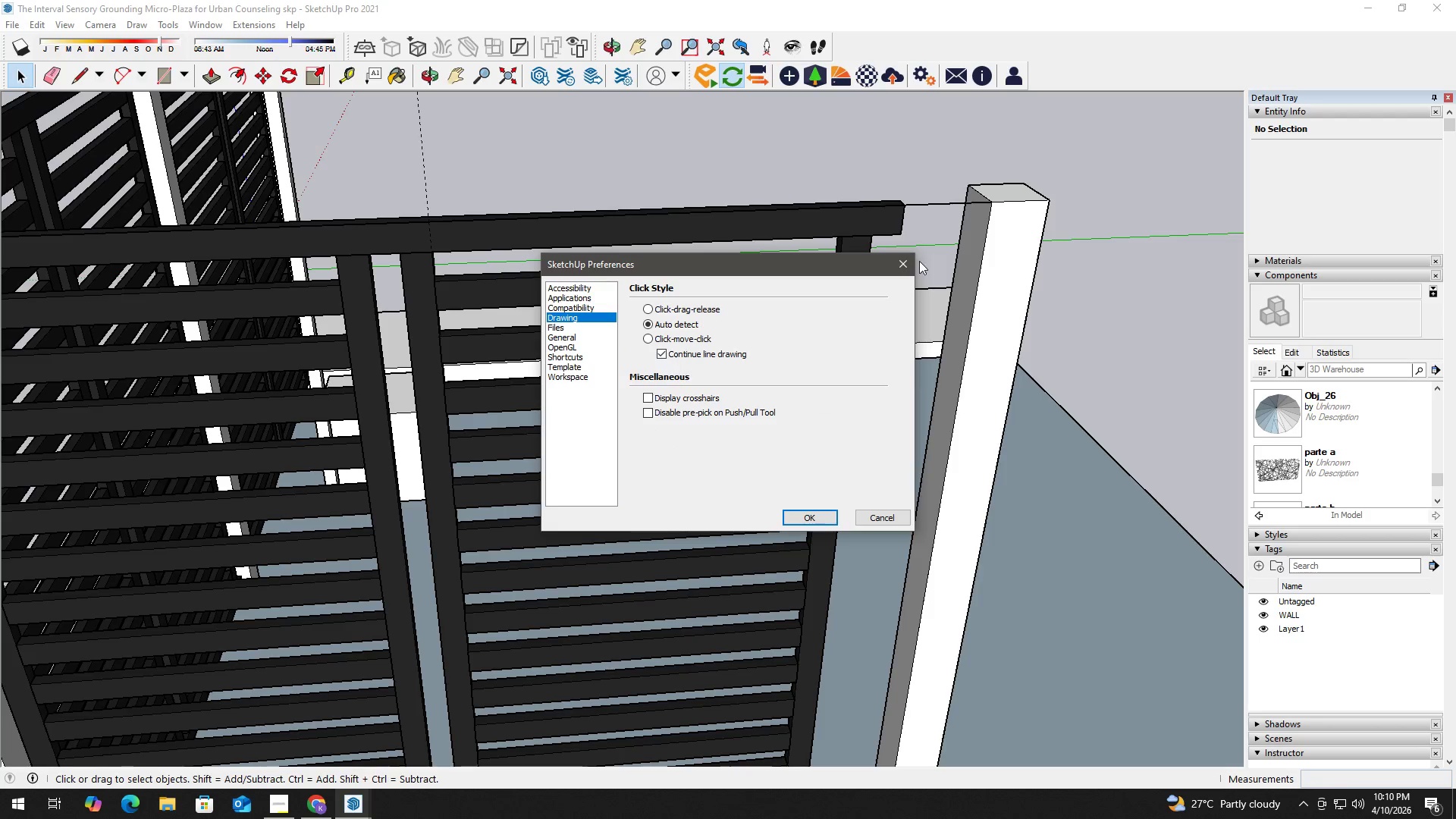 
left_click([896, 263])
 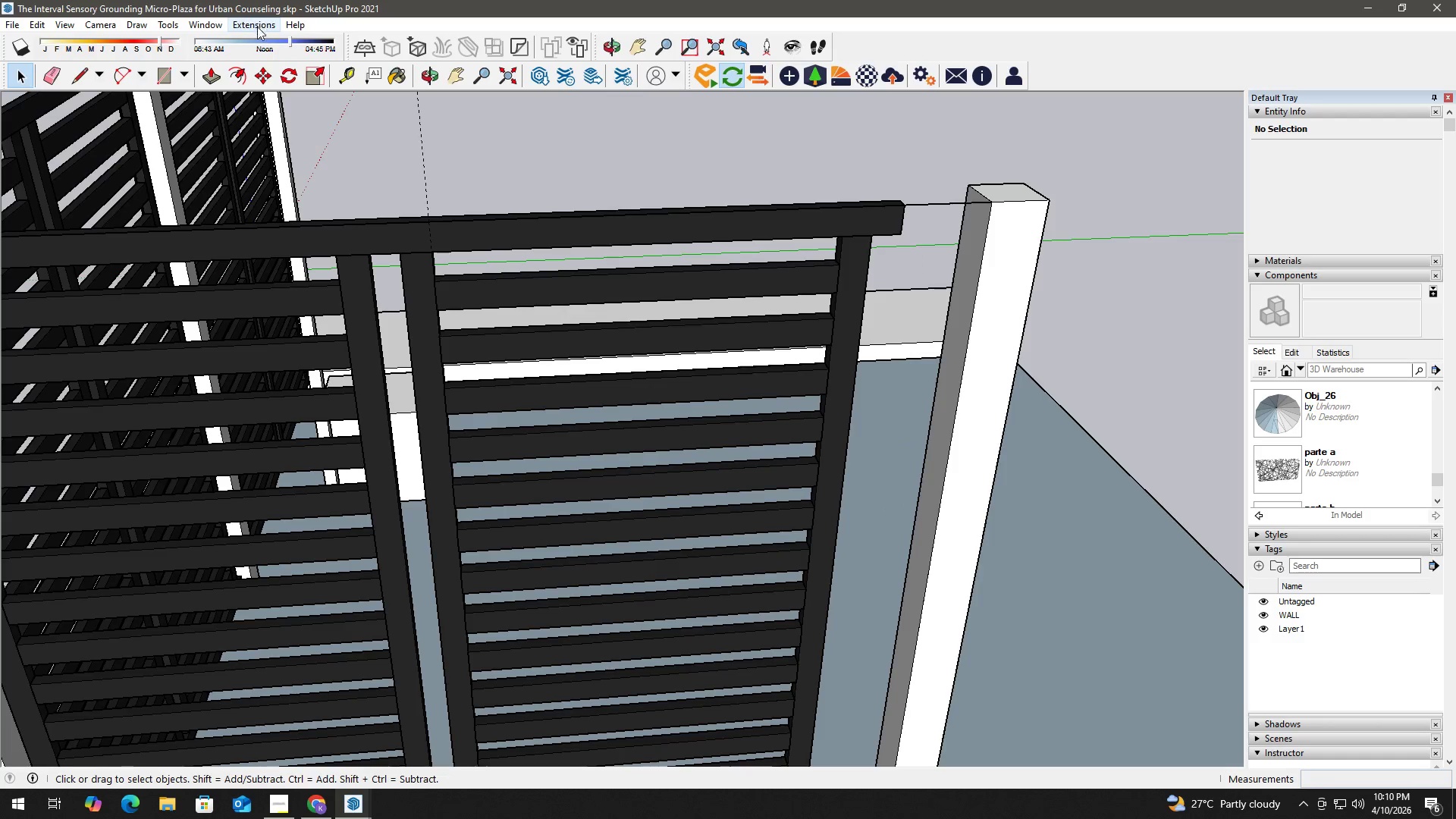 
left_click([207, 20])
 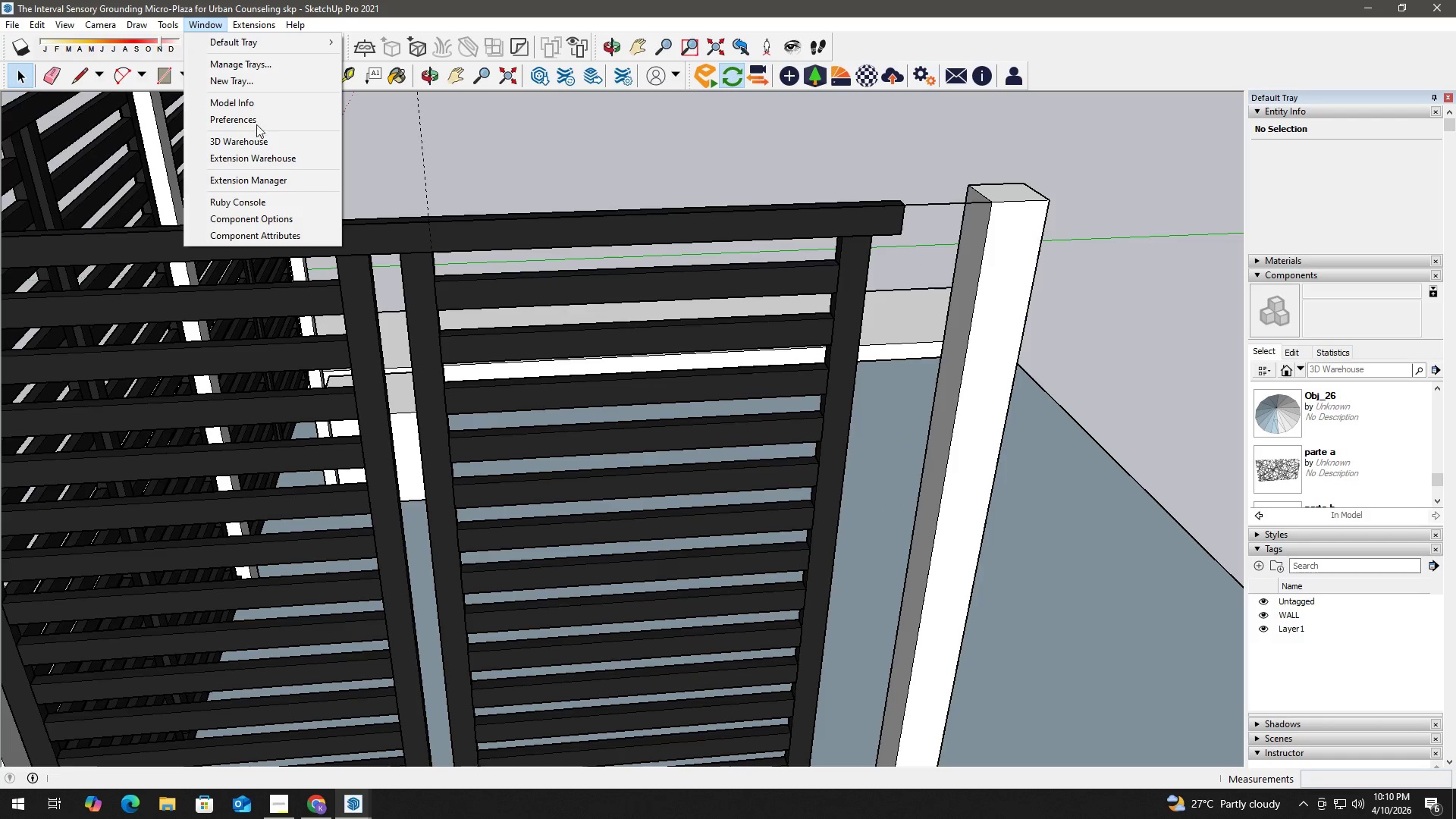 
left_click([258, 100])
 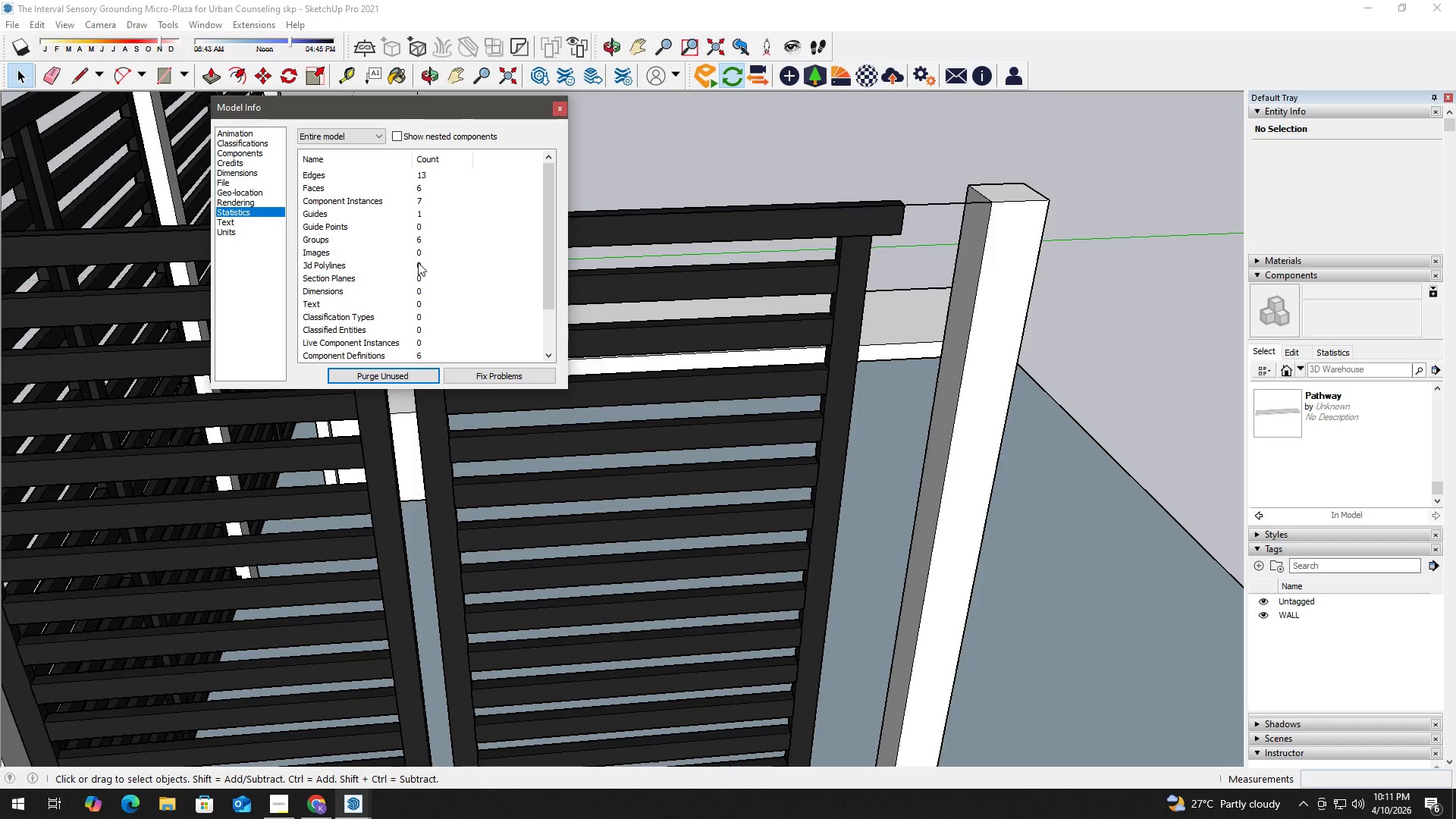 
wait(61.19)
 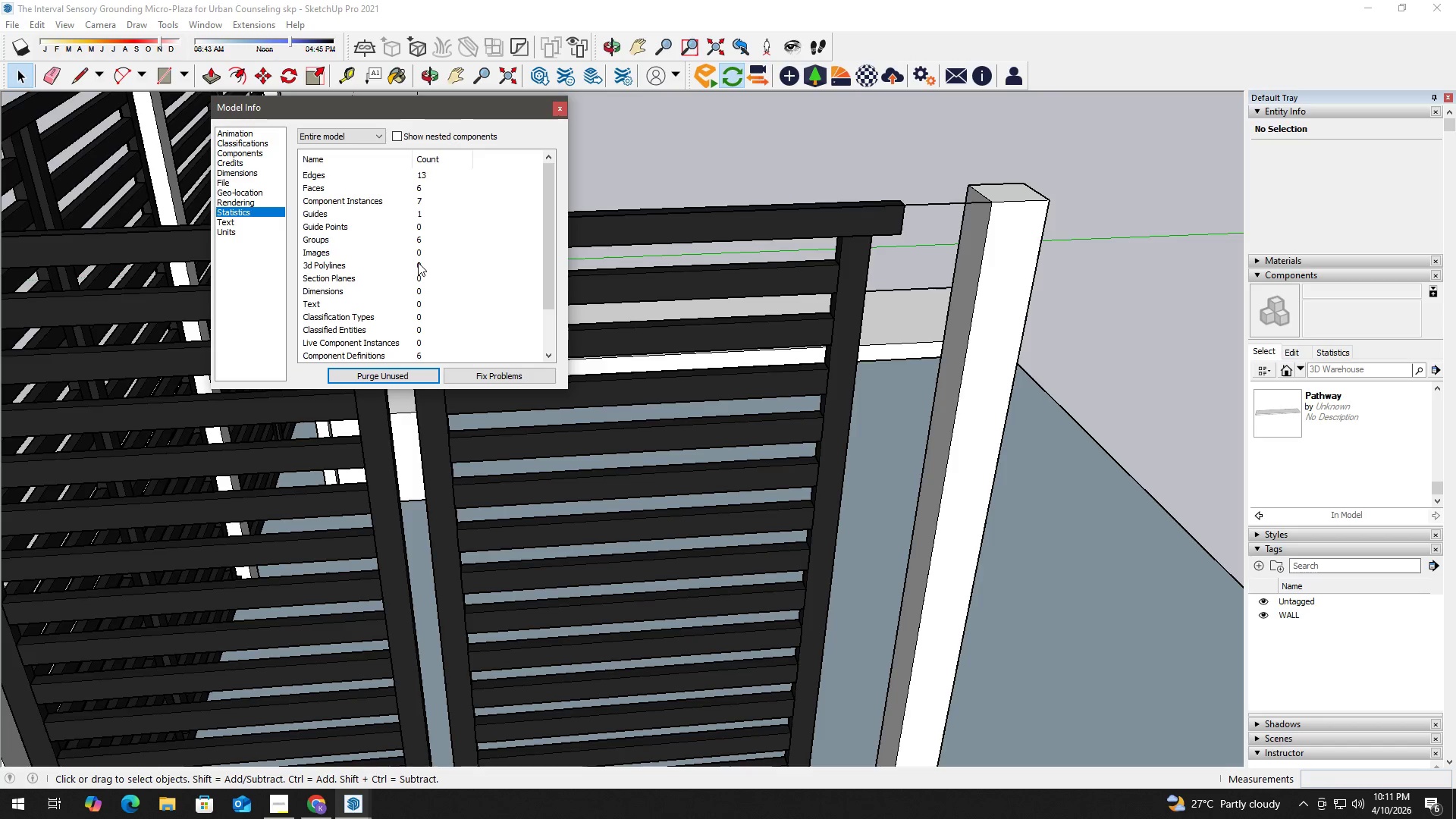 
left_click([560, 108])
 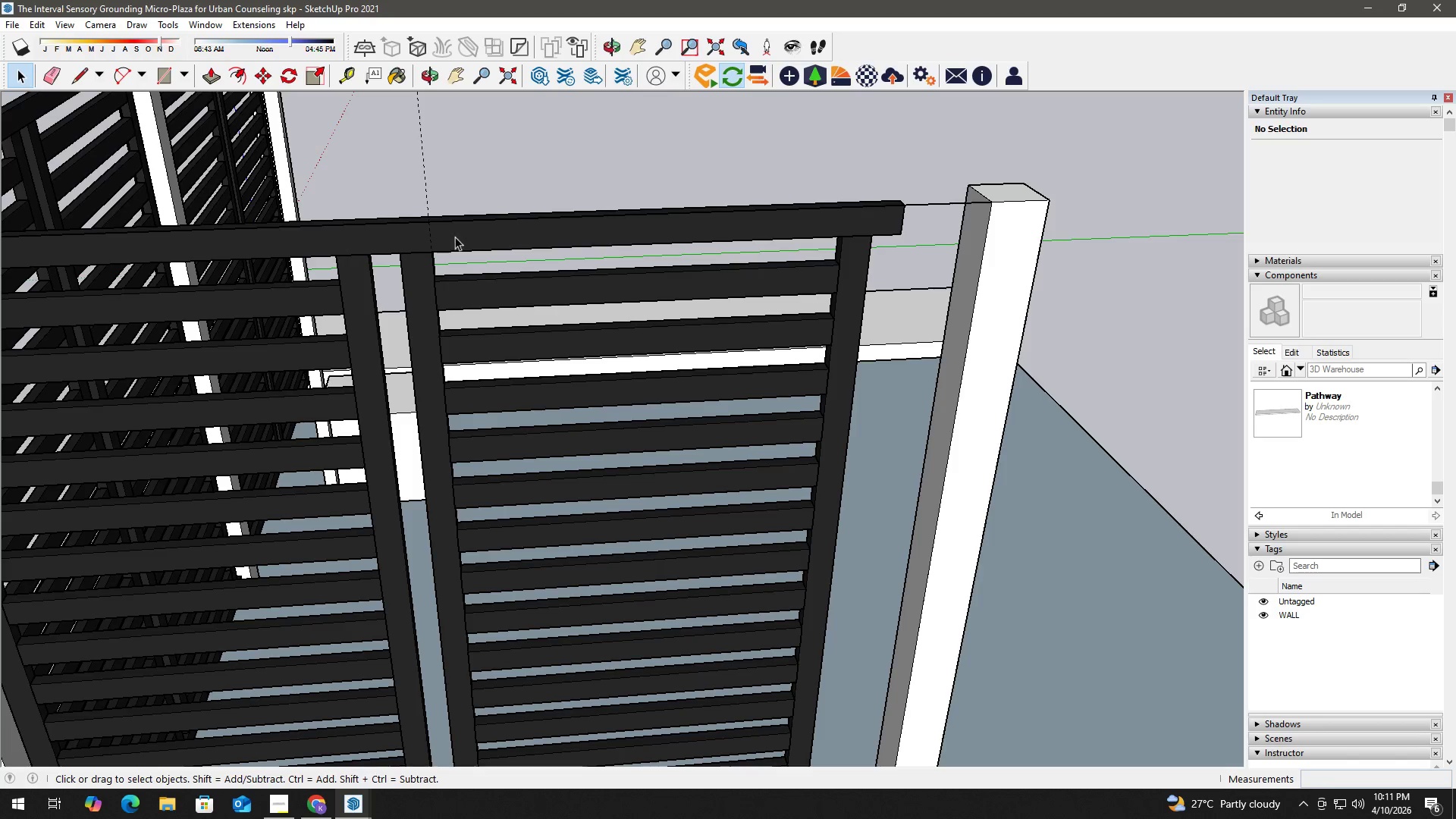 
key(H)
 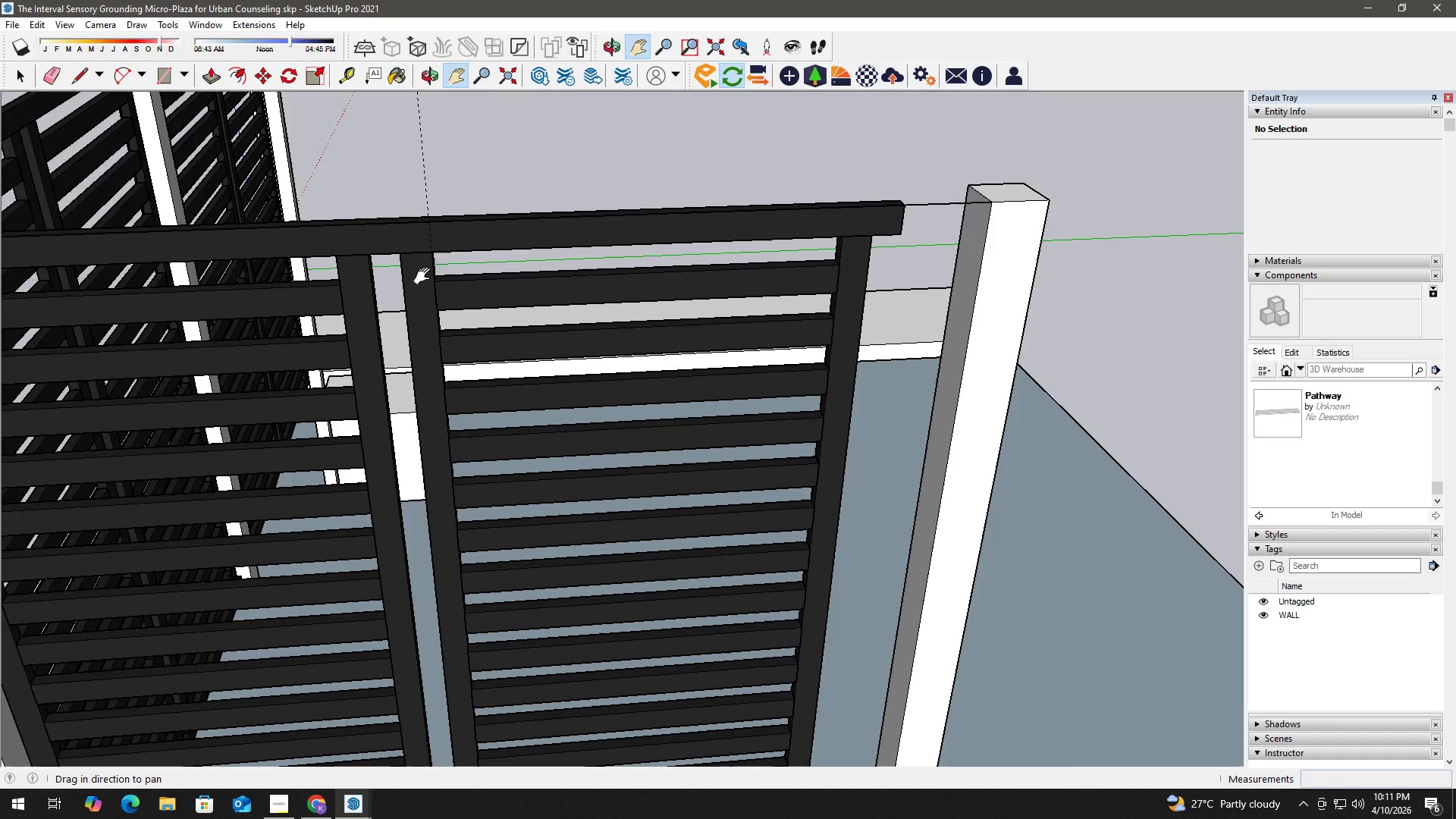 
left_click_drag(start_coordinate=[449, 268], to_coordinate=[562, 271])
 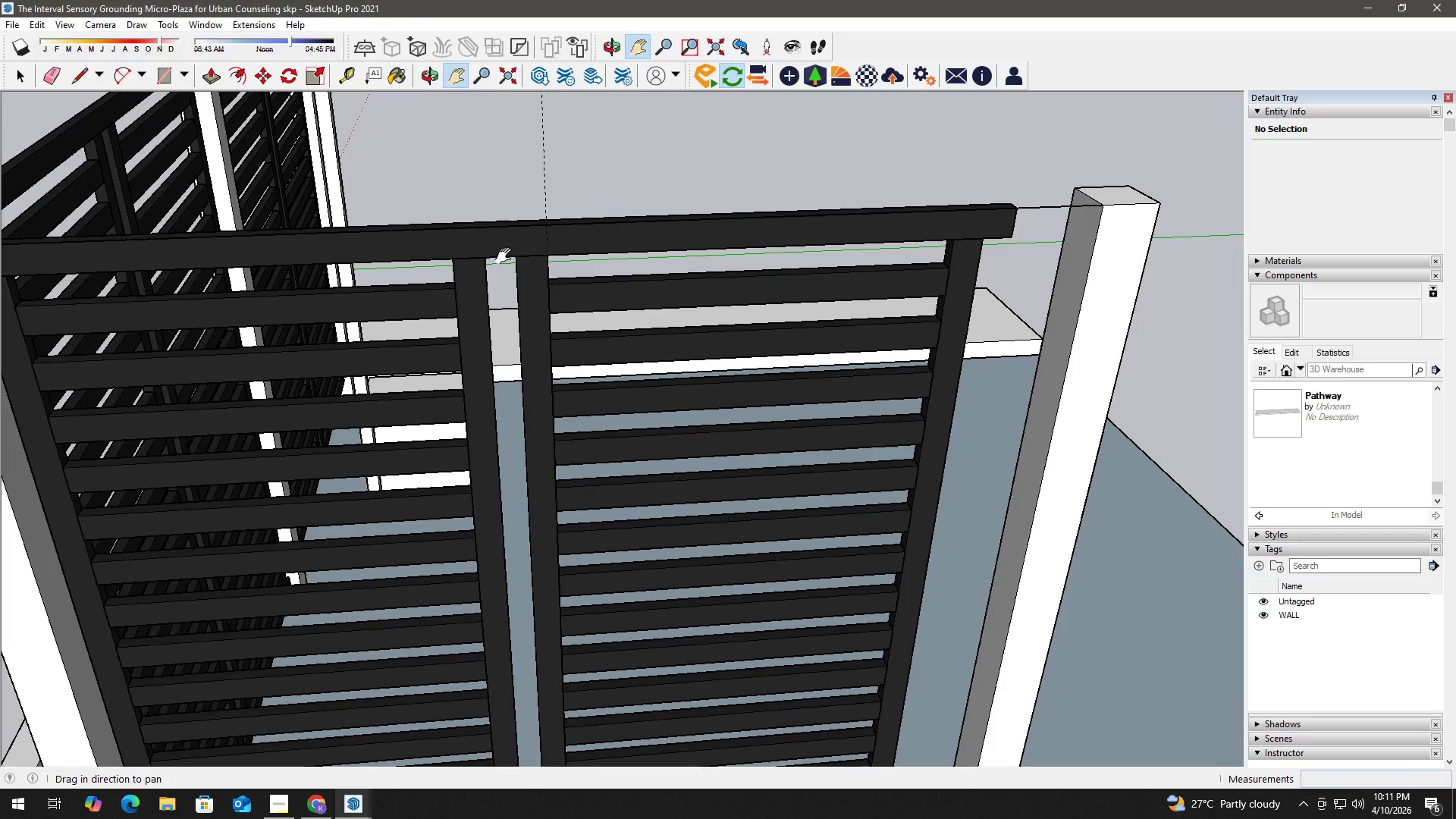 
key(Space)
 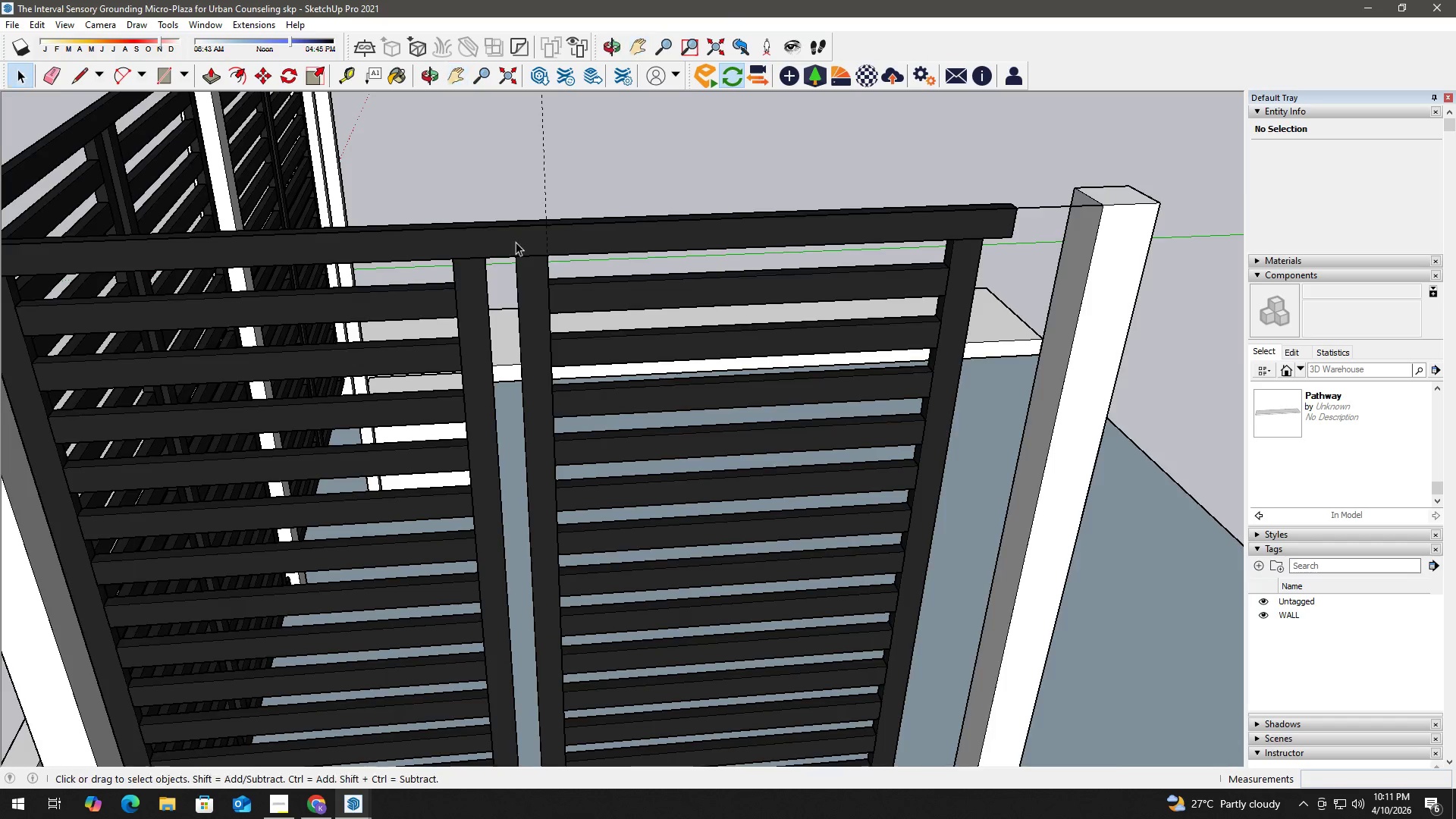 
key(T)
 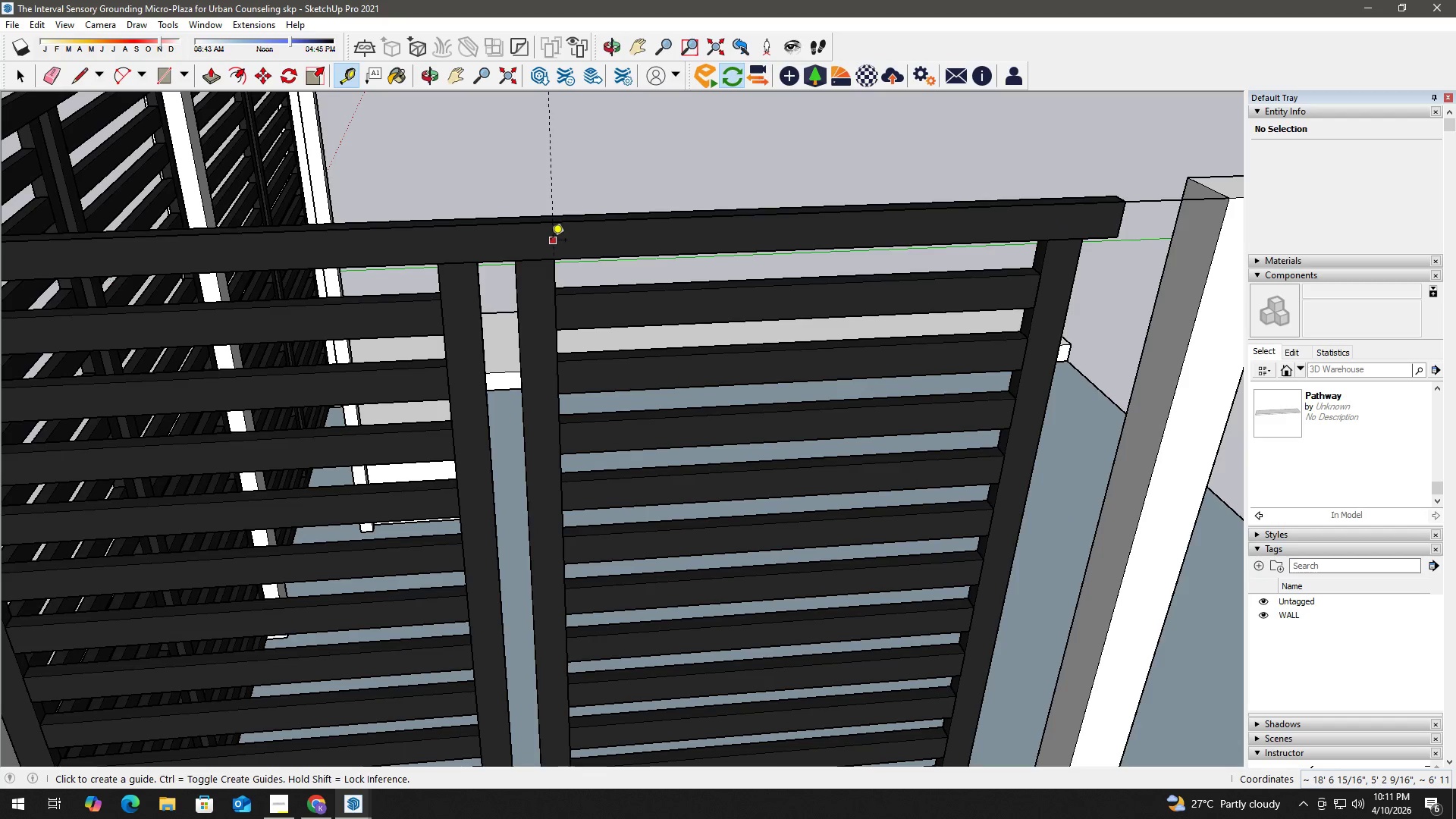 
scroll: coordinate [519, 236], scroll_direction: up, amount: 2.0
 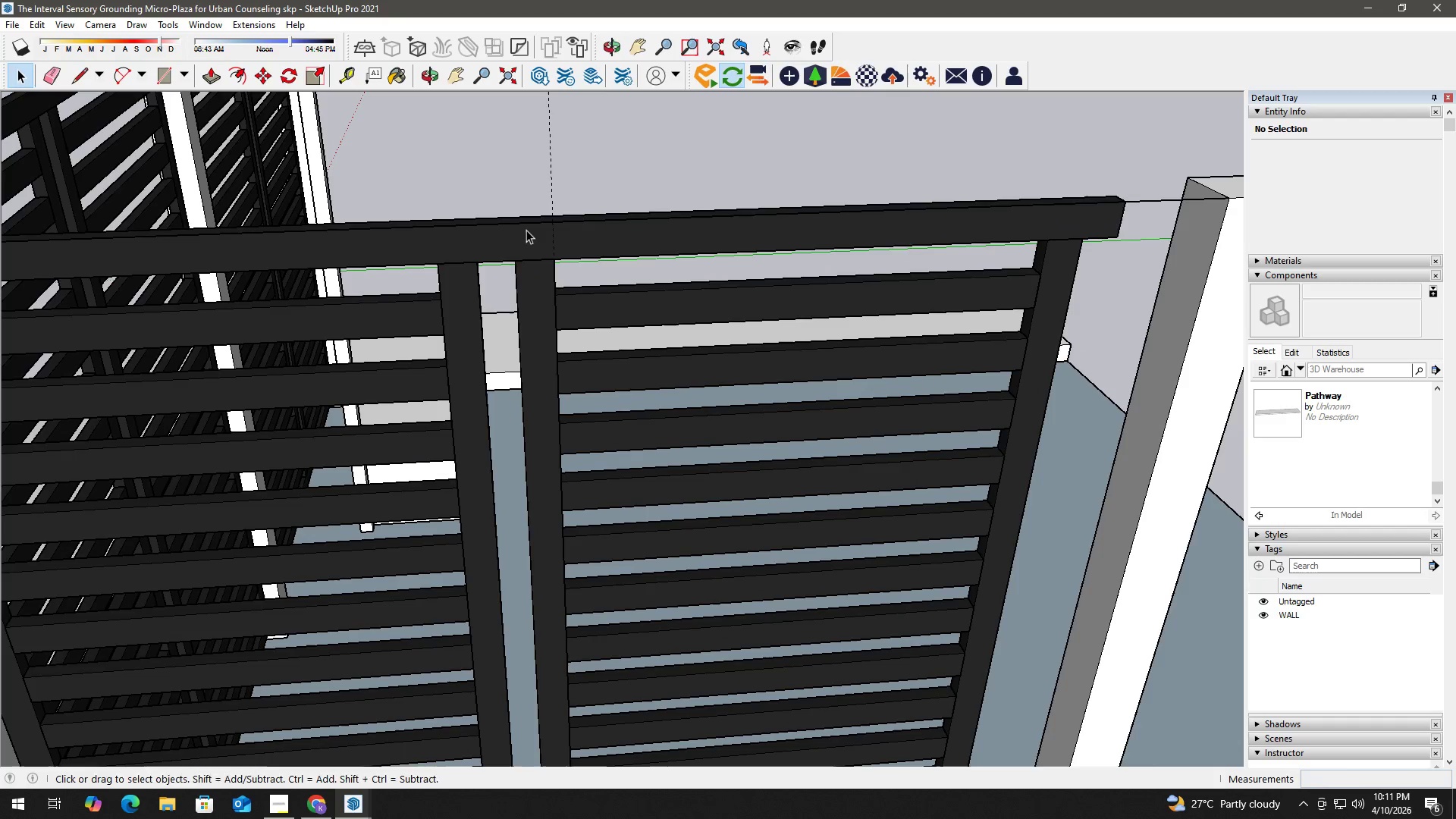 
left_click([551, 239])
 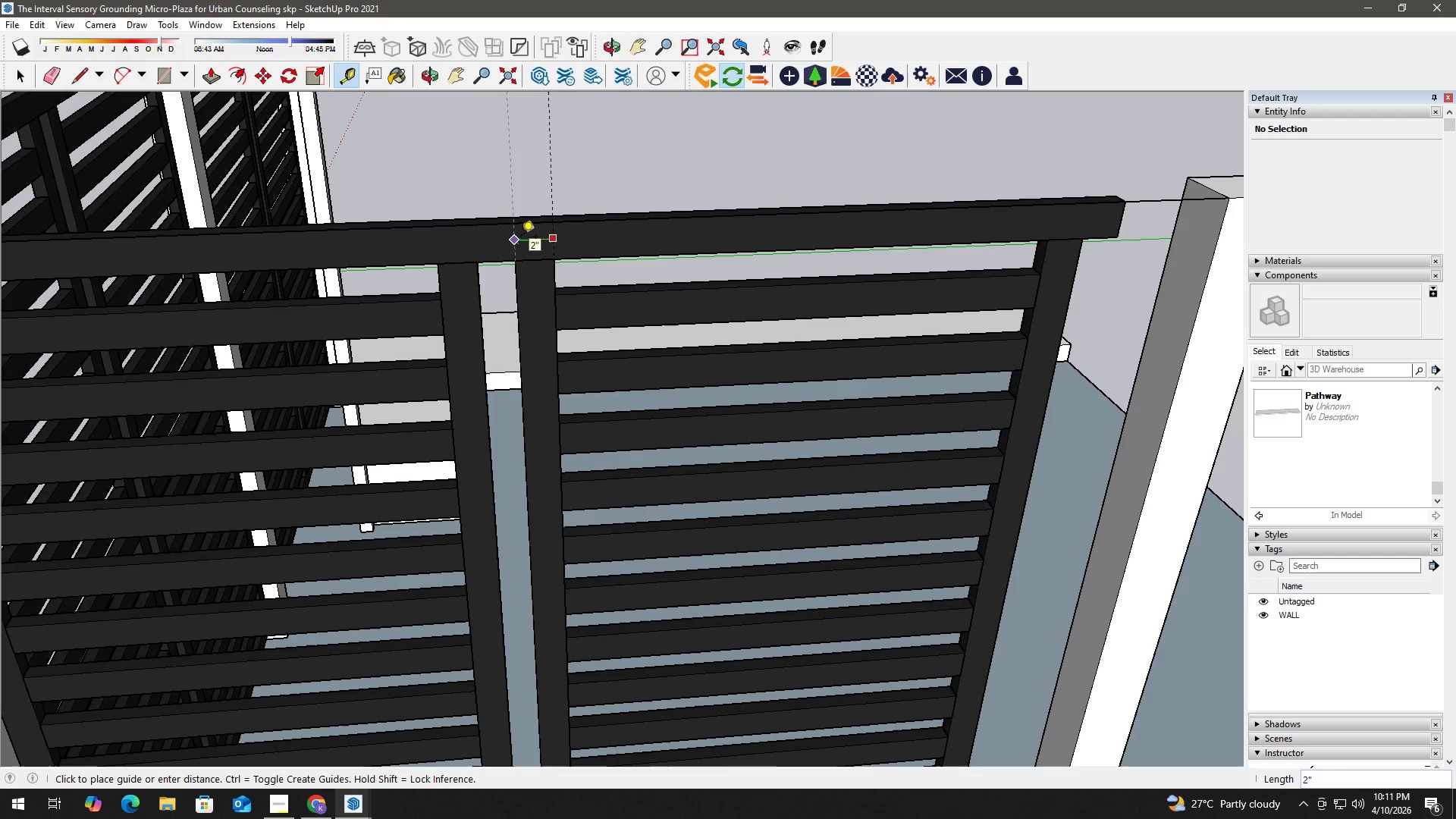 
key(Numpad1)
 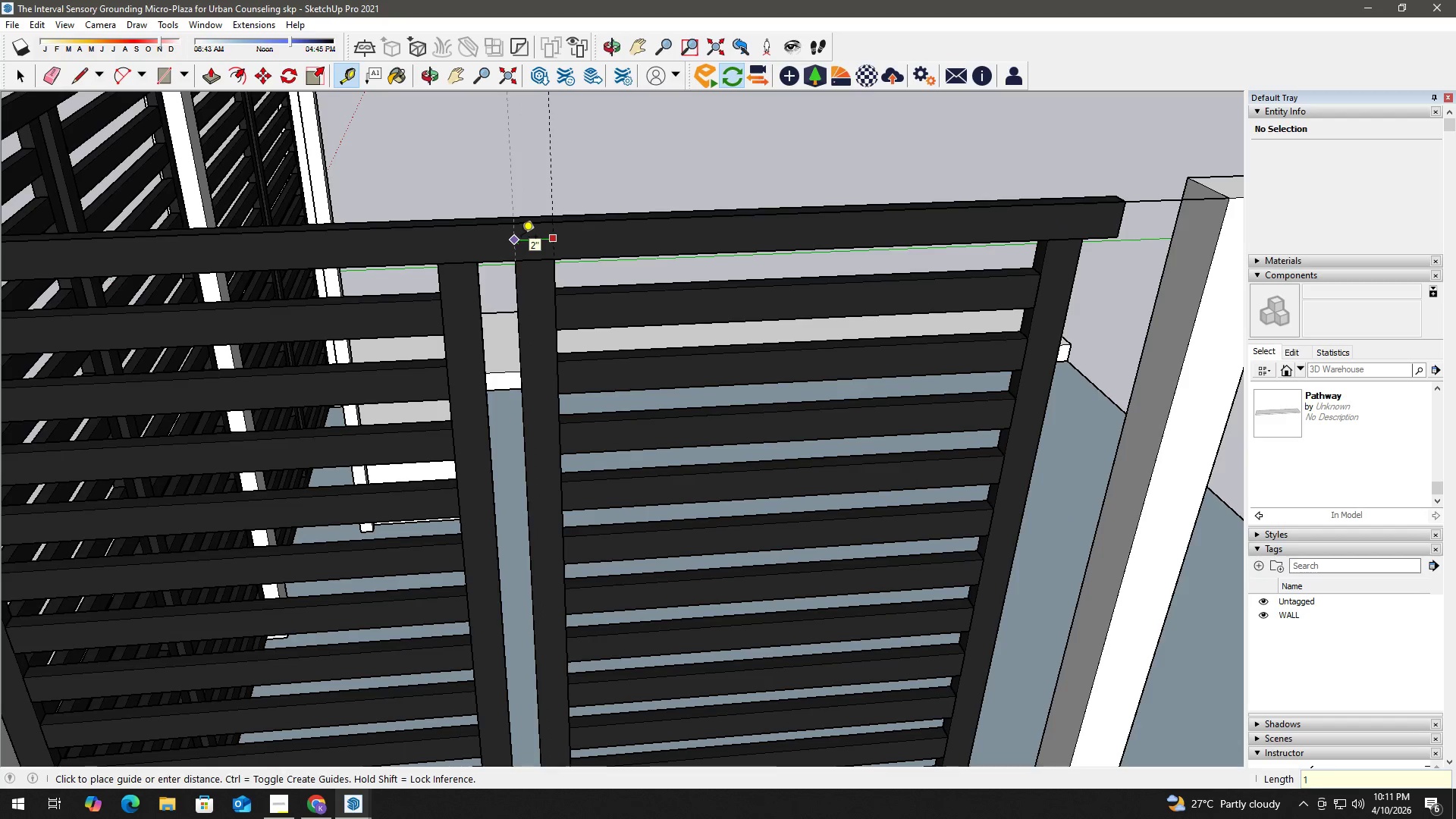 
key(Shift+Quote)
 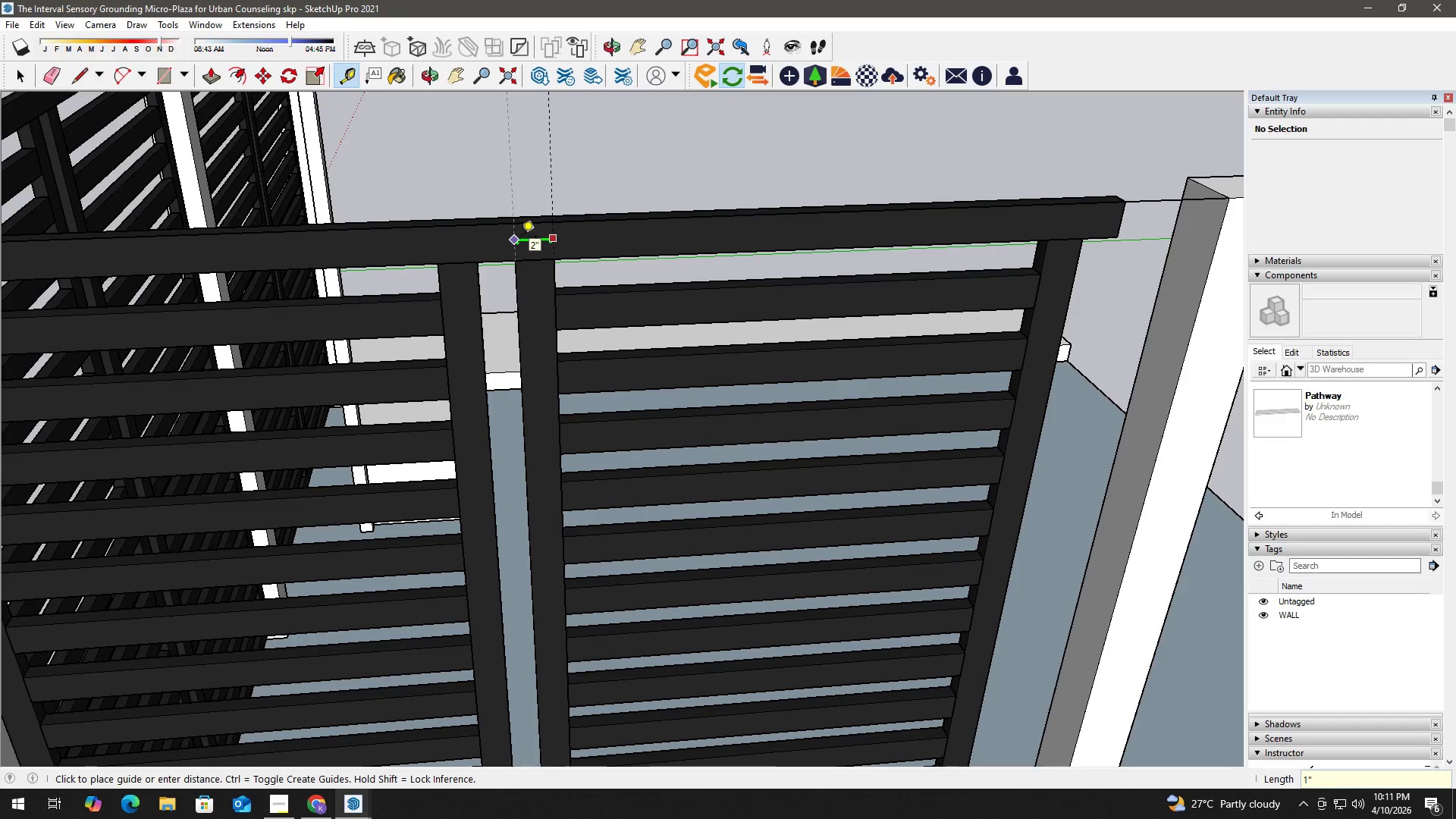 
key(Enter)
 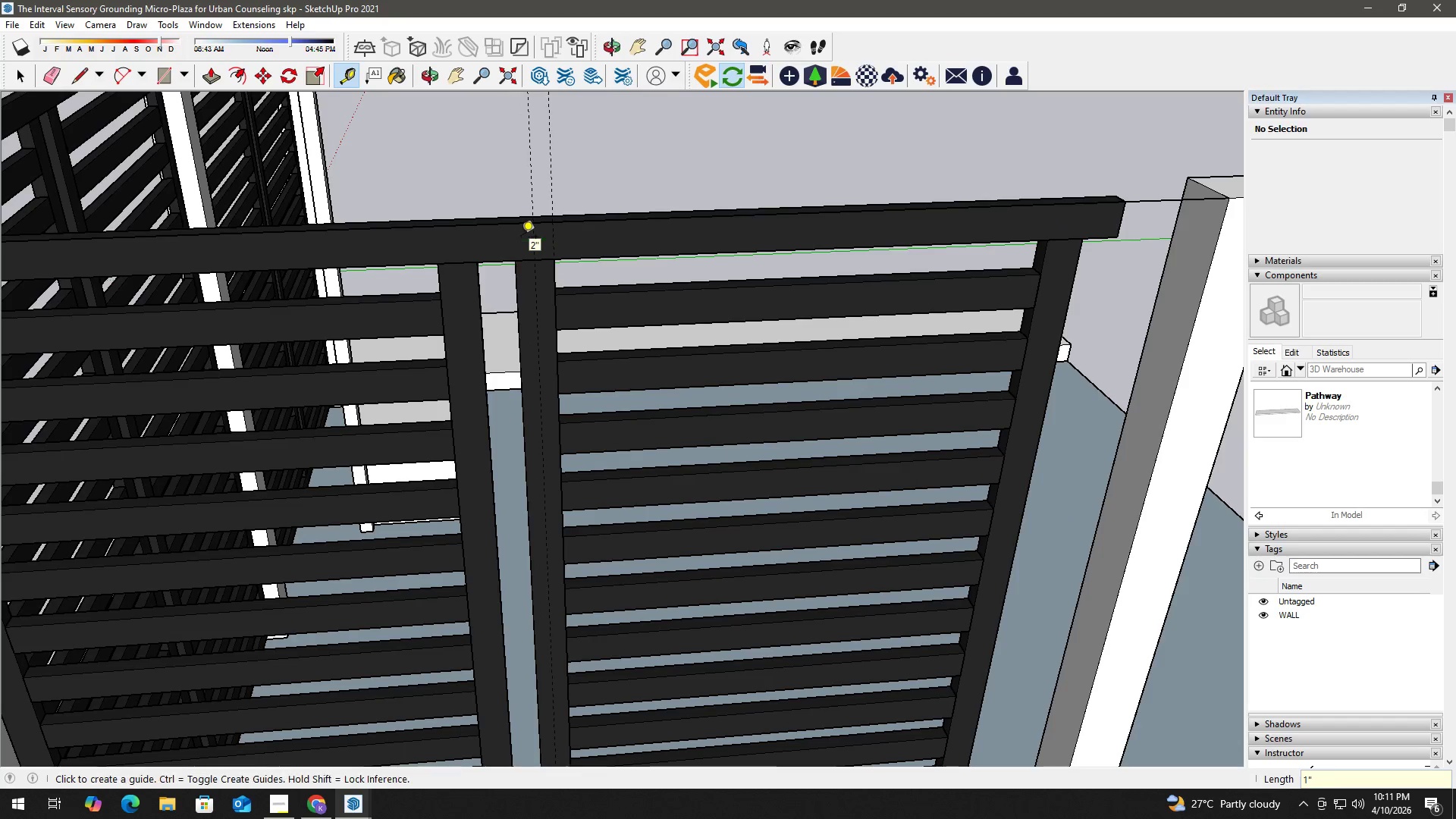 
key(Space)
 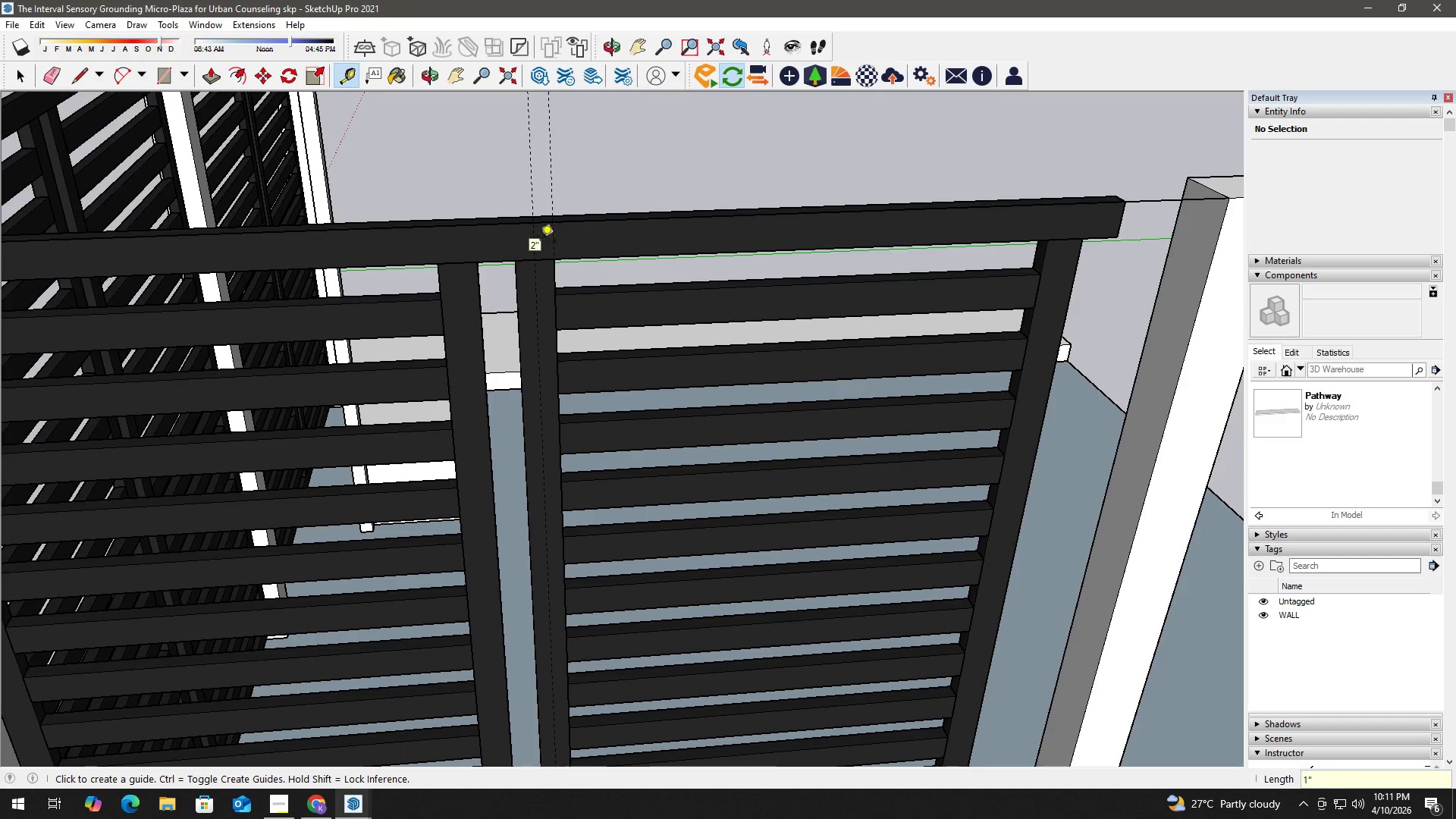 
scroll: coordinate [548, 240], scroll_direction: up, amount: 3.0
 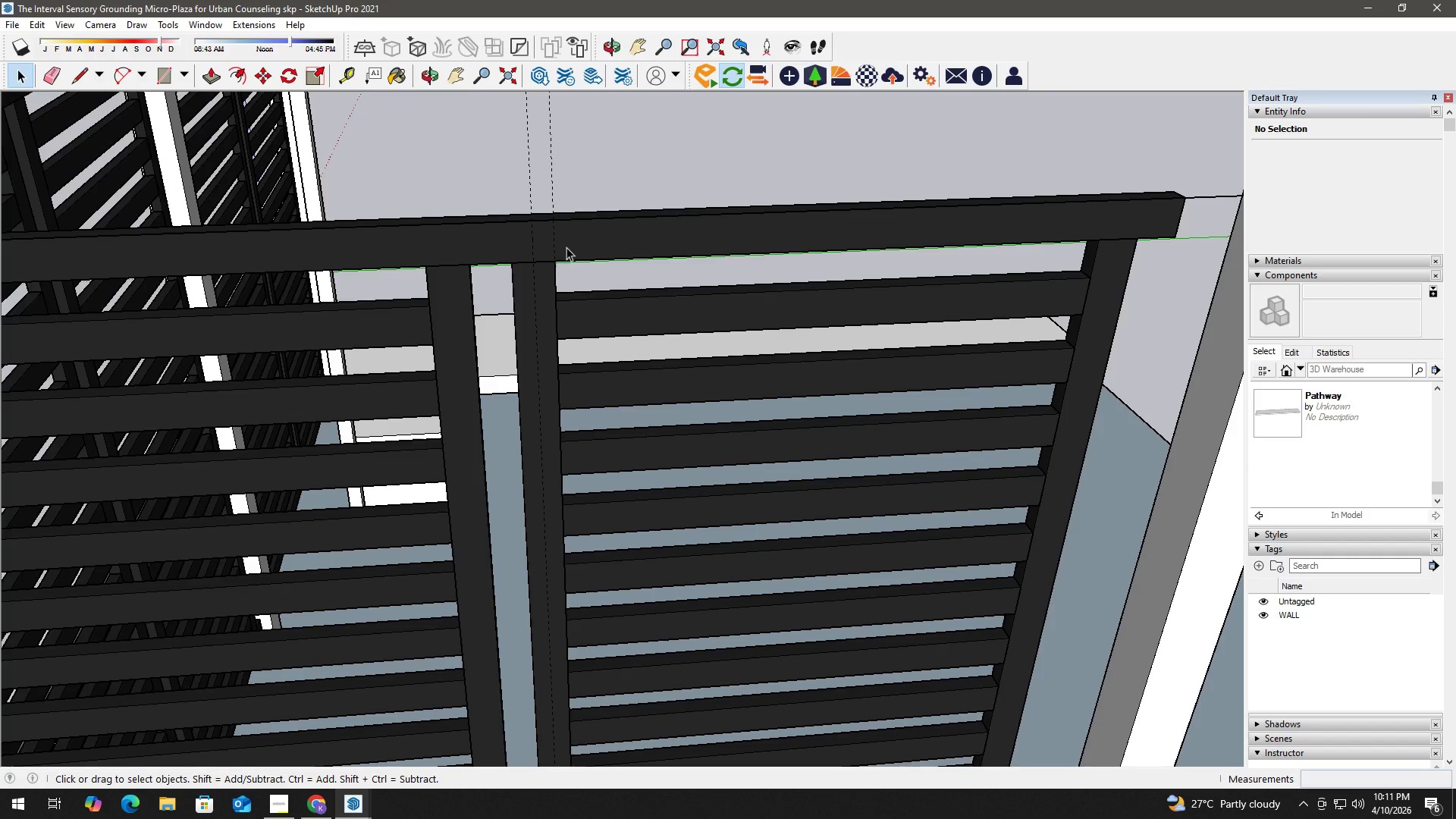 
key(T)
 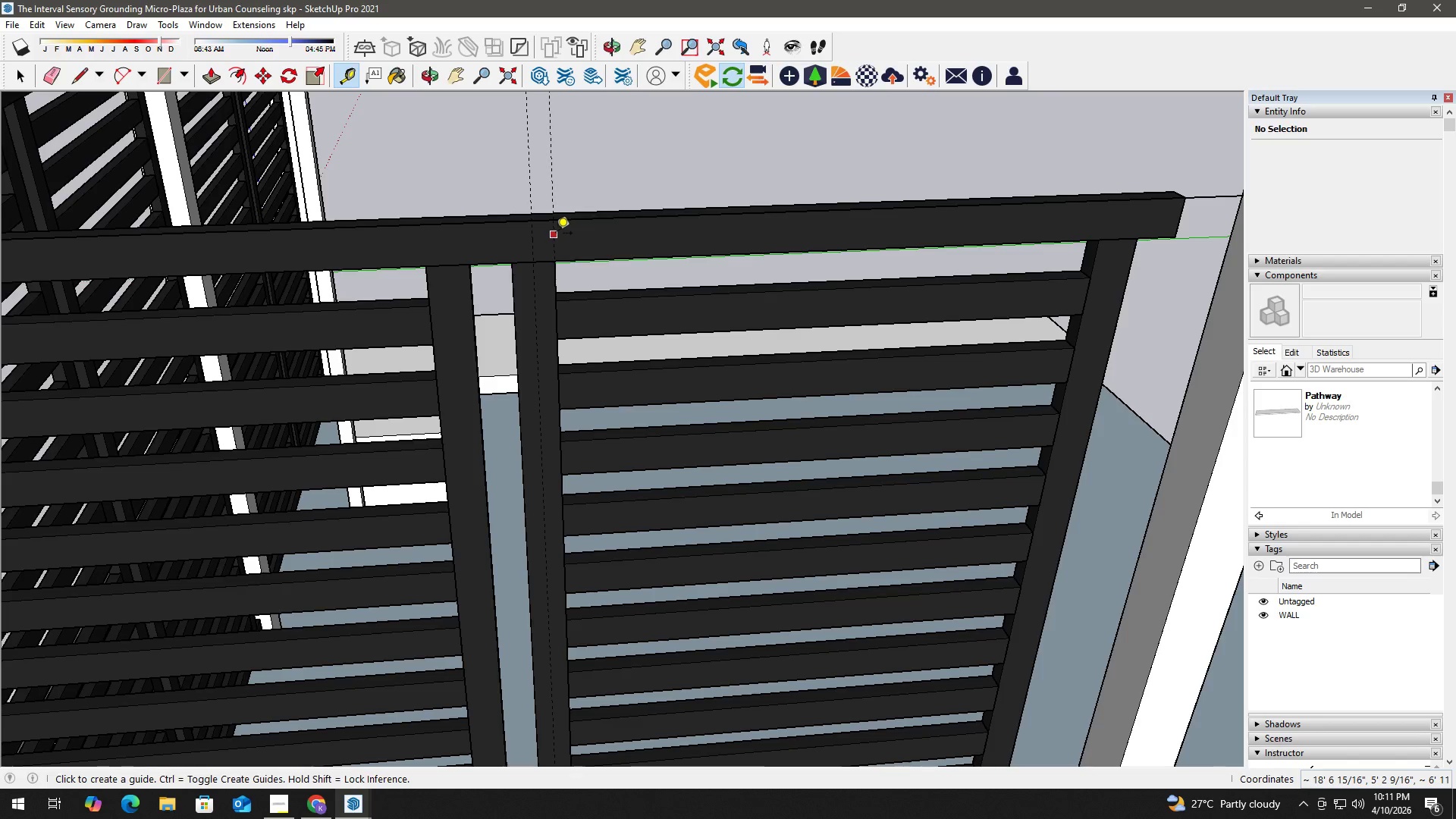 
left_click([556, 234])
 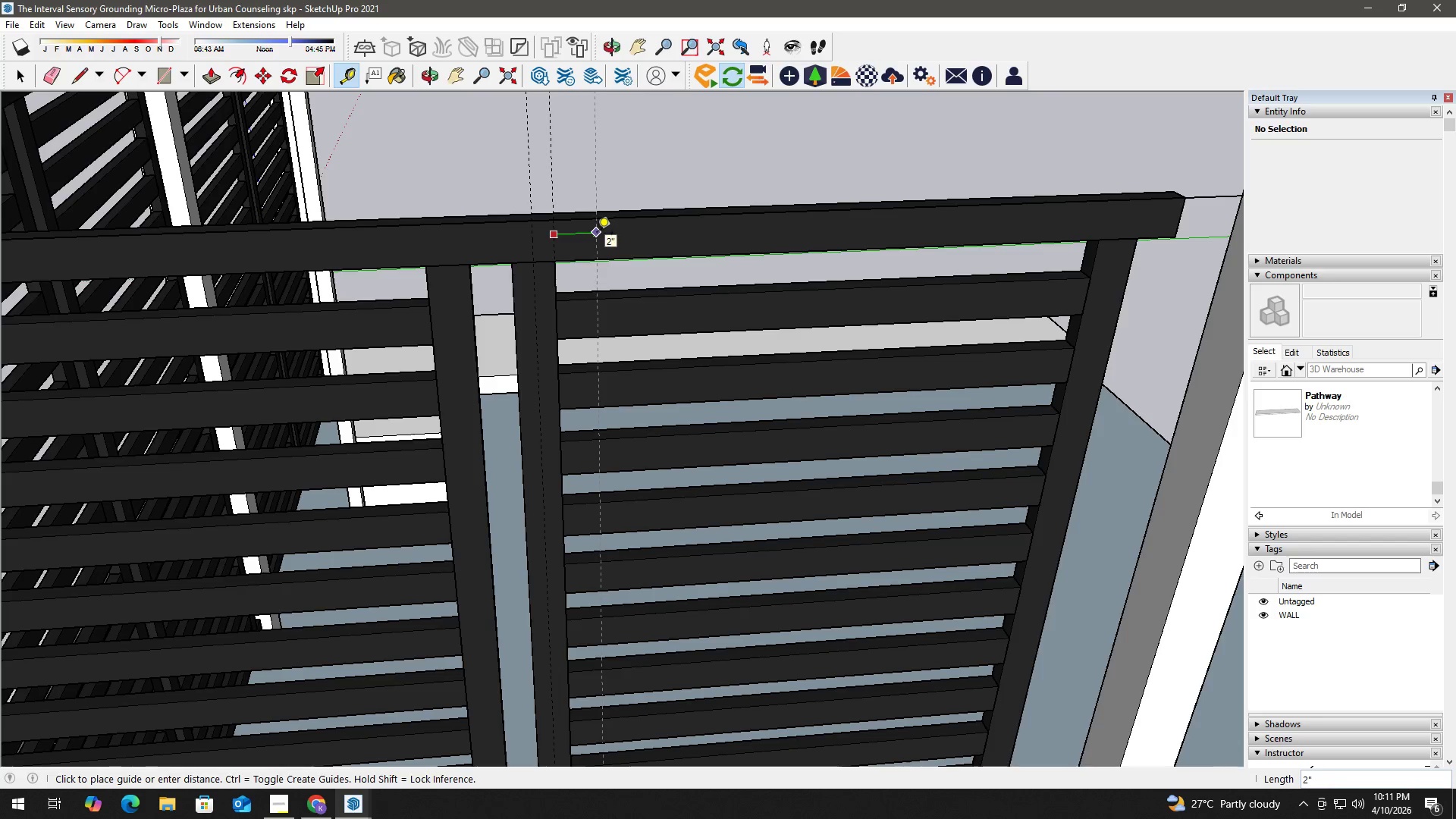 
key(Numpad1)
 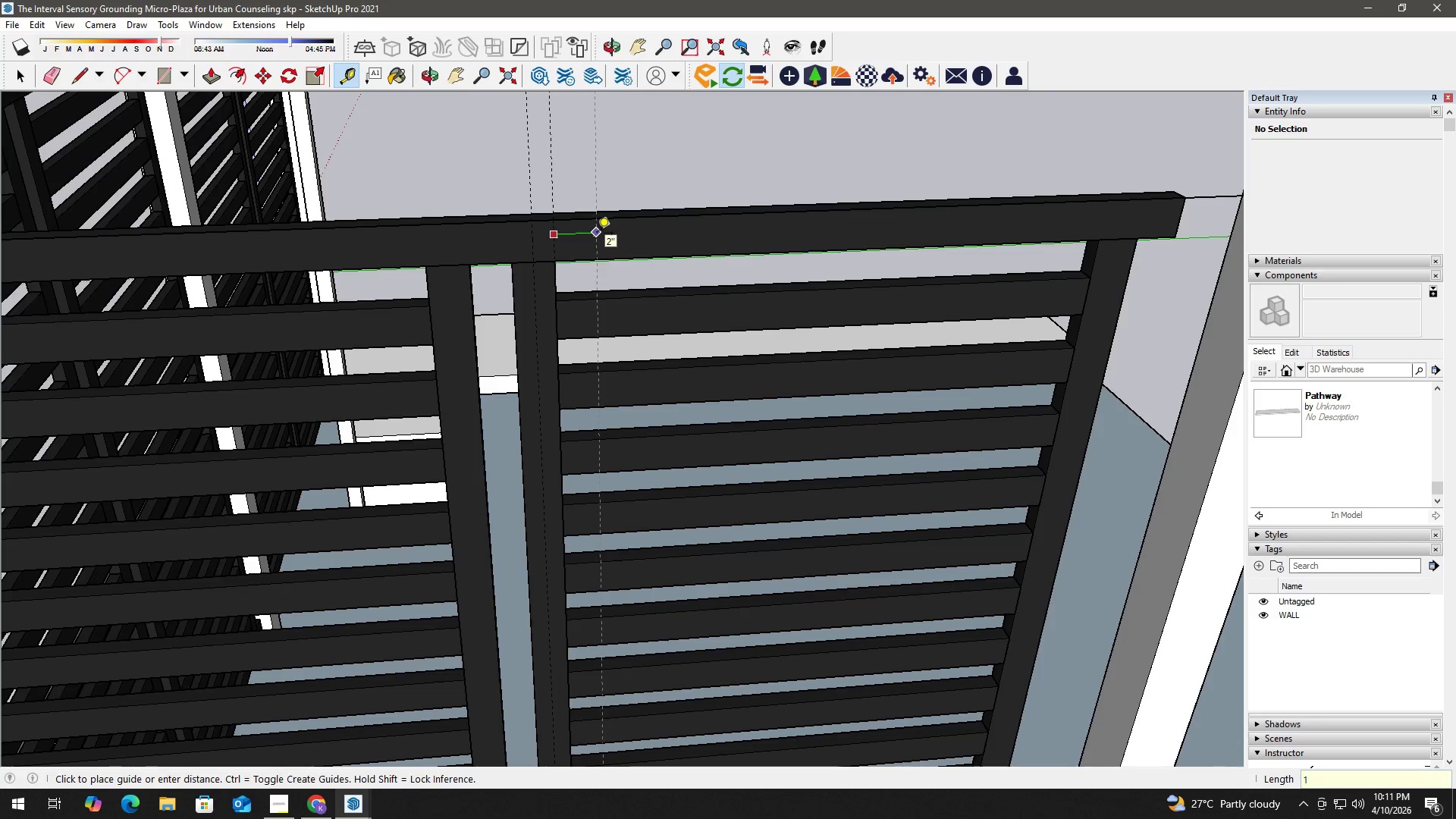 
key(Shift+ShiftLeft)
 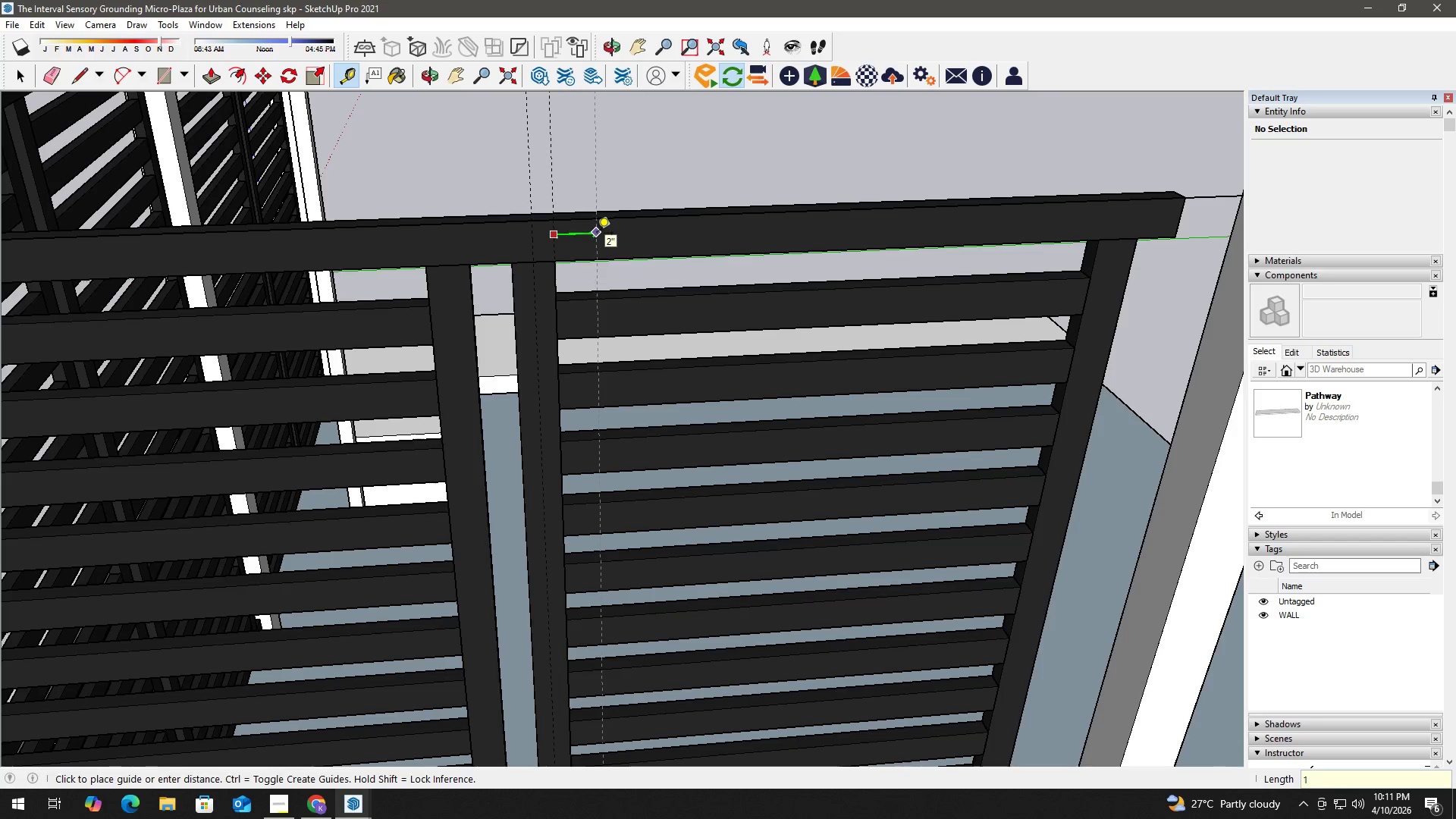 
key(Shift+Quote)
 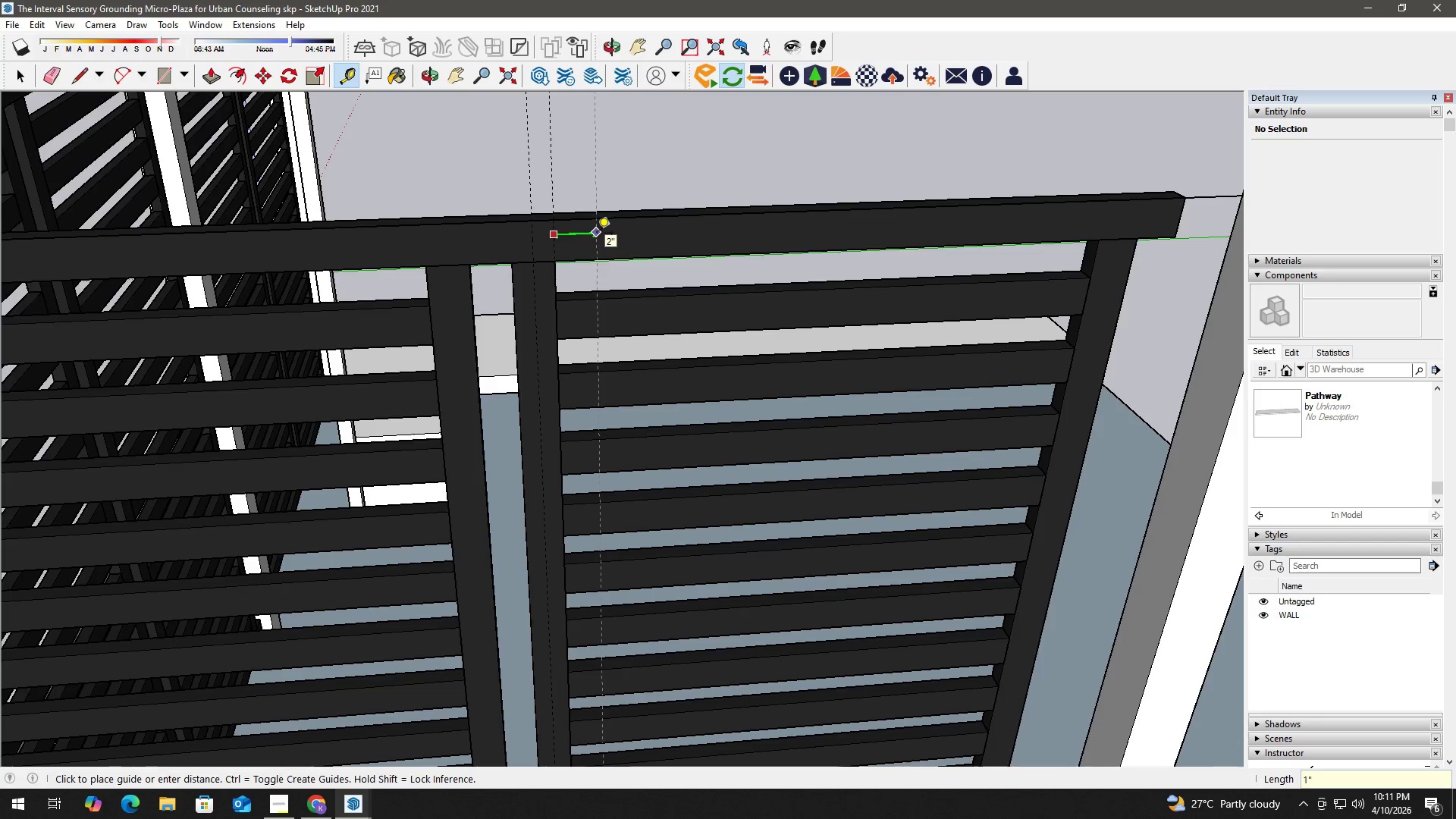 
key(Enter)
 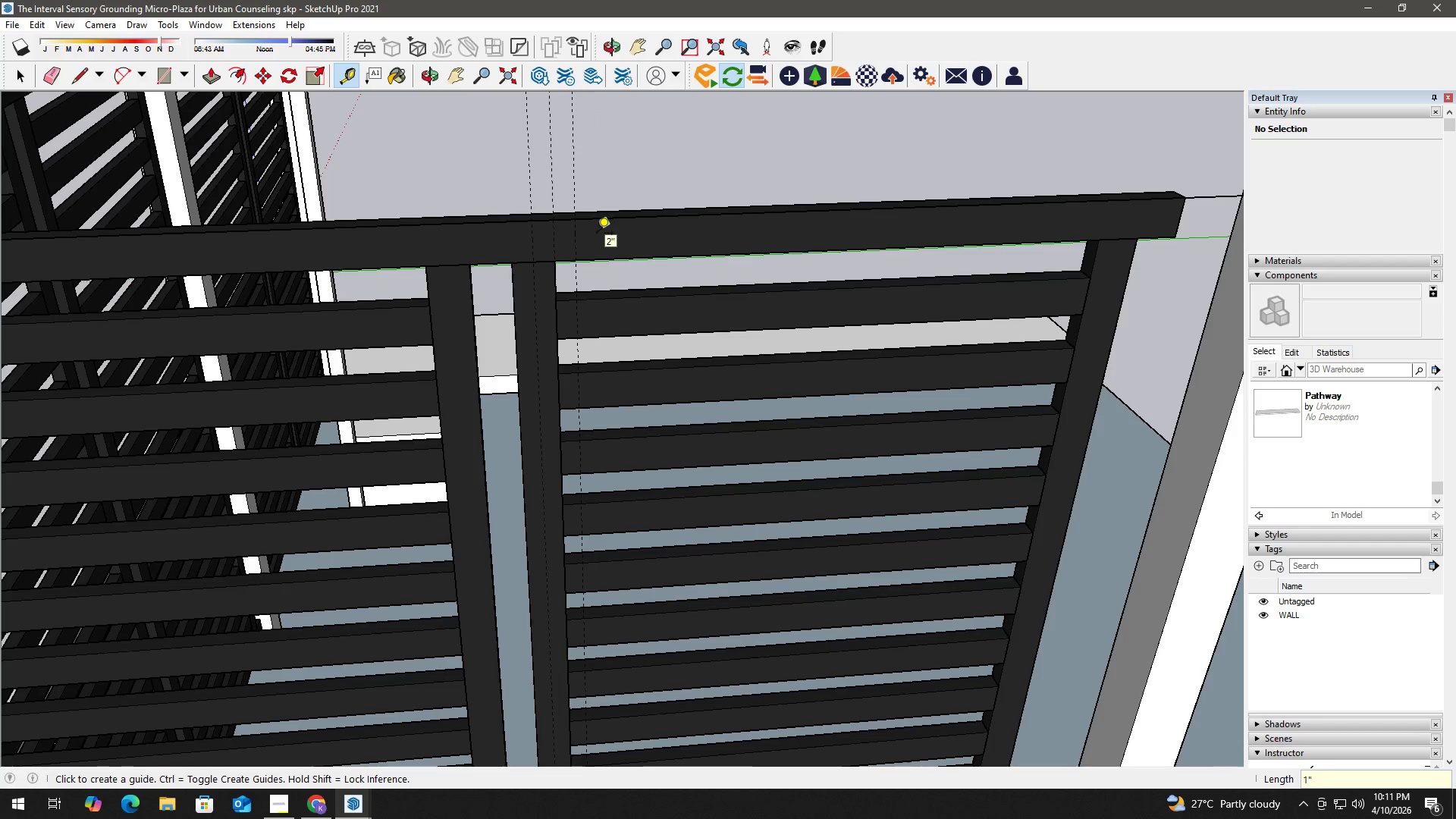 
key(Space)
 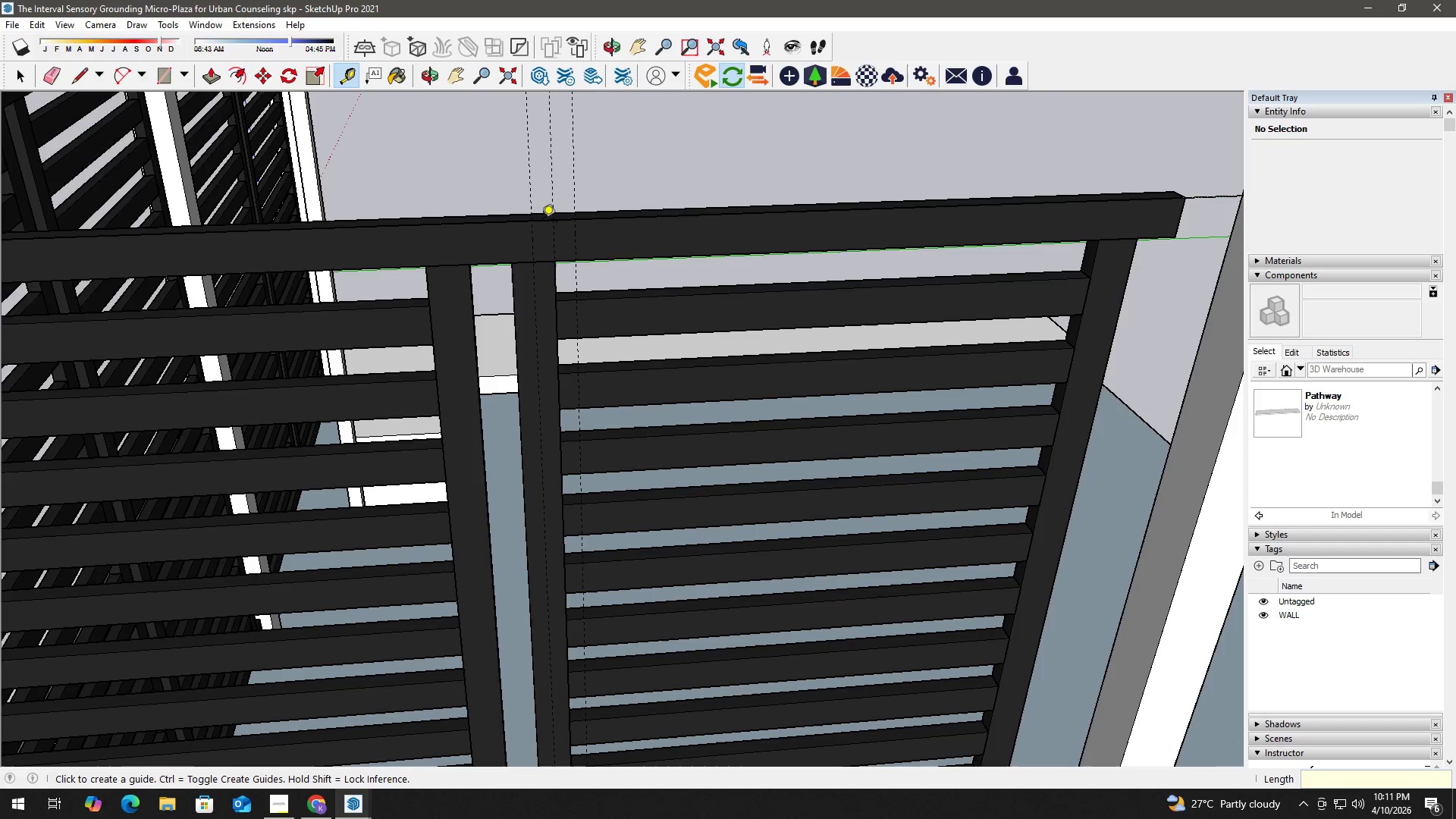 
scroll: coordinate [584, 275], scroll_direction: down, amount: 7.0
 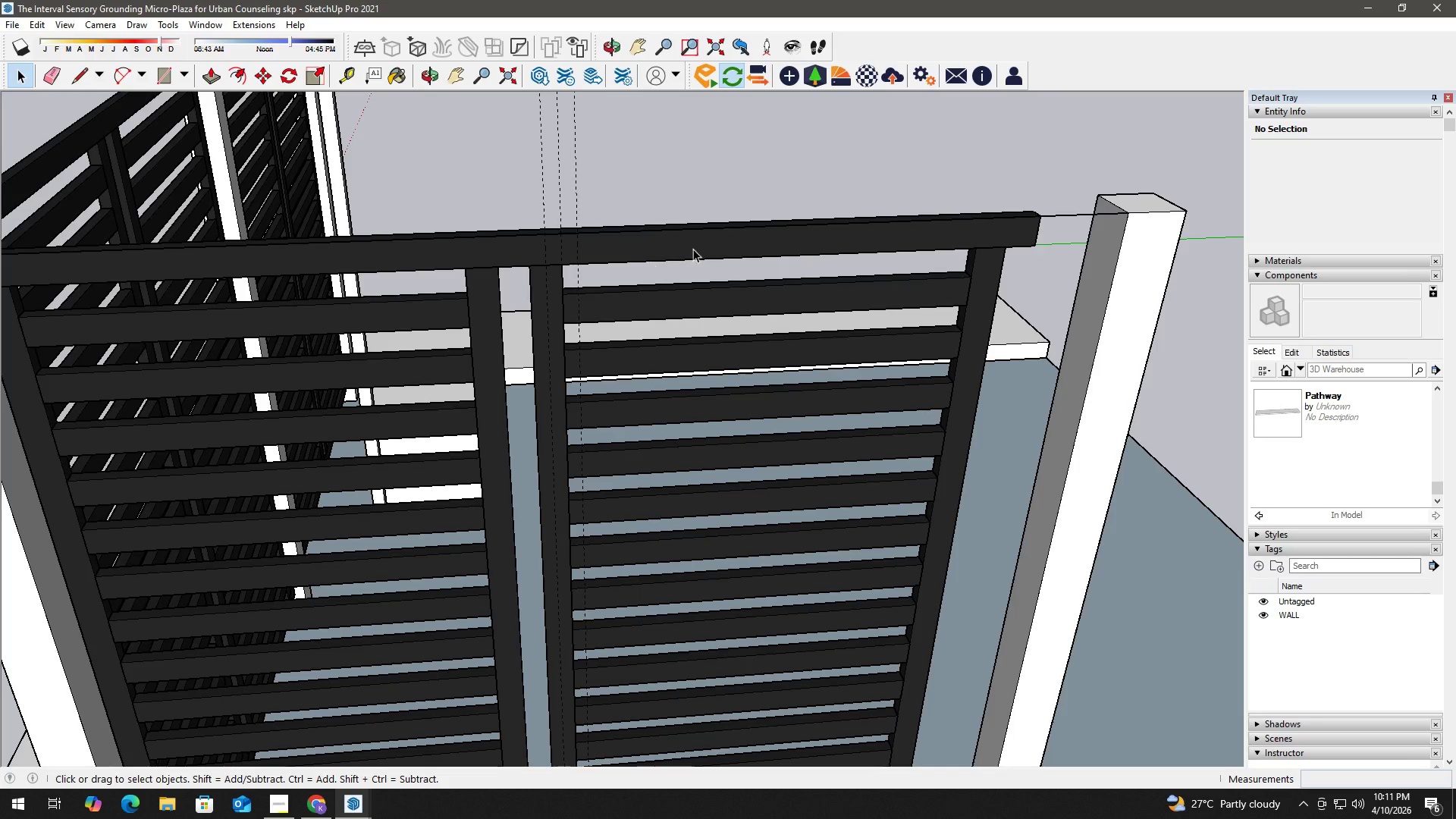 
double_click([693, 248])
 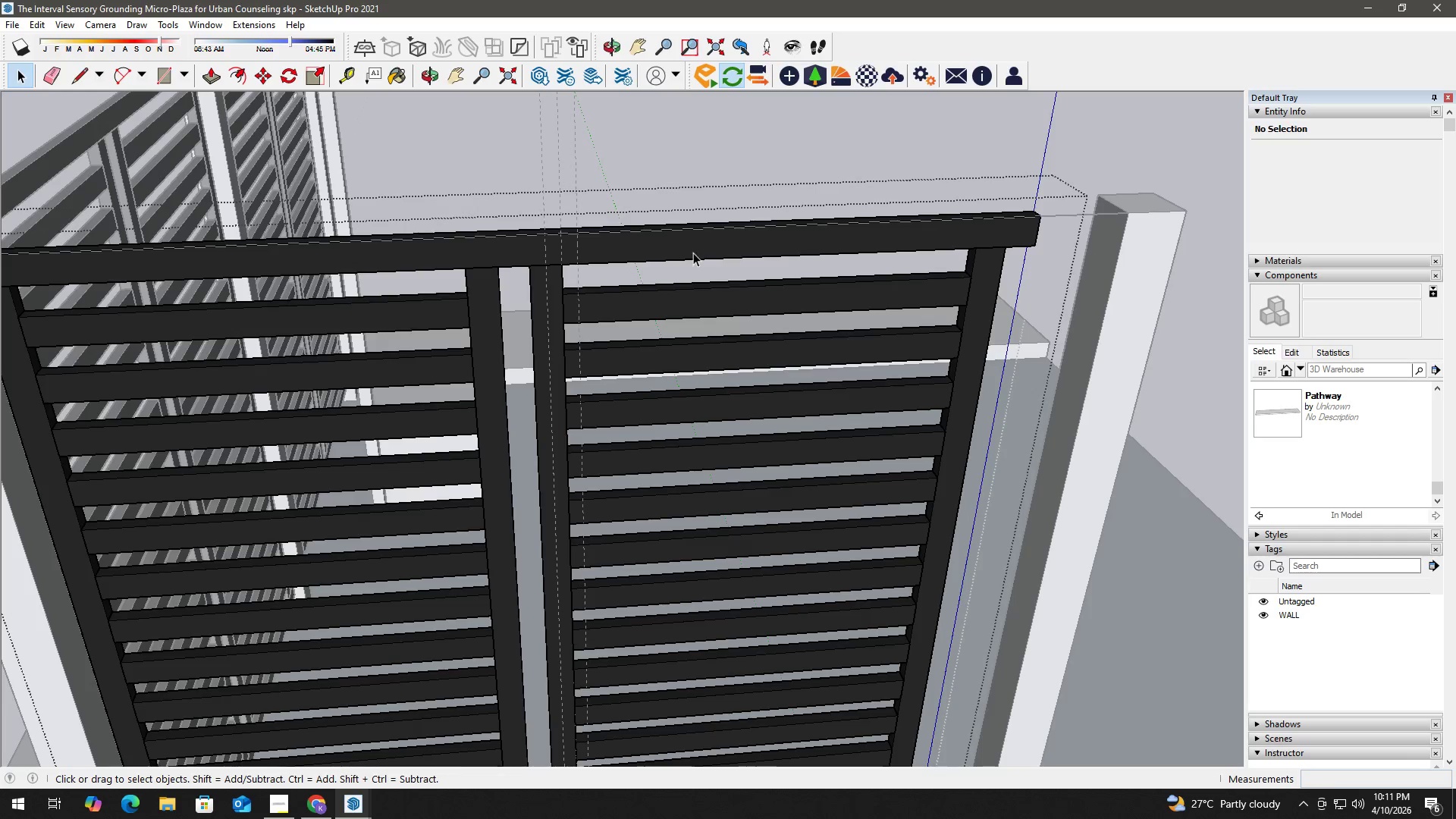 
scroll: coordinate [720, 309], scroll_direction: down, amount: 6.0
 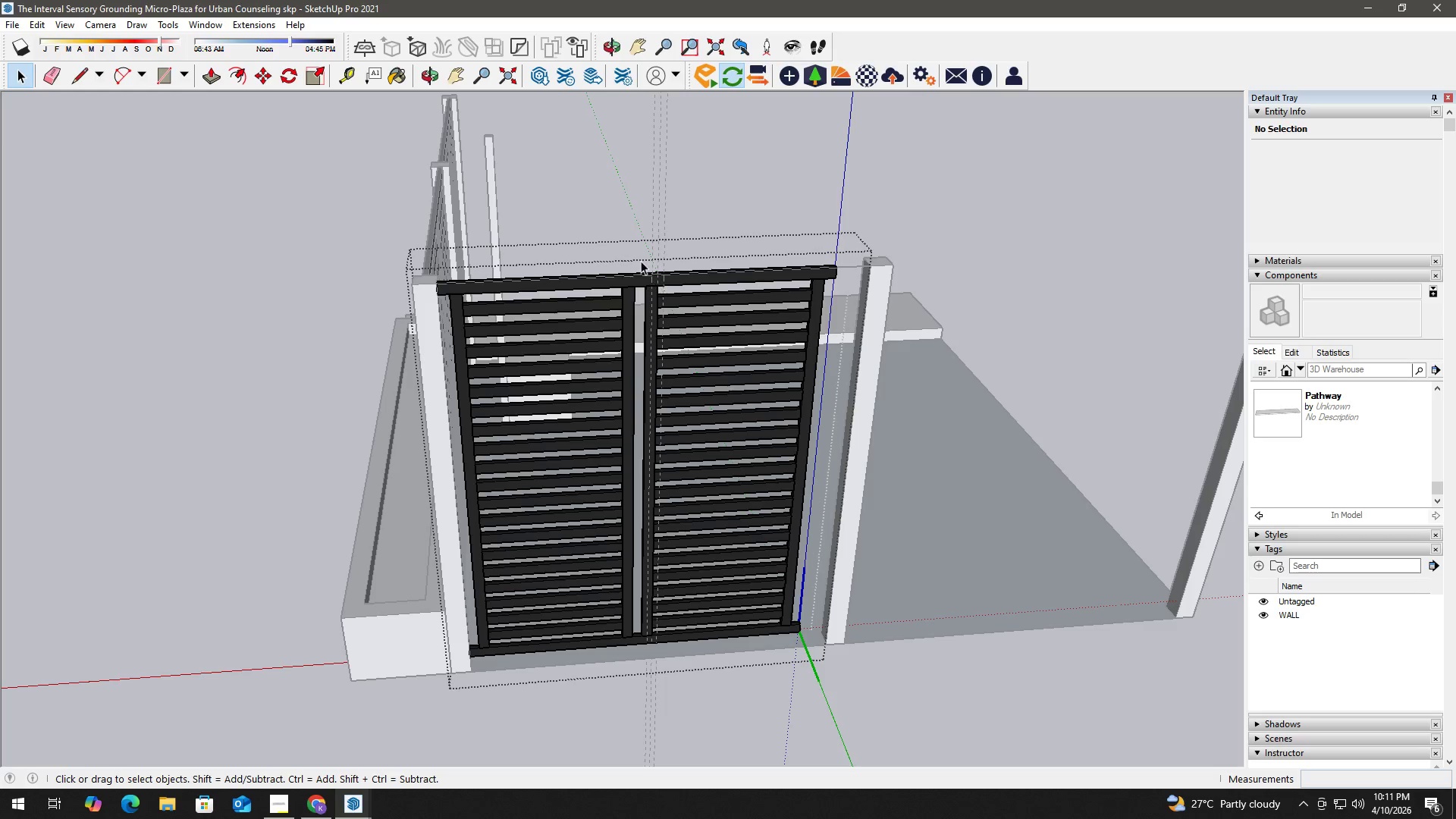 
left_click_drag(start_coordinate=[643, 252], to_coordinate=[820, 656])
 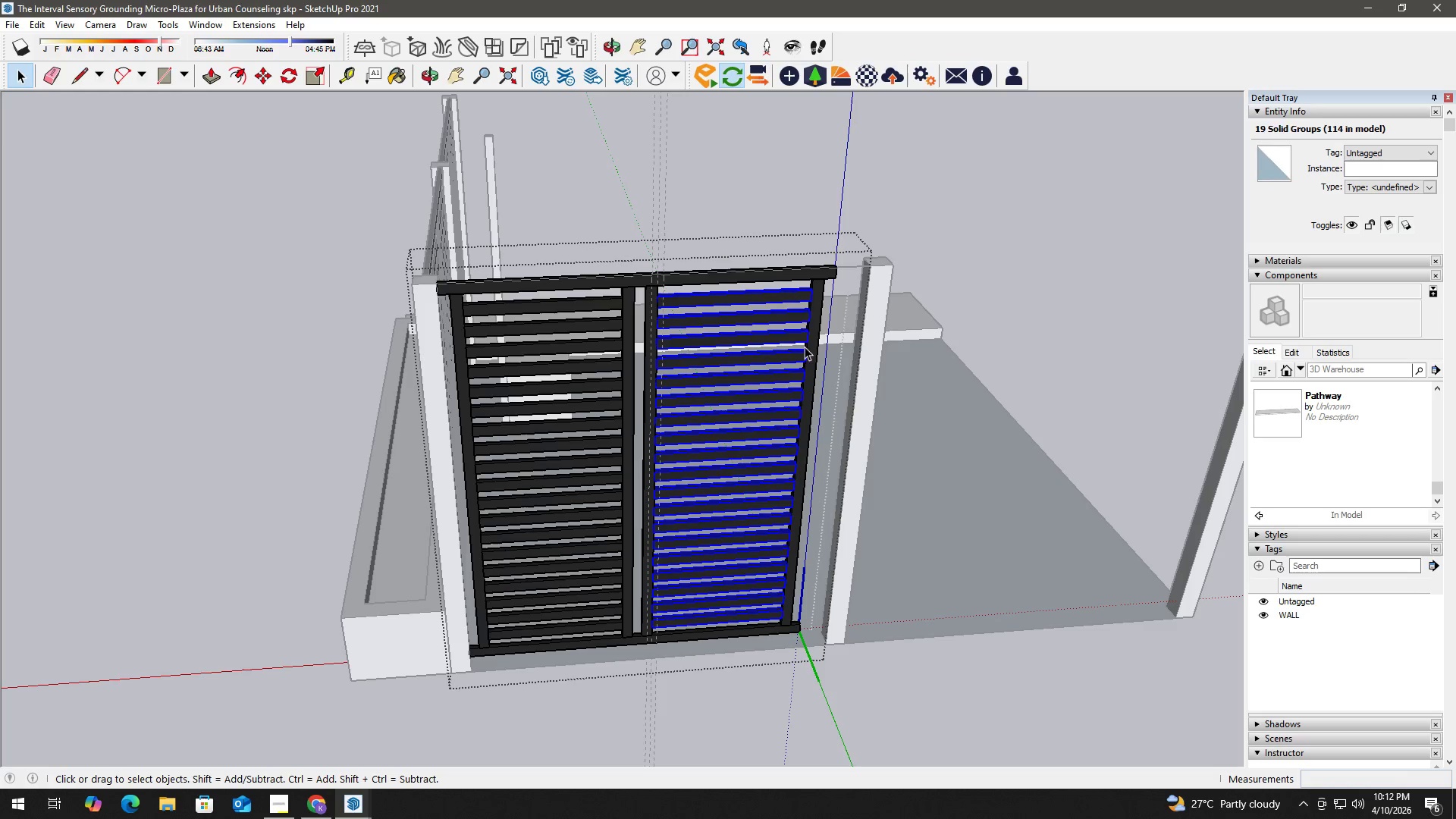 
hold_key(key=ControlLeft, duration=1.3)
left_click([817, 318])
 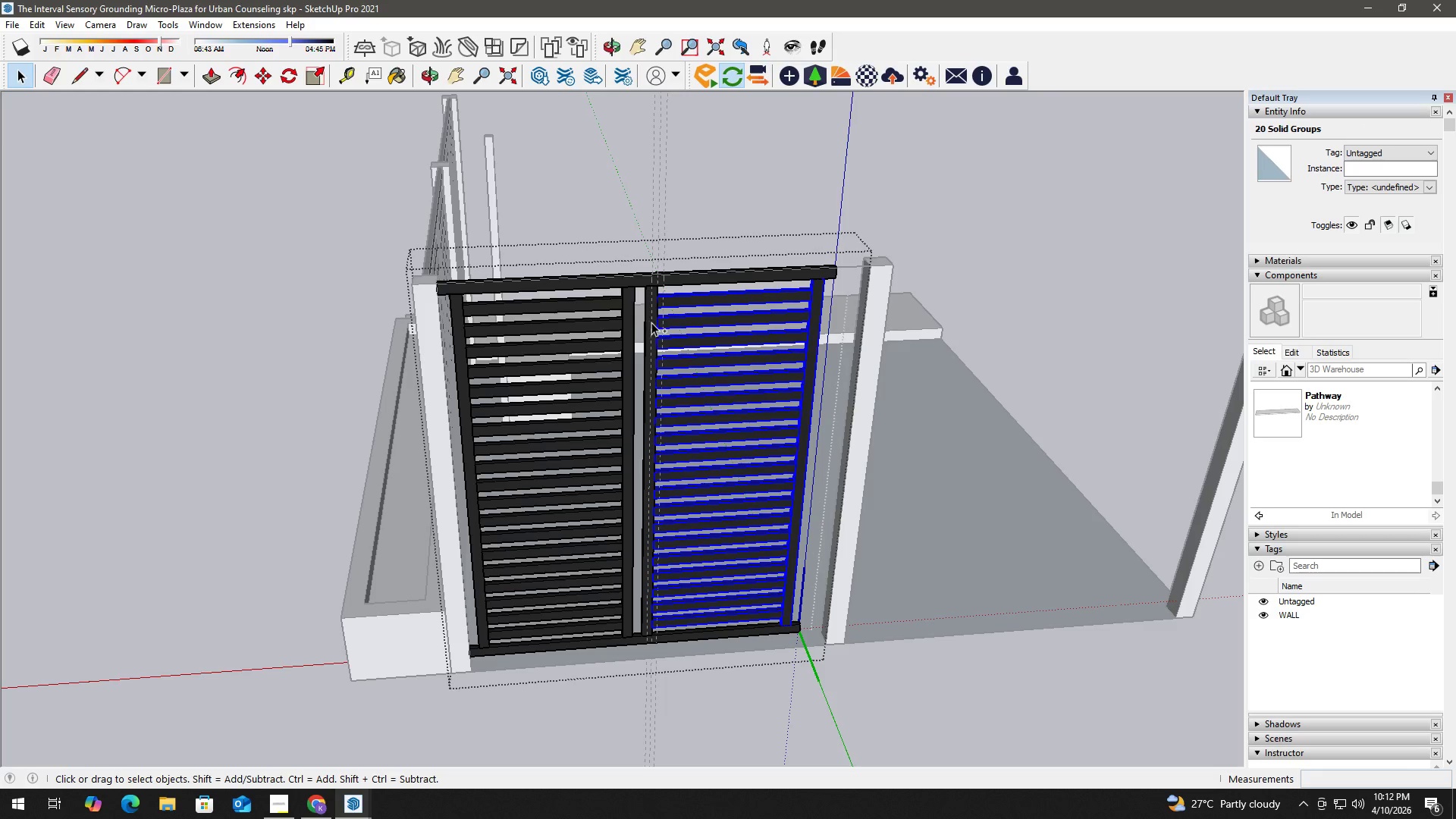 
scroll: coordinate [657, 315], scroll_direction: up, amount: 3.0
 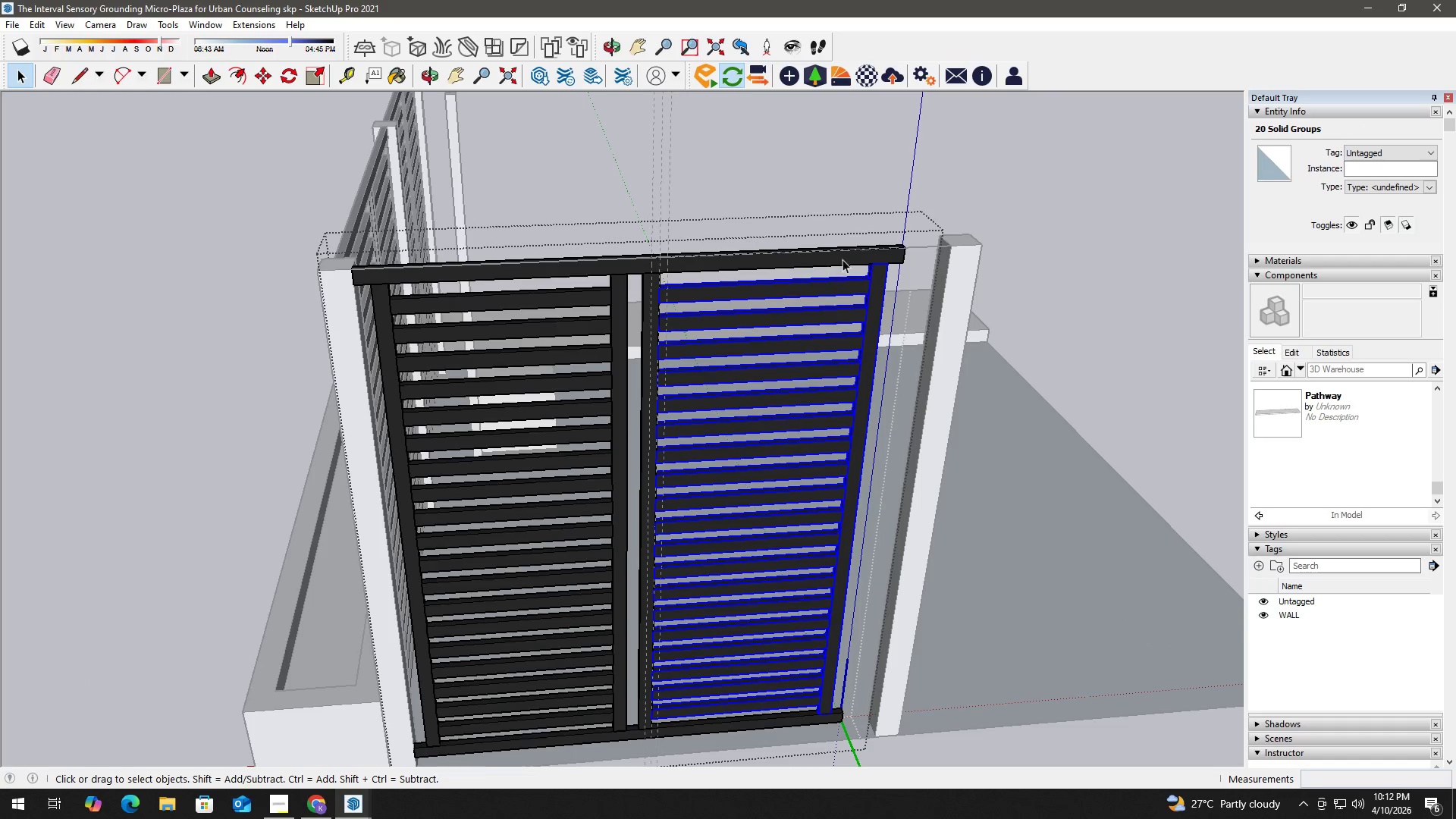 
left_click([855, 253])
 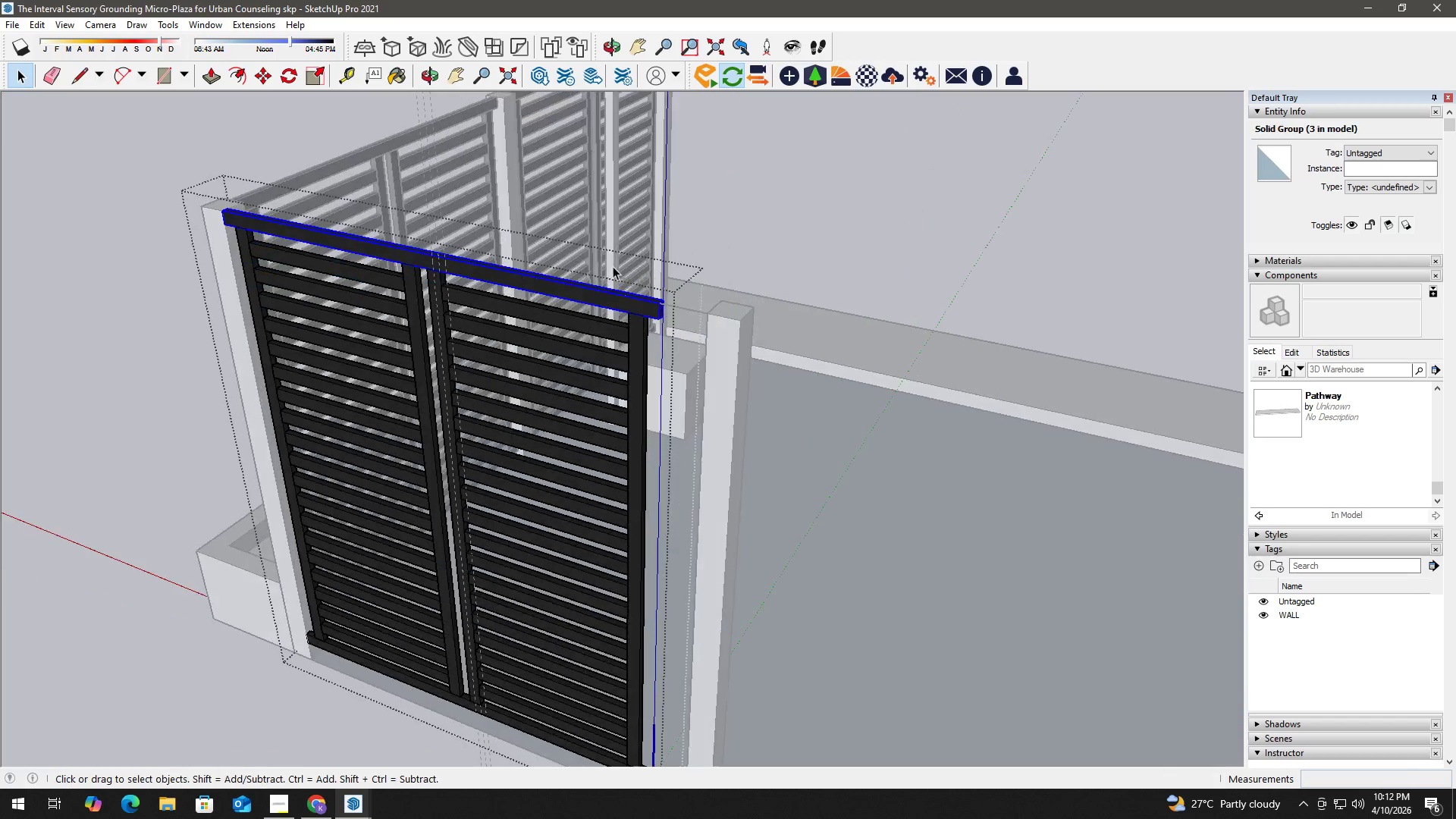 
scroll: coordinate [653, 319], scroll_direction: up, amount: 4.0
 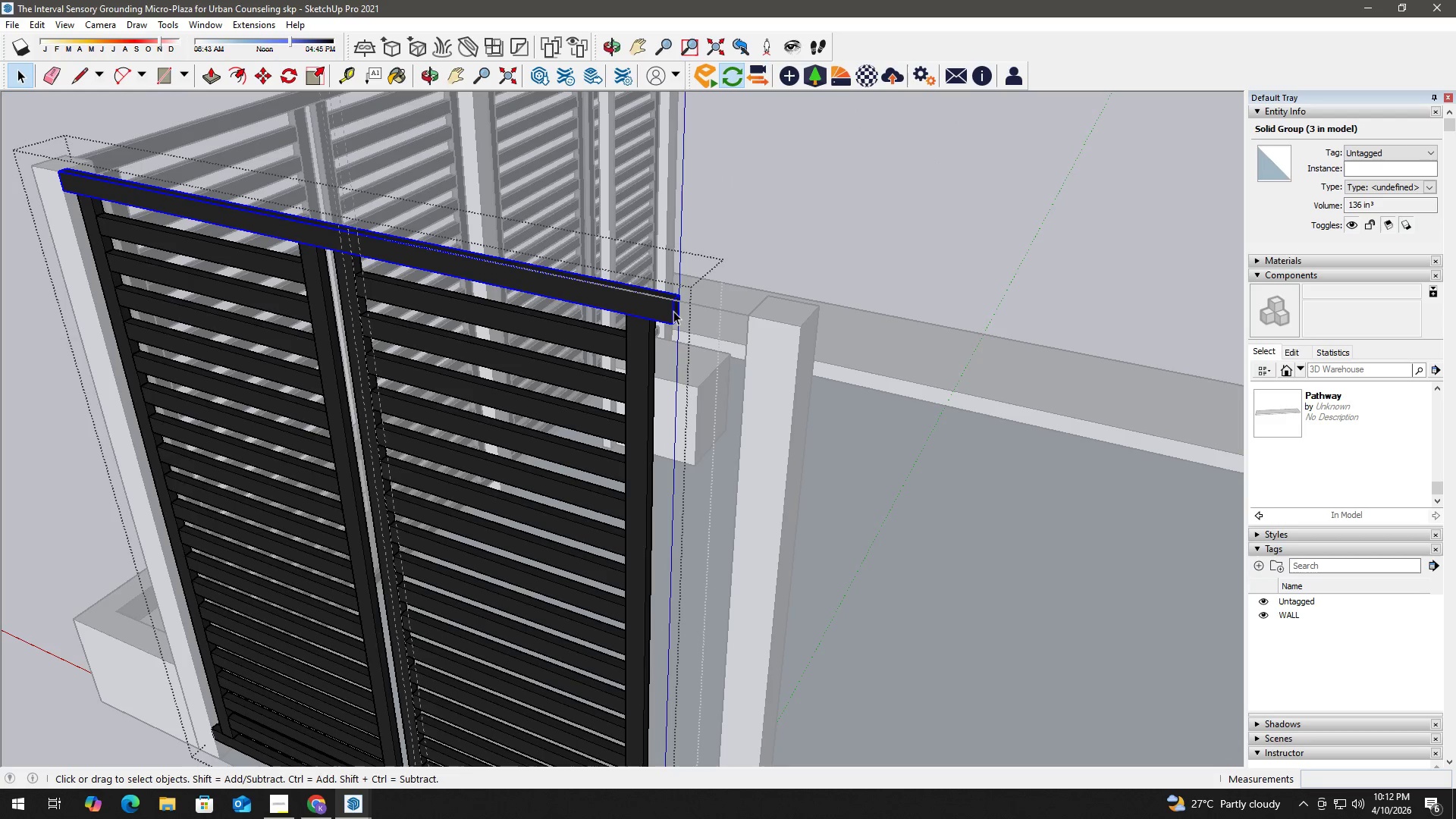 
double_click([673, 311])
 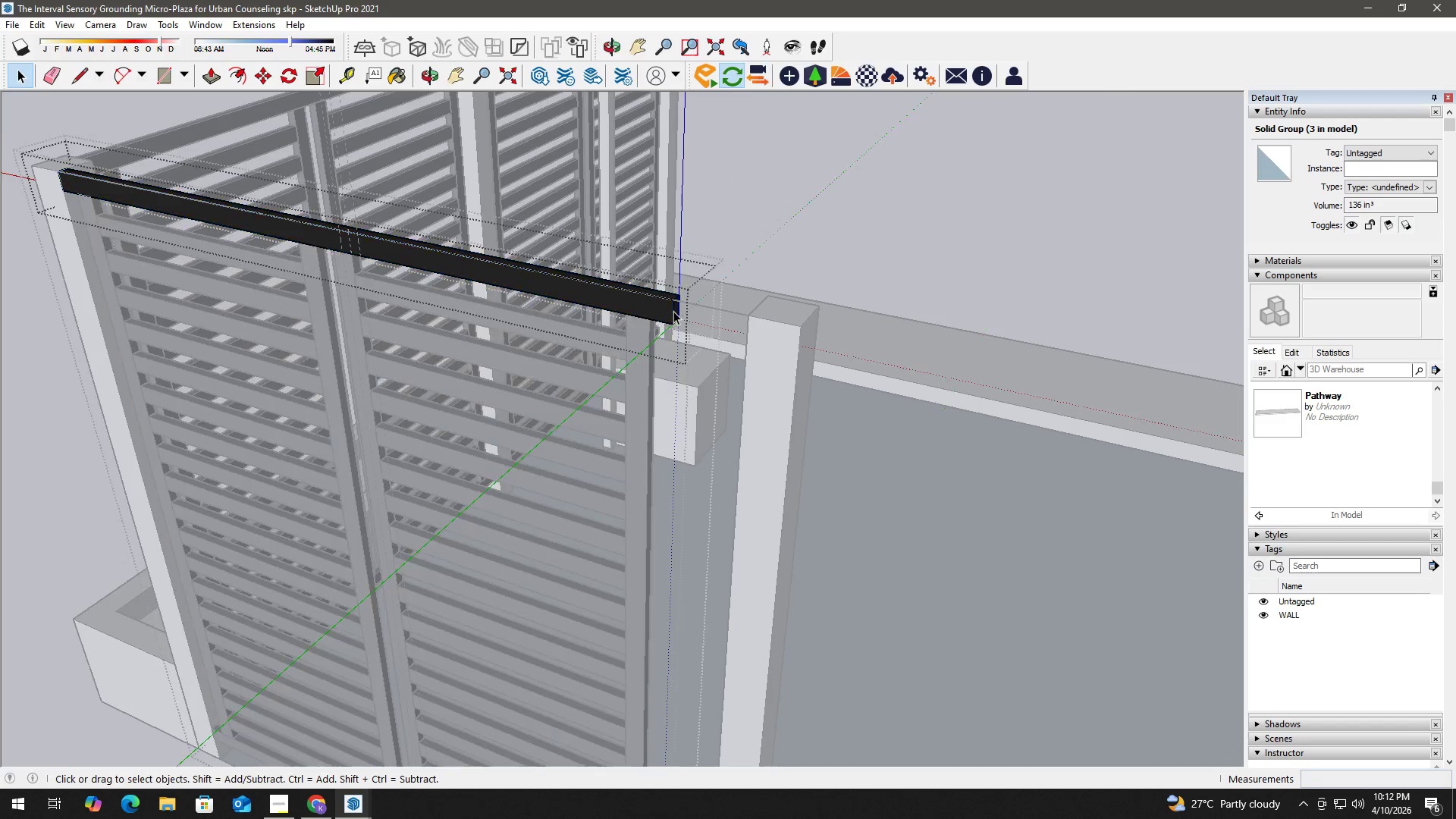 
scroll: coordinate [675, 311], scroll_direction: up, amount: 4.0
 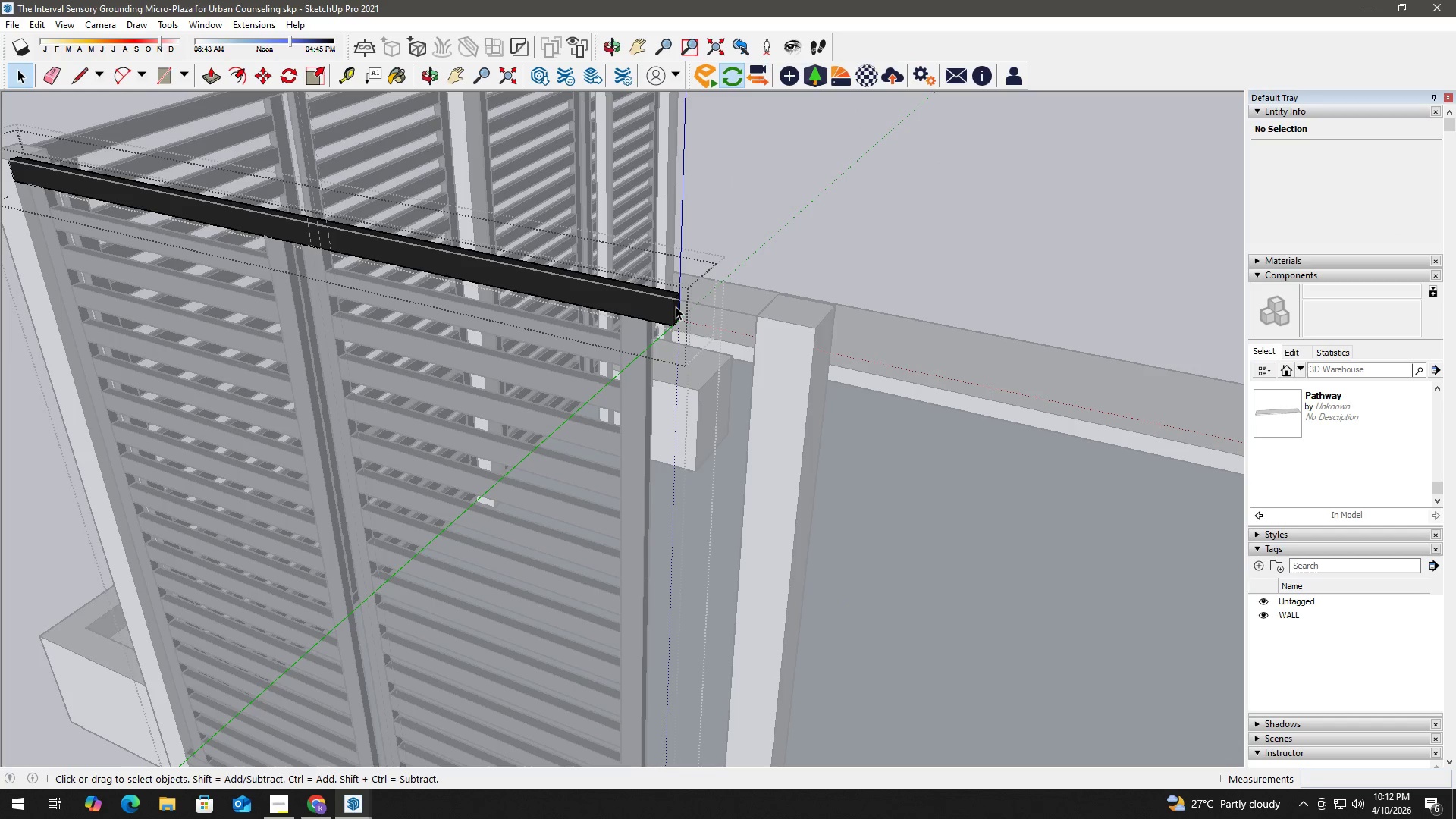 
key(P)
 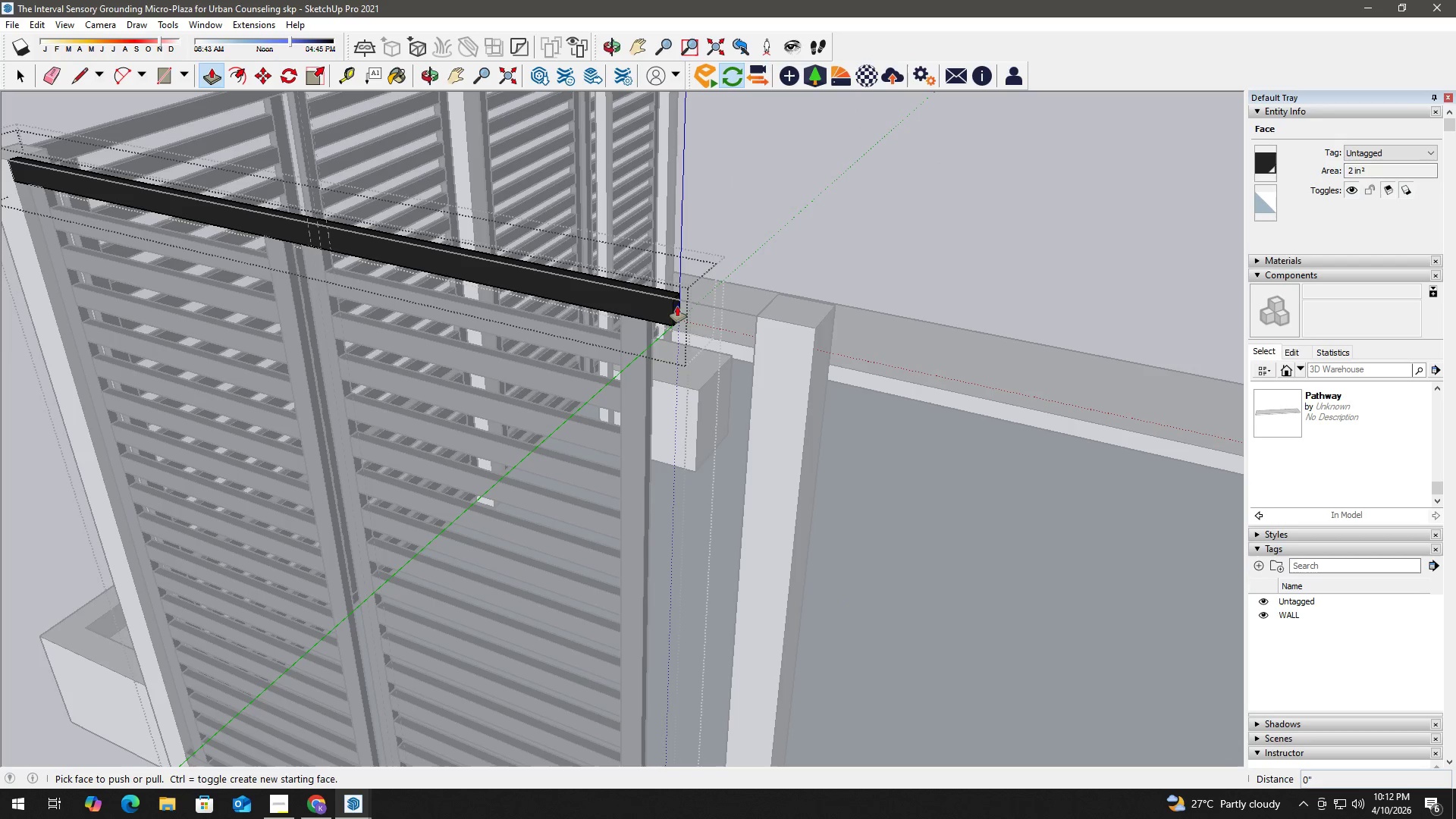 
key(Space)
 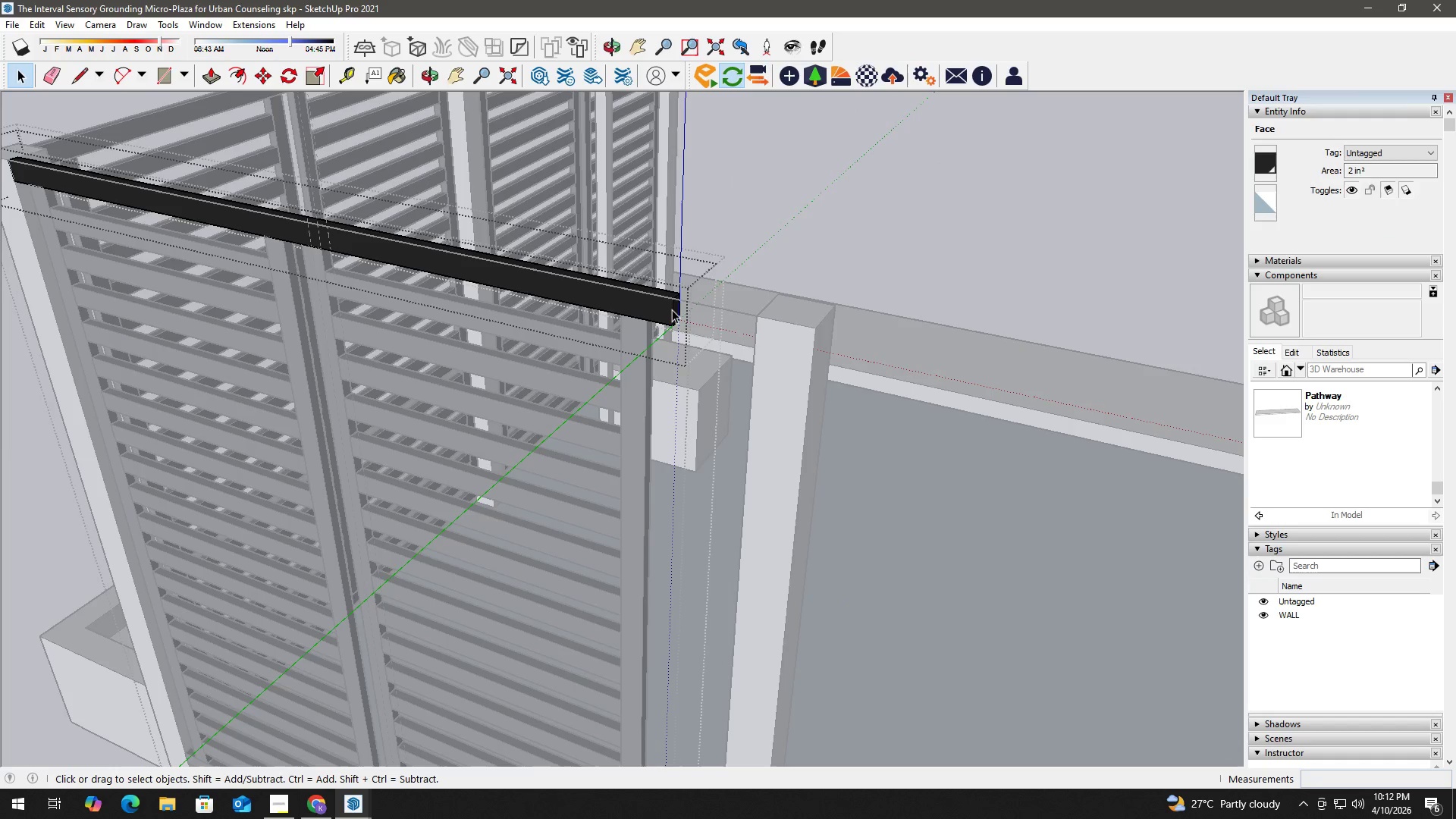 
scroll: coordinate [638, 337], scroll_direction: down, amount: 5.0
 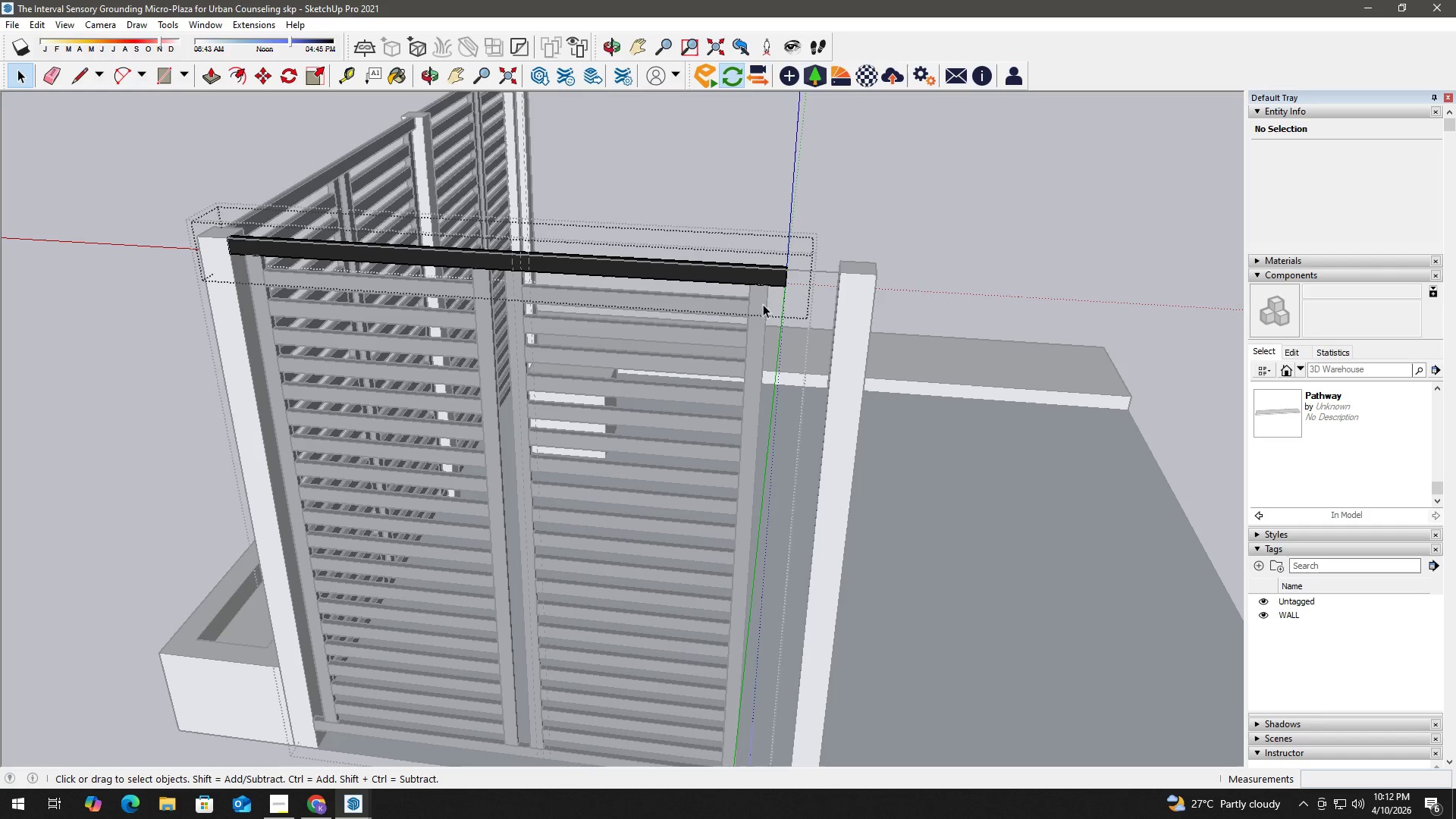 
key(Escape)
 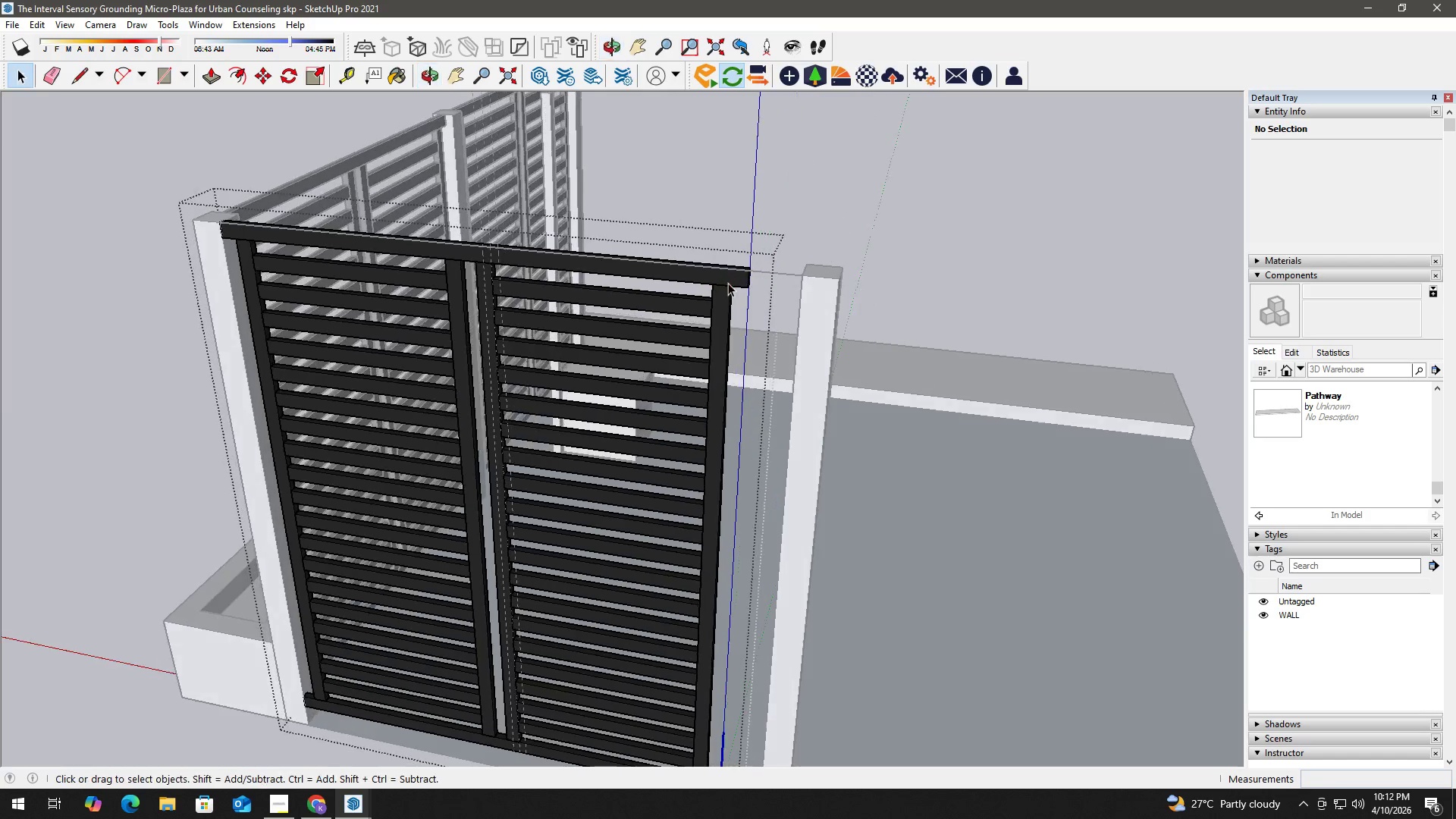 
double_click([738, 279])
 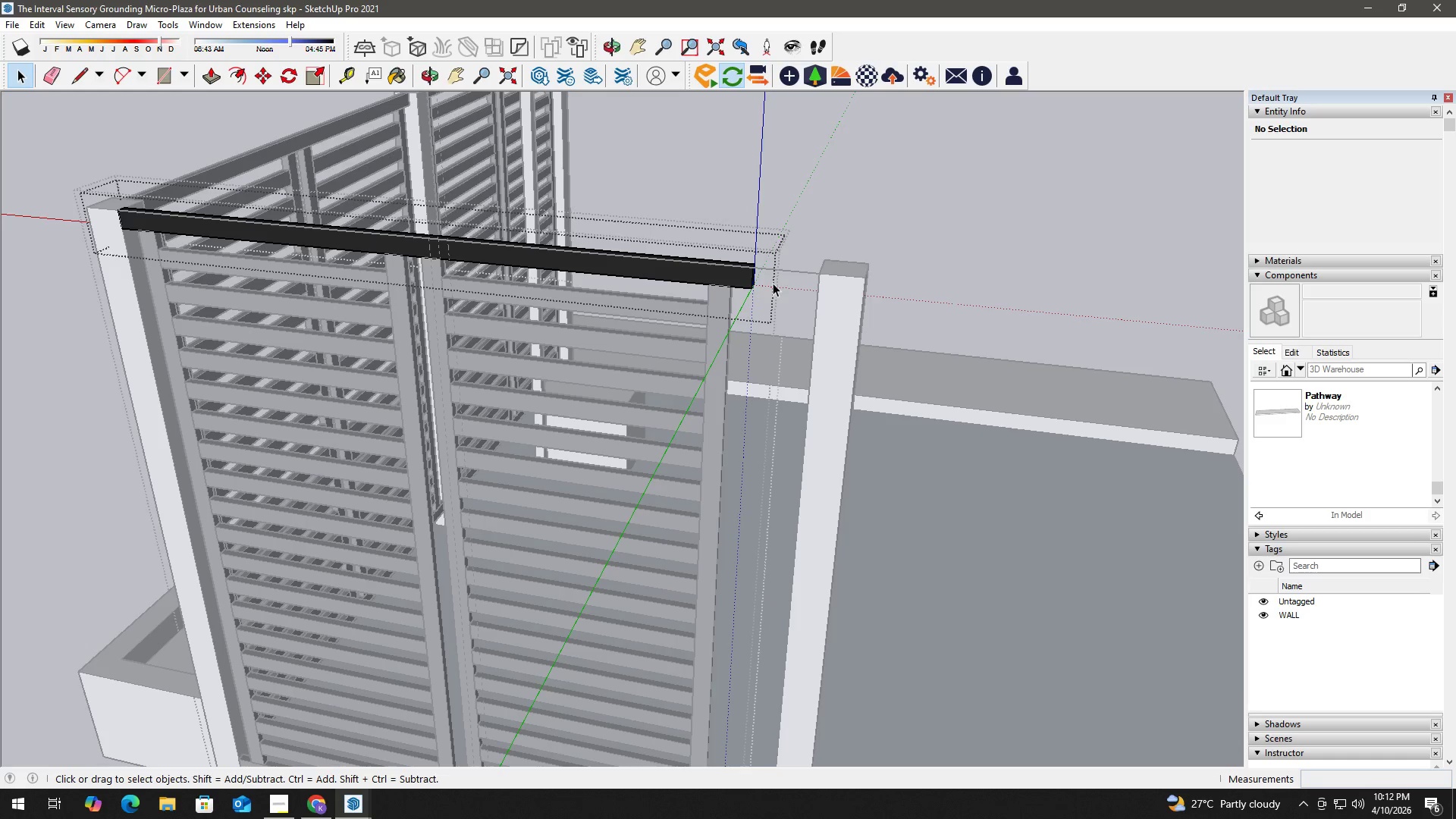 
scroll: coordinate [774, 278], scroll_direction: up, amount: 4.0
 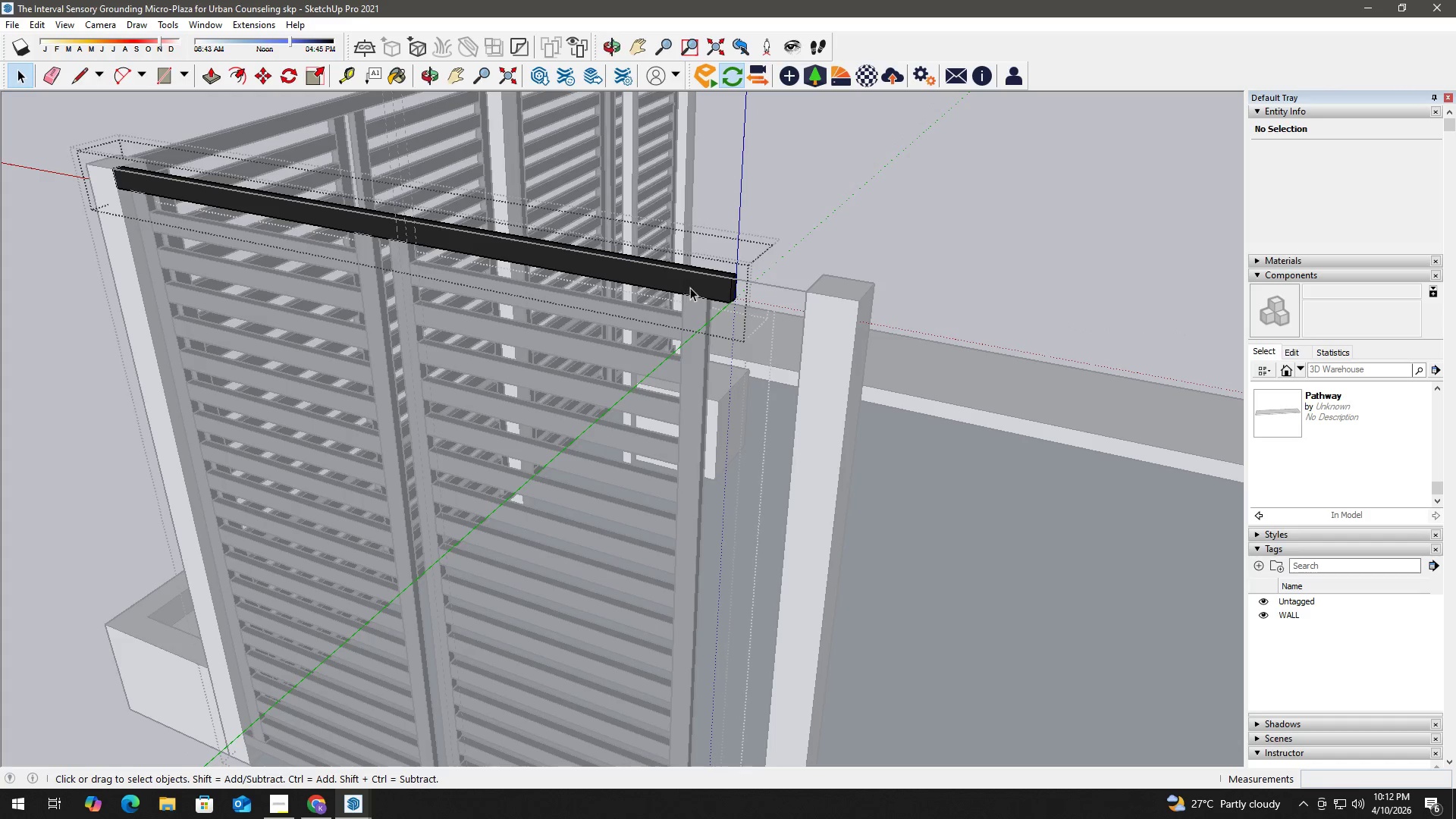 
key(Escape)
 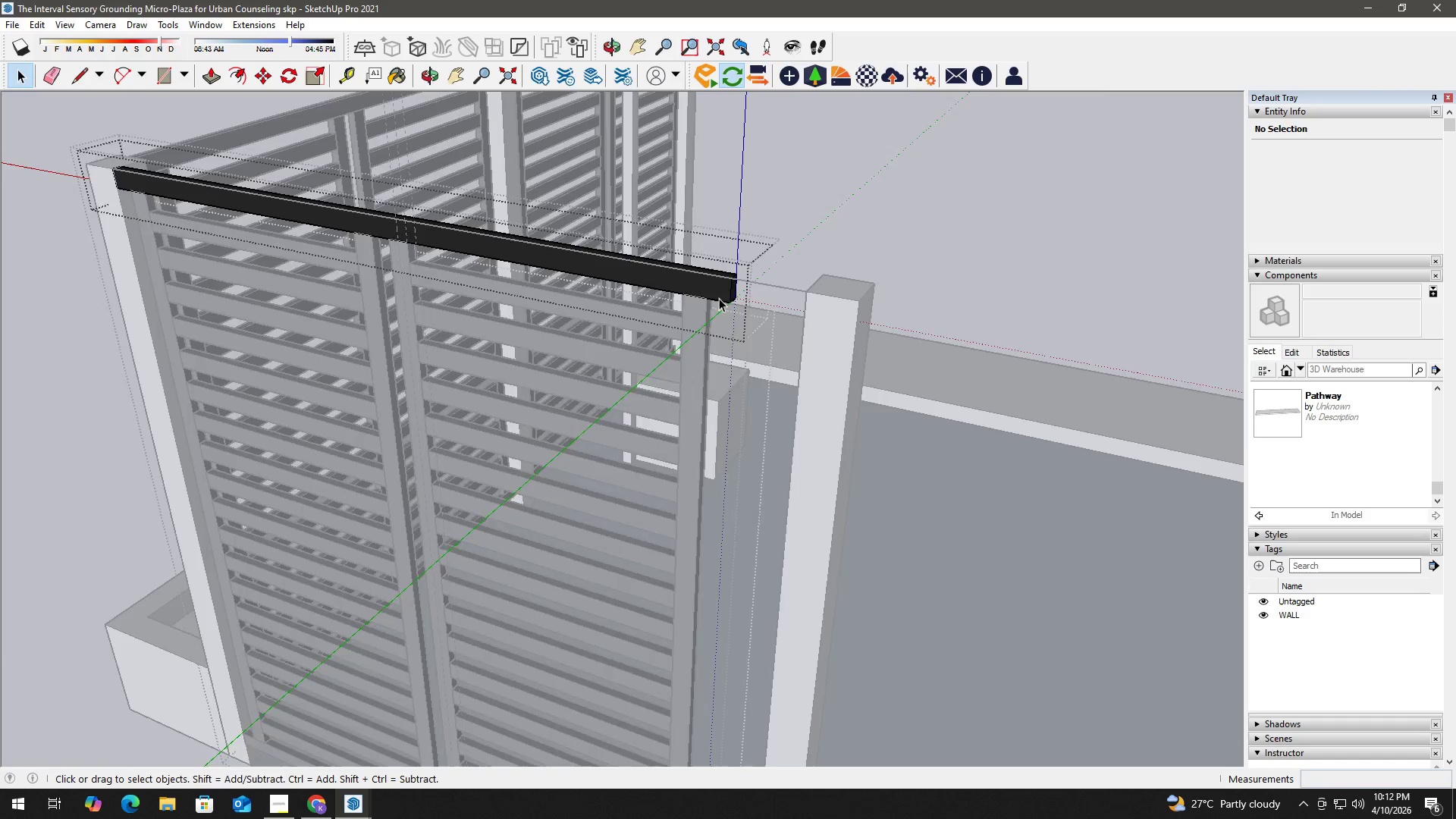 
scroll: coordinate [717, 300], scroll_direction: up, amount: 2.0
 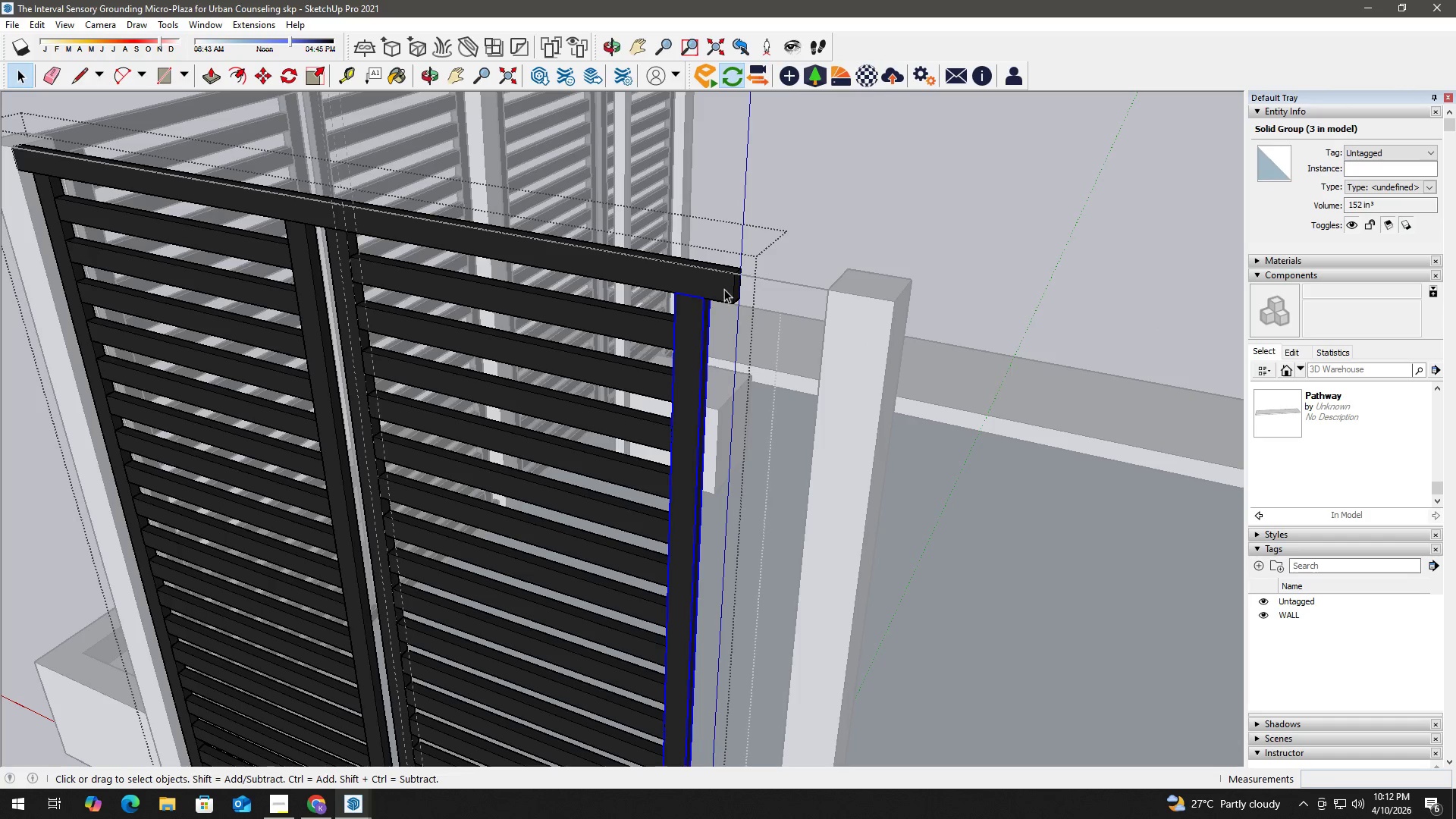 
key(M)
 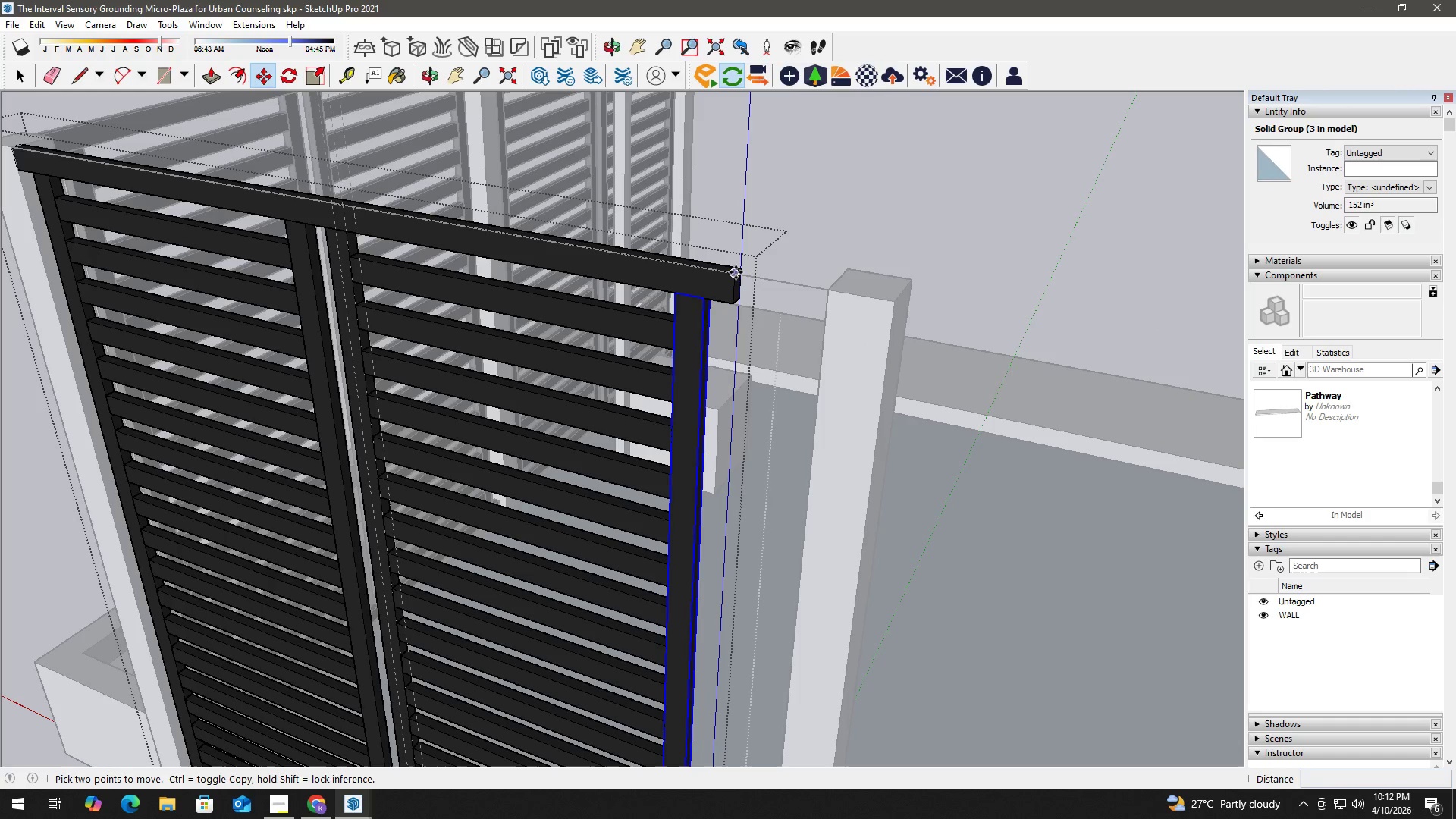 
left_click([736, 272])
 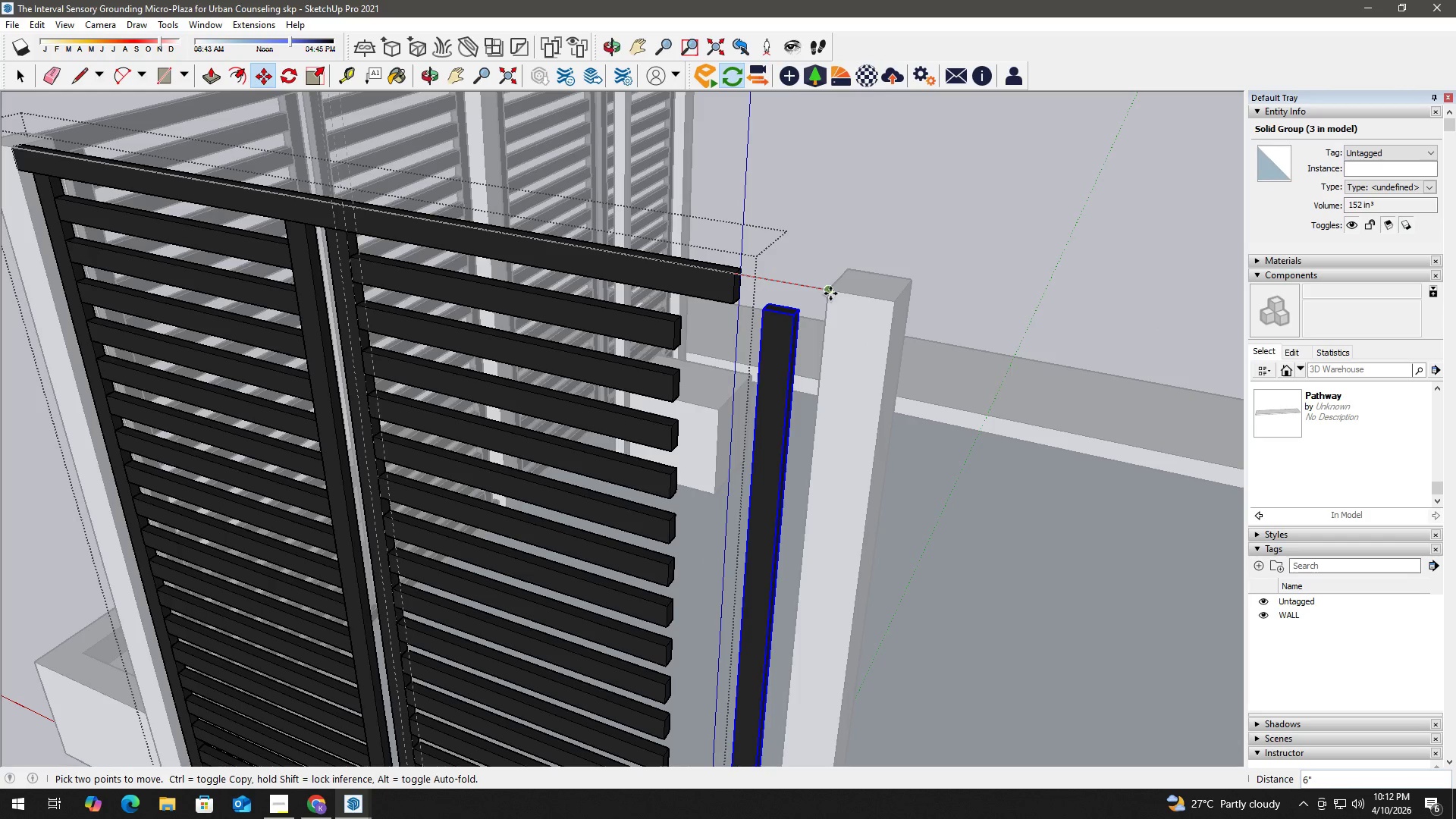 
left_click([831, 293])
 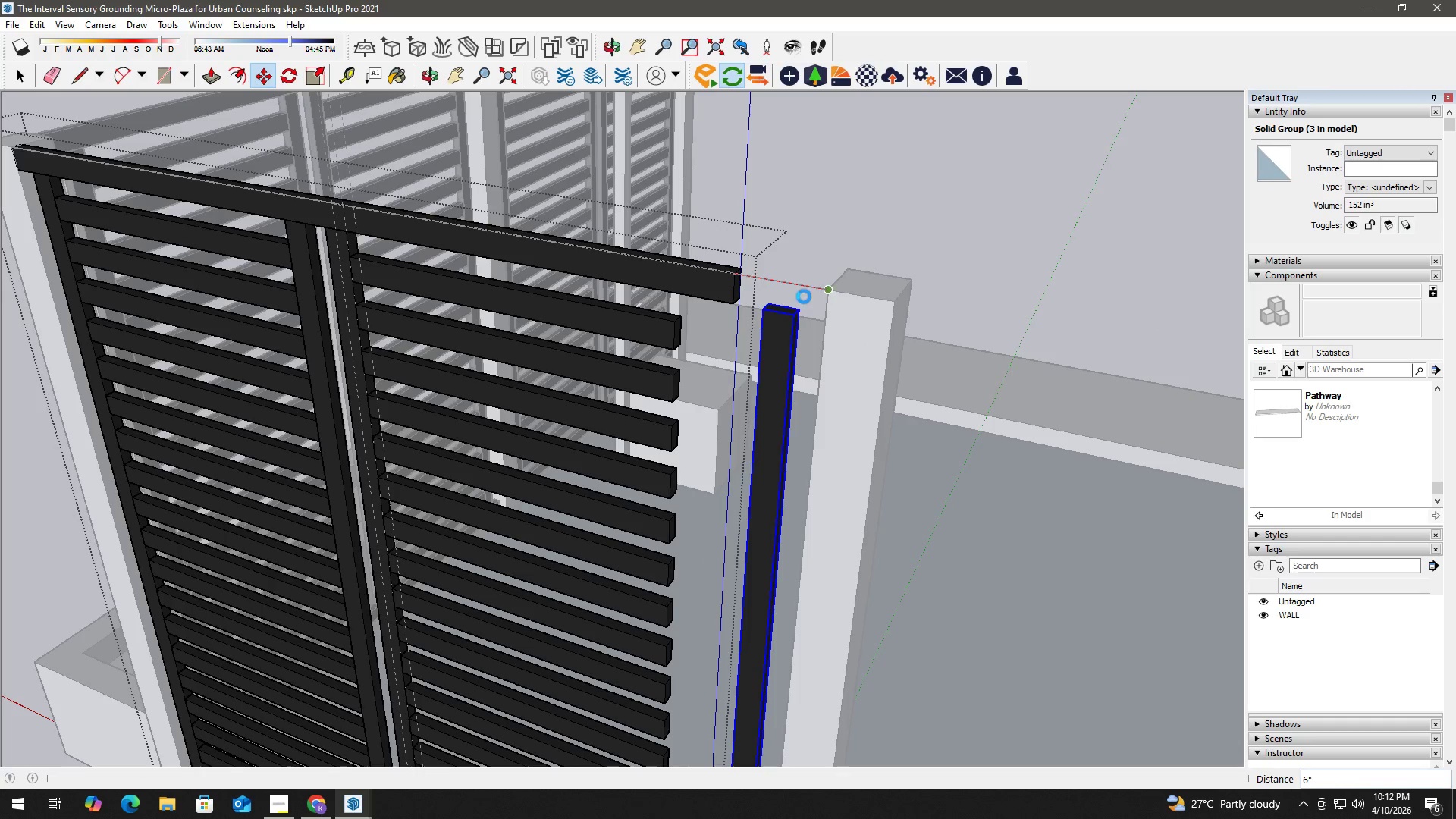 
key(Space)
 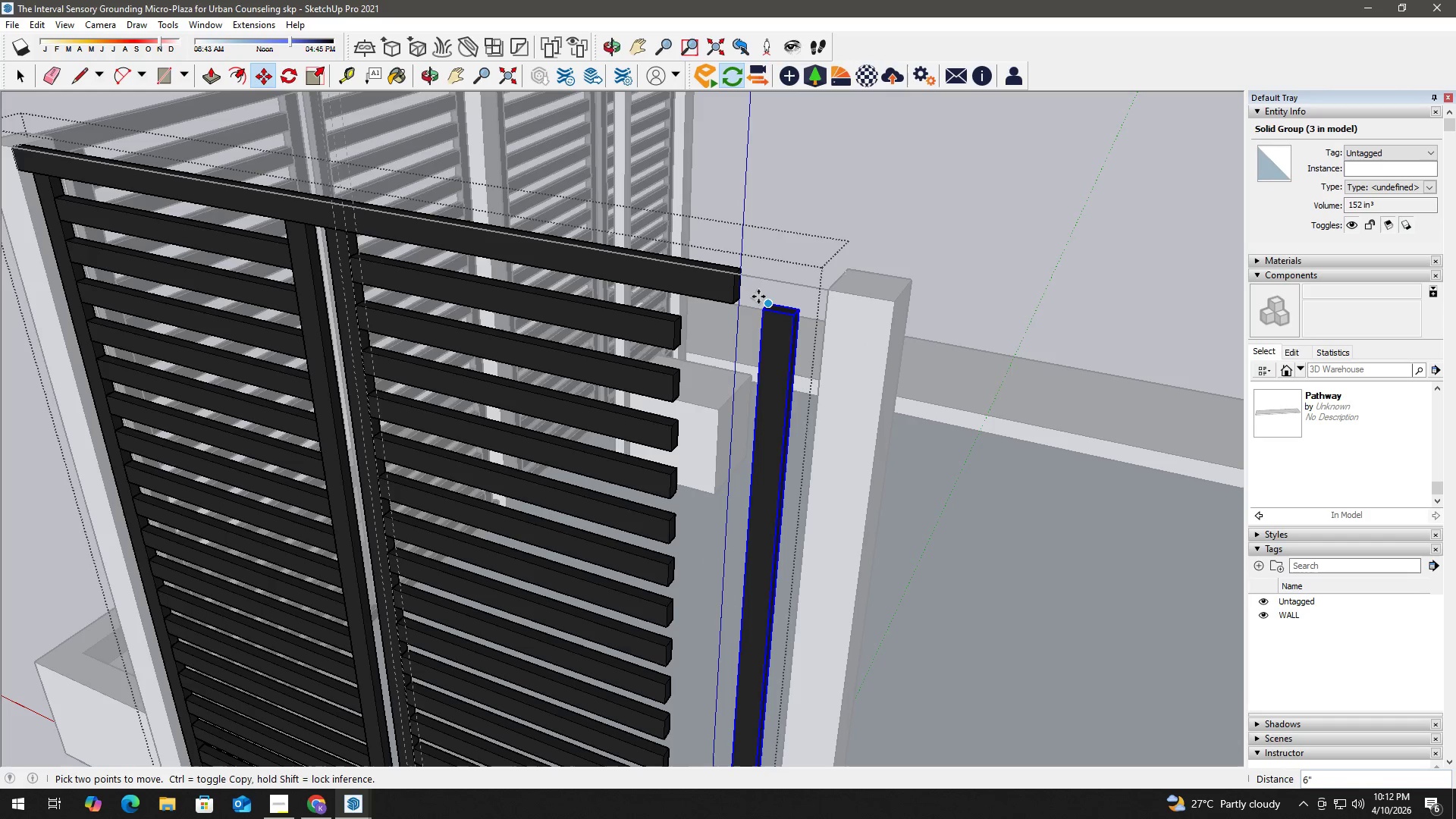 
scroll: coordinate [685, 294], scroll_direction: up, amount: 4.0
 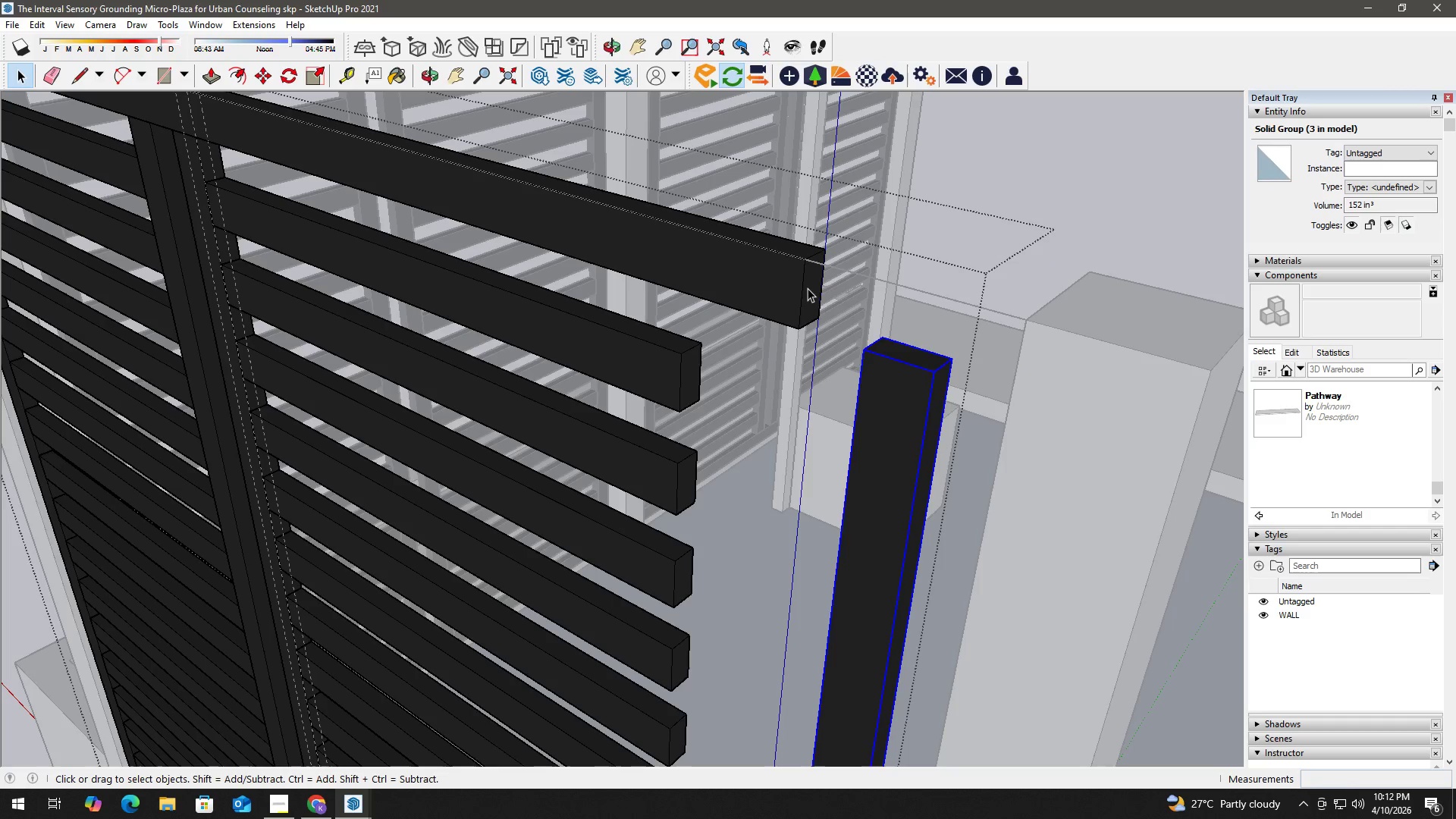 
double_click([810, 289])
 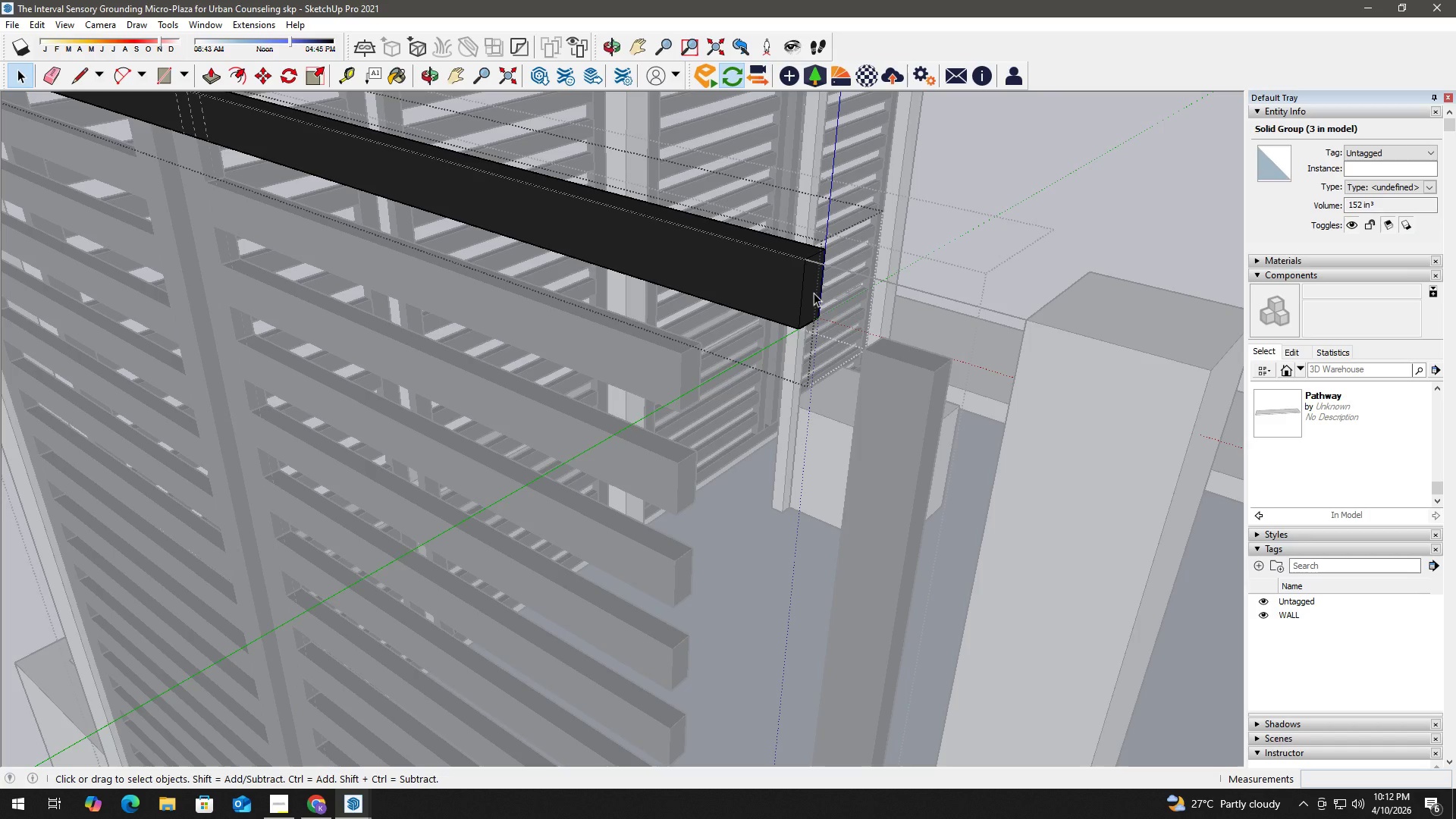 
triple_click([817, 293])
 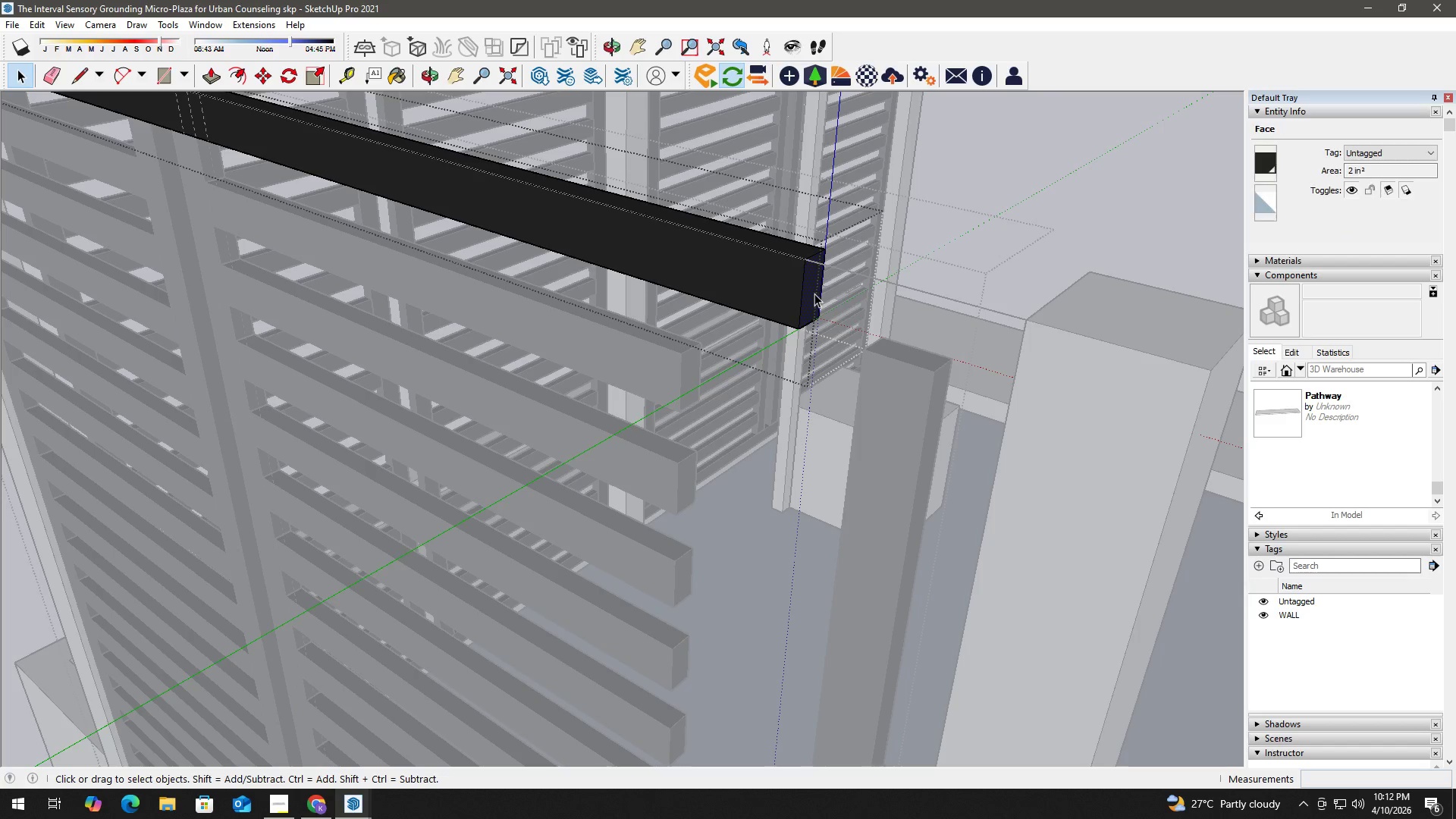 
key(P)
 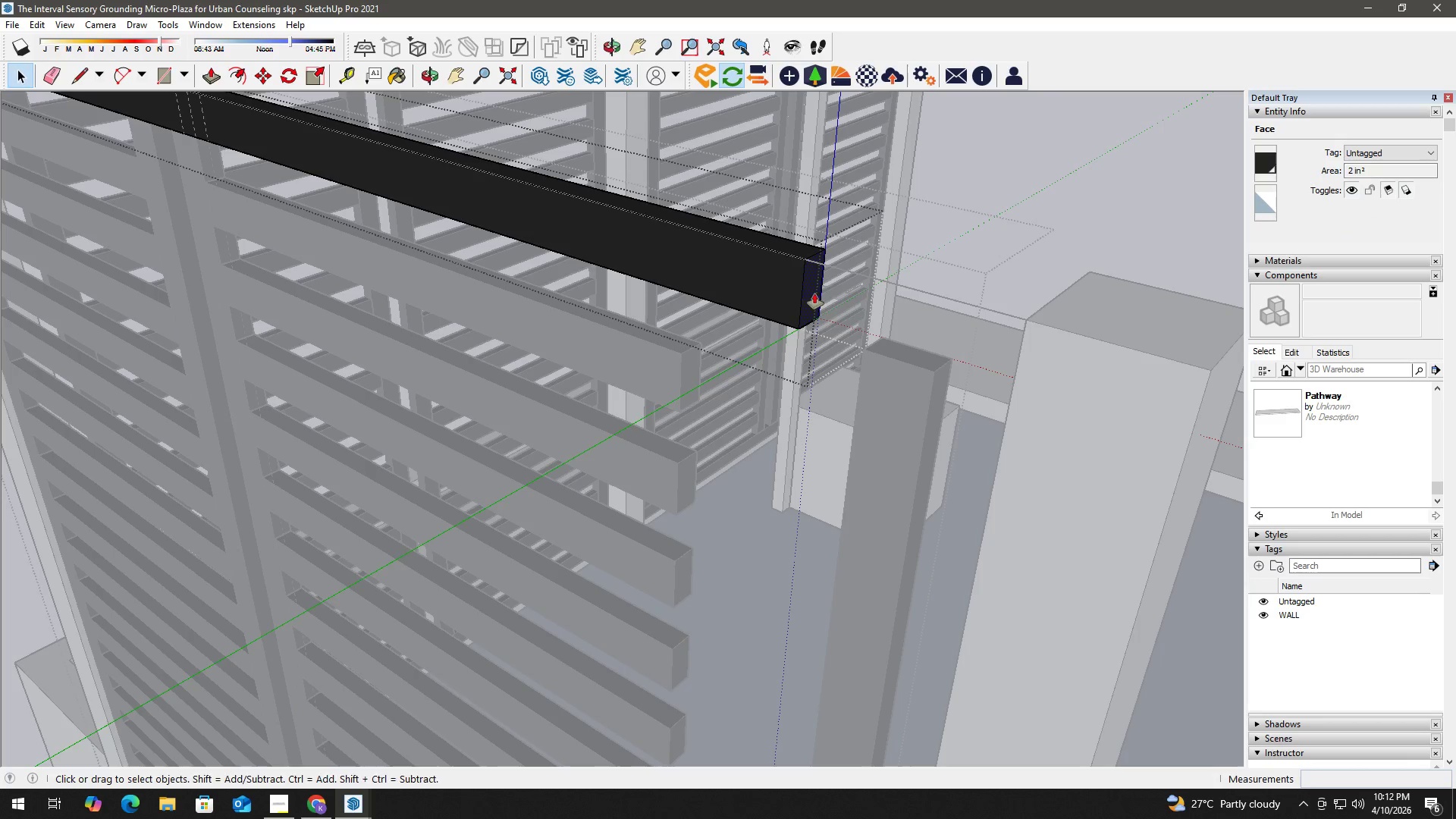 
left_click([814, 293])
 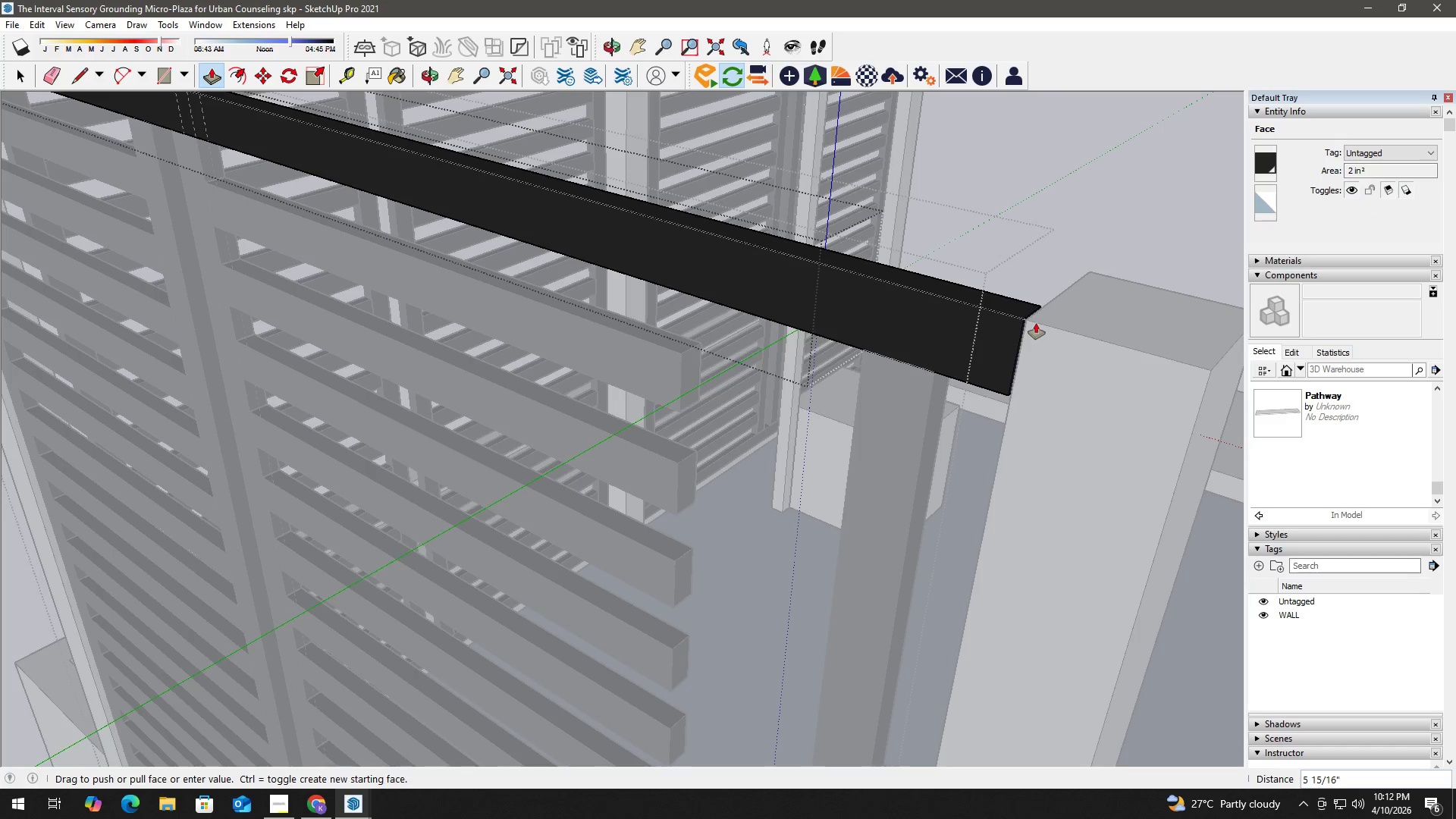 
left_click([1036, 323])
 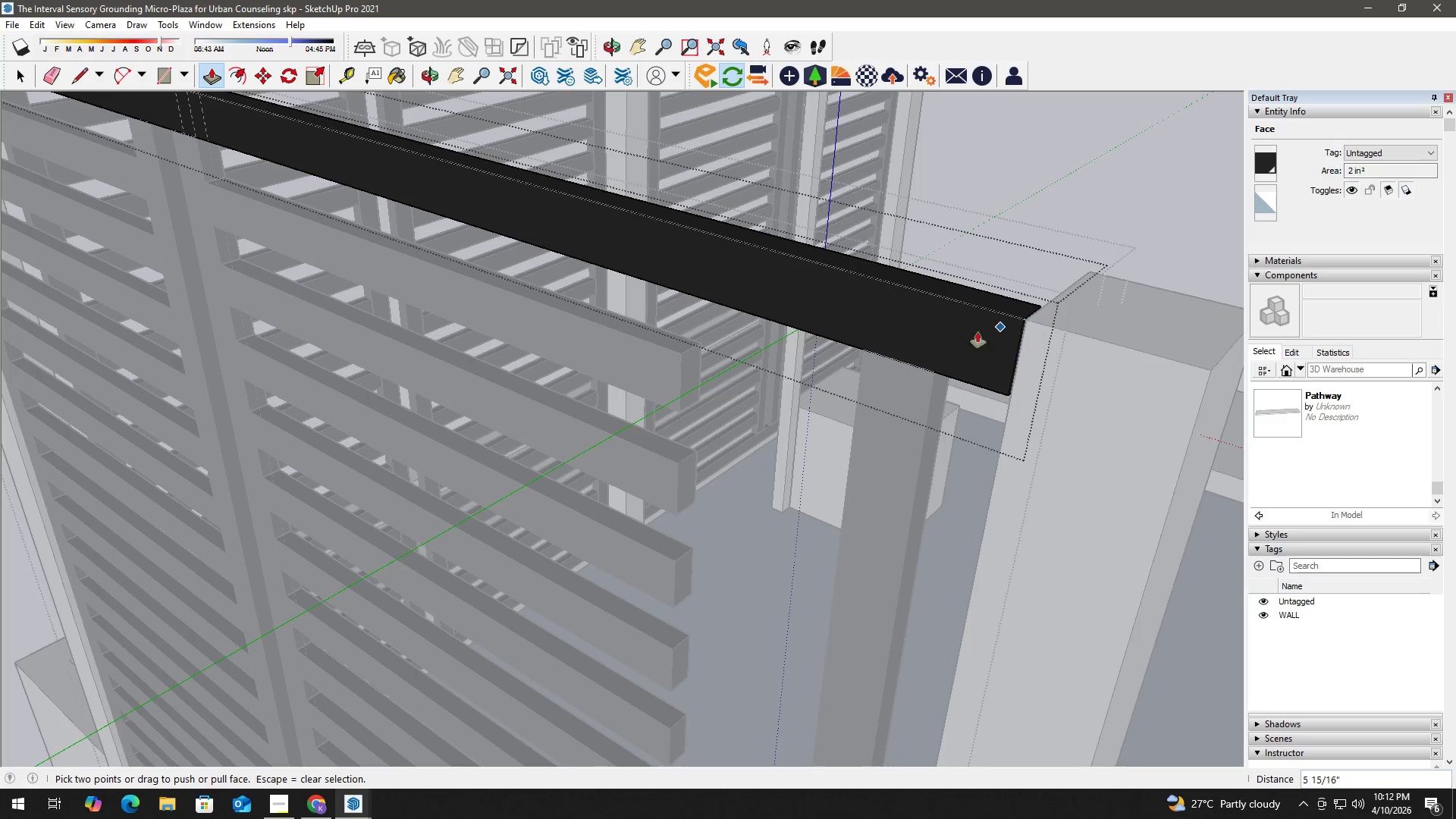 
key(Space)
 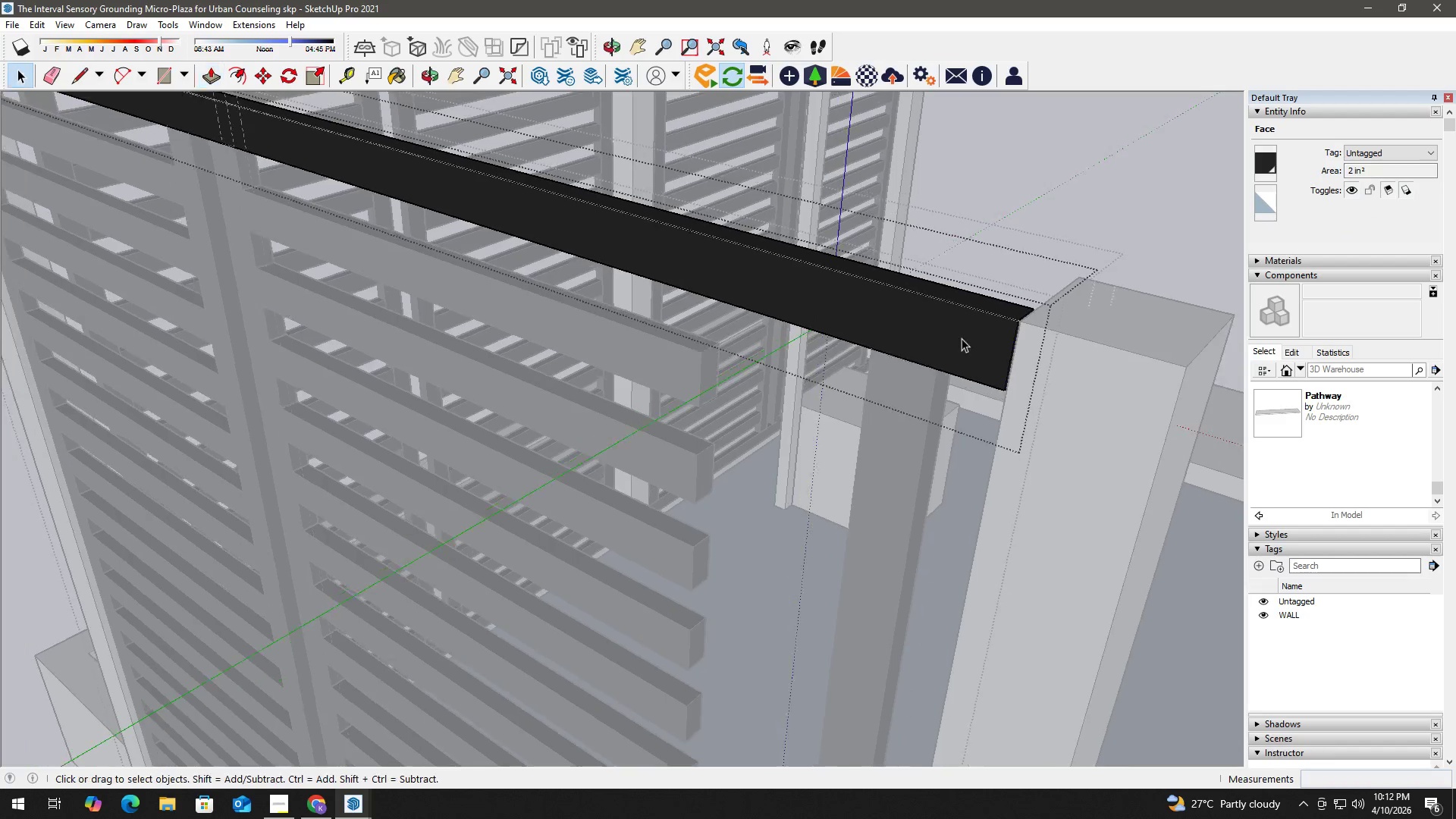 
scroll: coordinate [976, 345], scroll_direction: down, amount: 4.0
 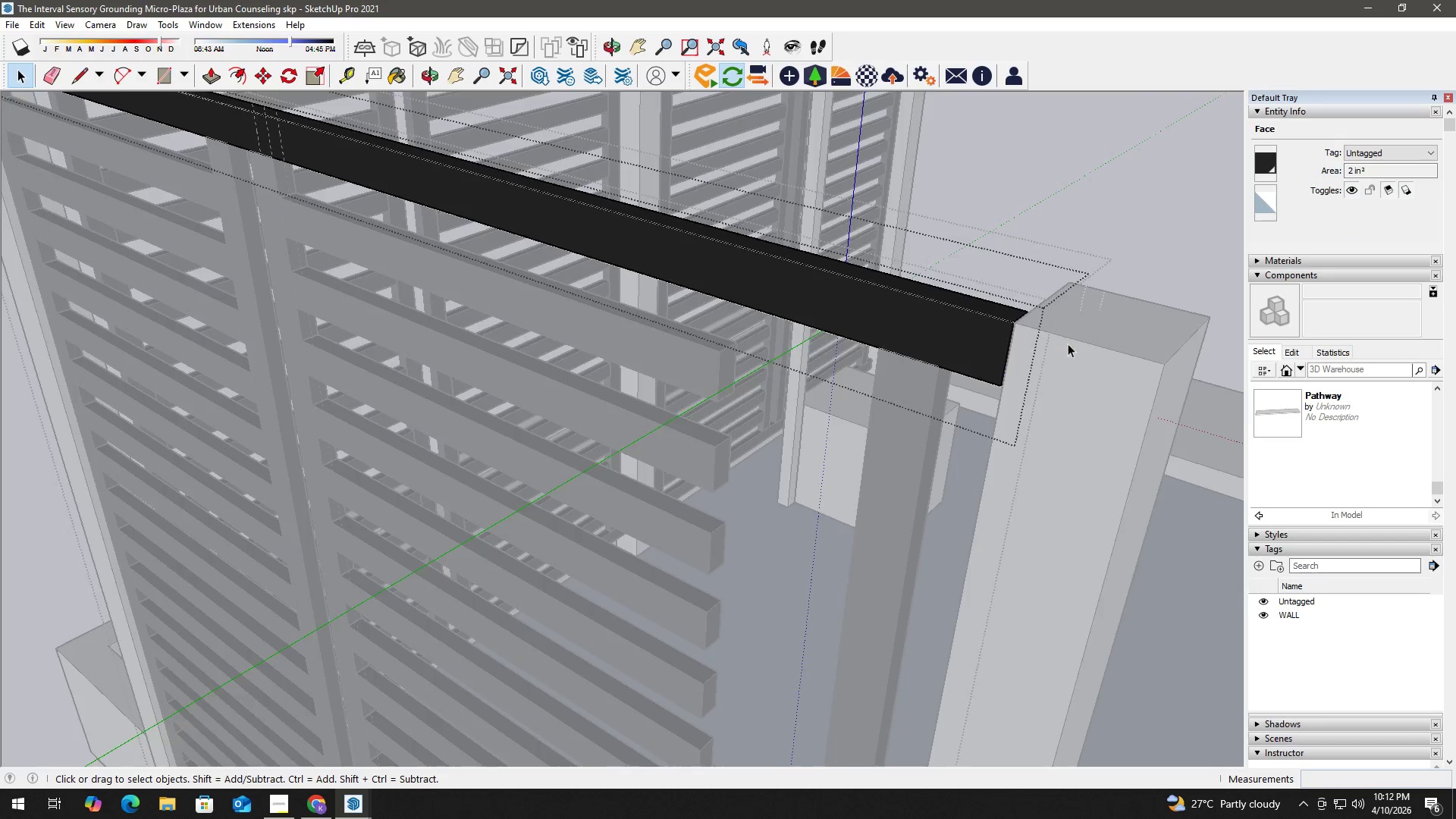 
scroll: coordinate [944, 287], scroll_direction: up, amount: 15.0
 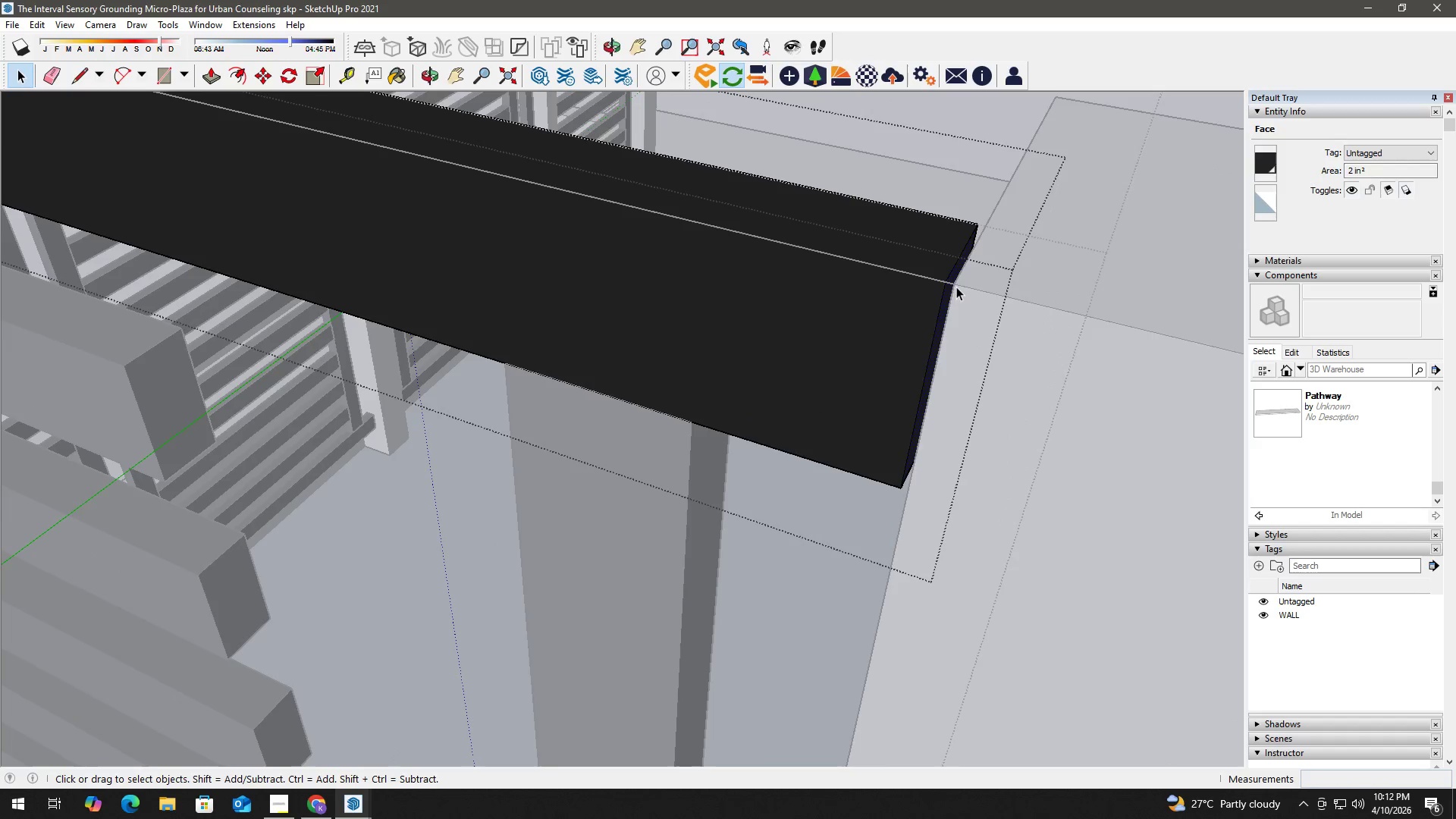 
key(P)
 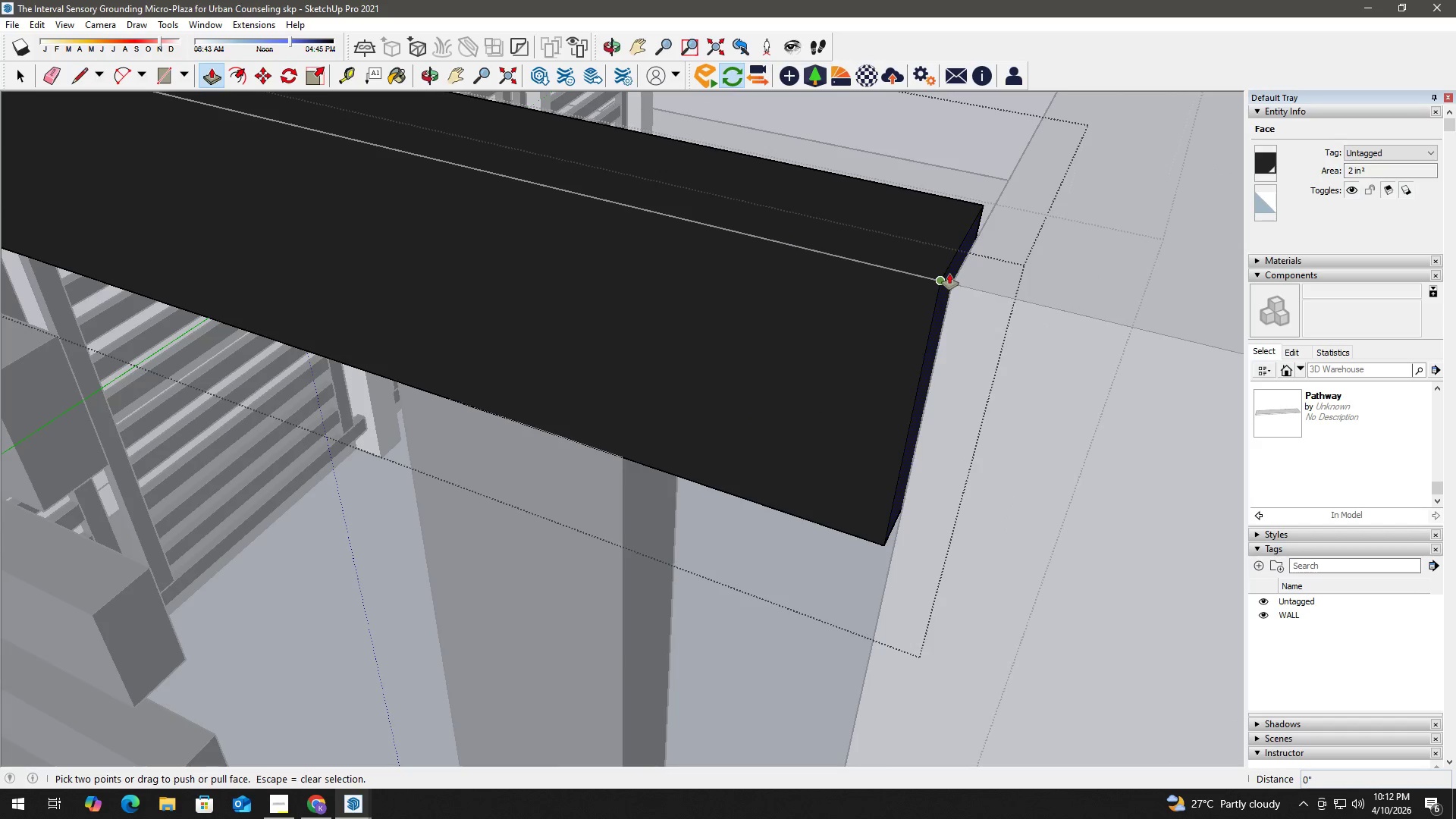 
scroll: coordinate [961, 284], scroll_direction: up, amount: 3.0
 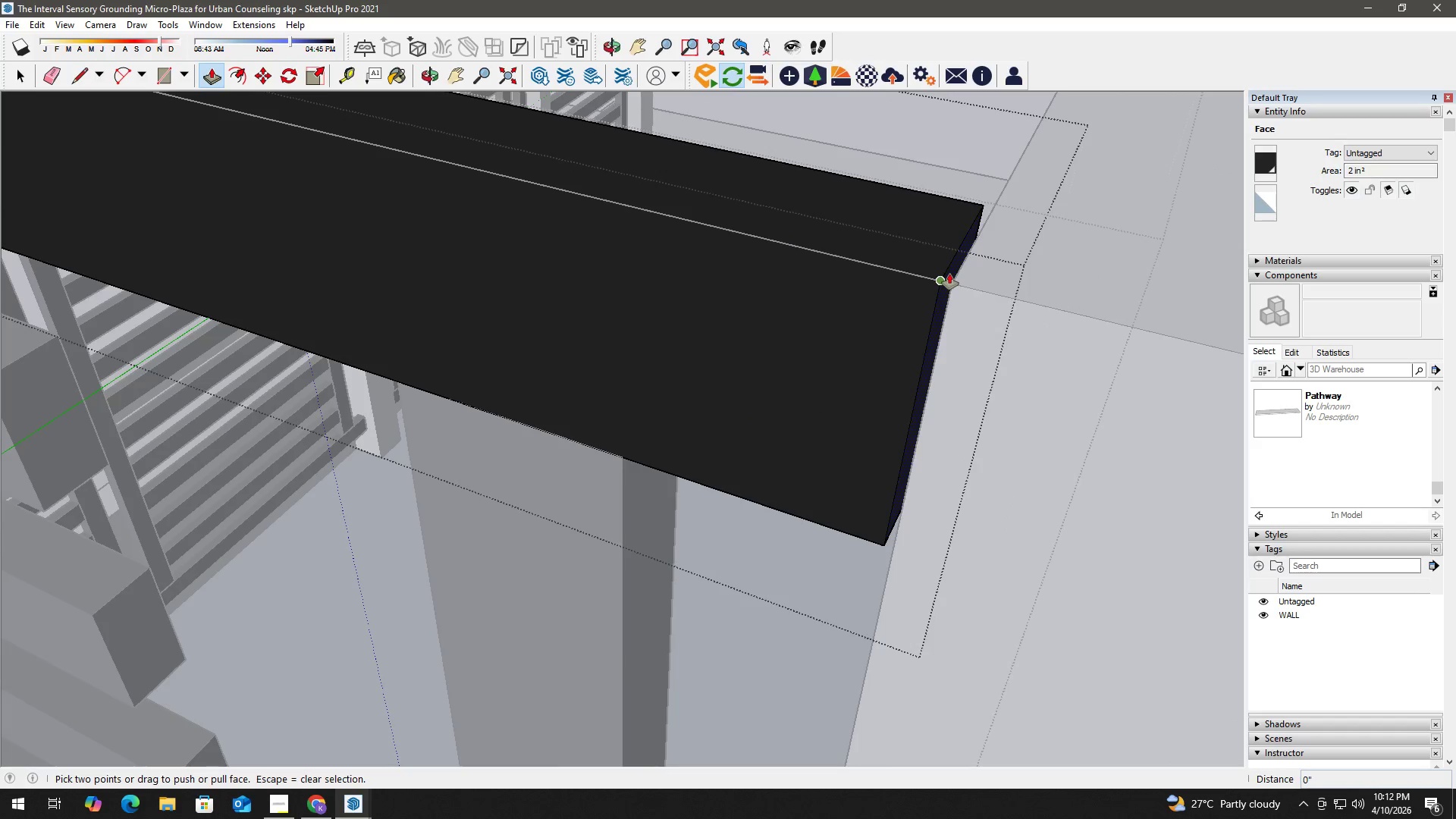 
left_click([948, 273])
 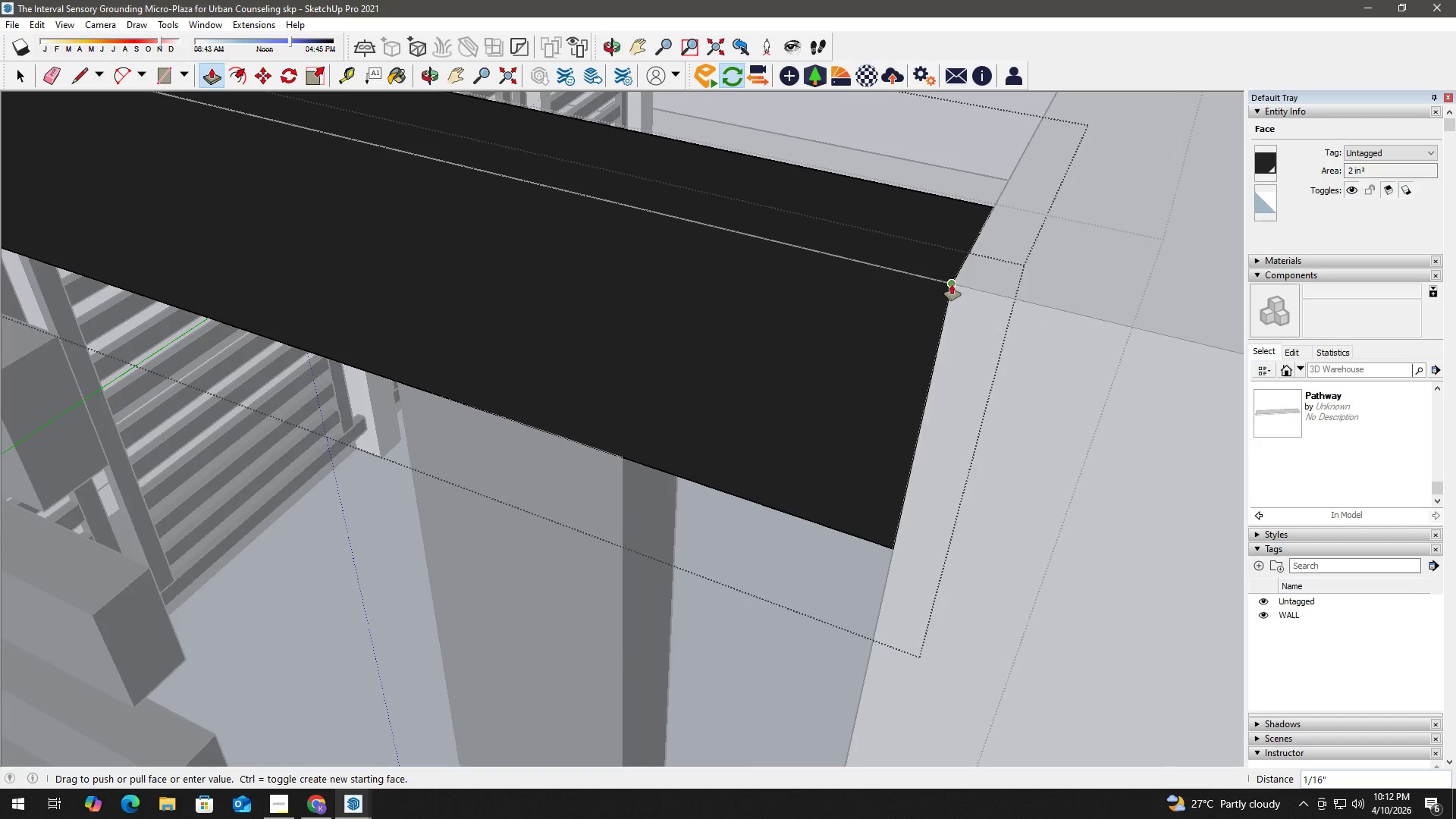 
left_click([952, 284])
 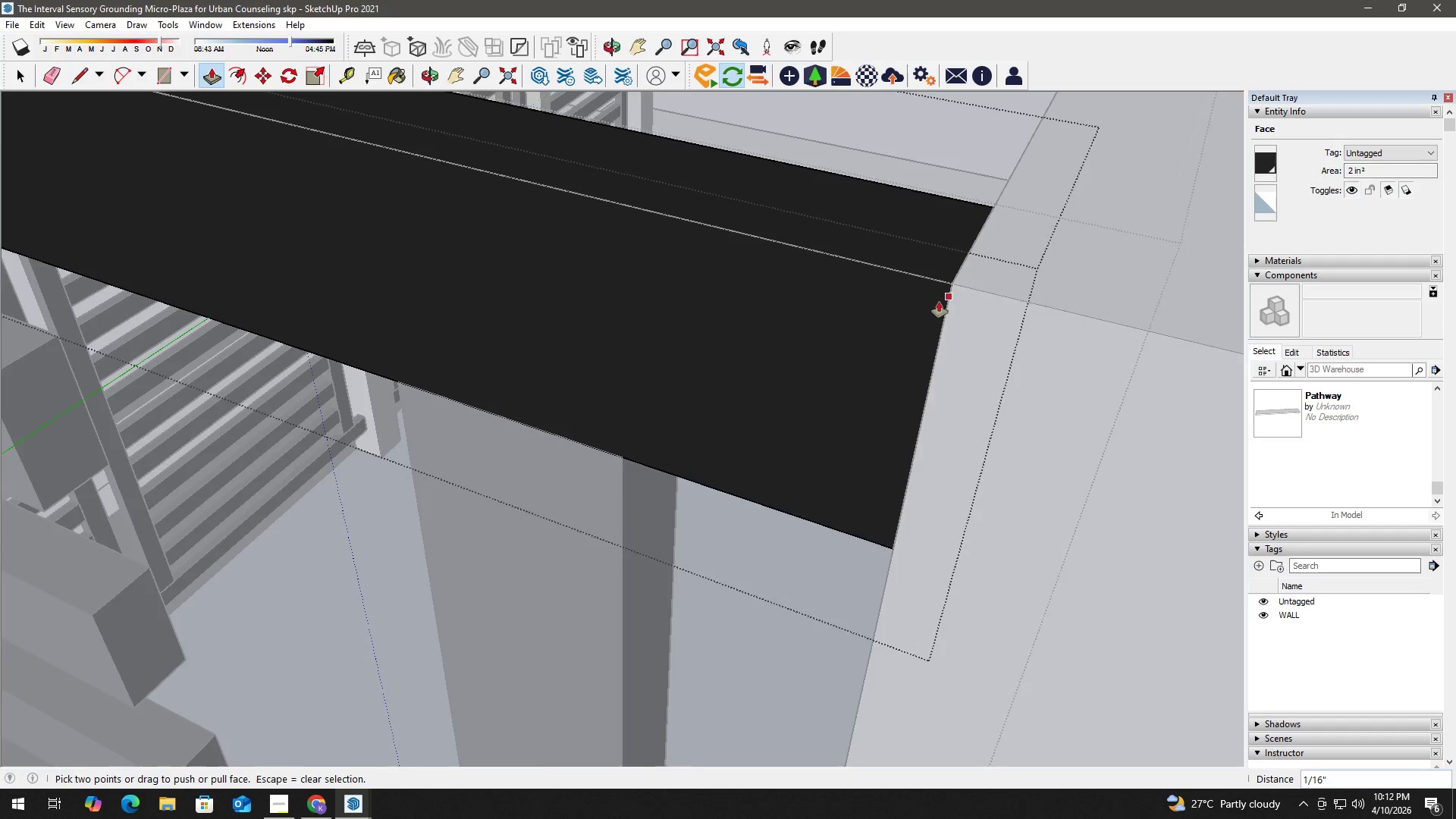 
key(Space)
 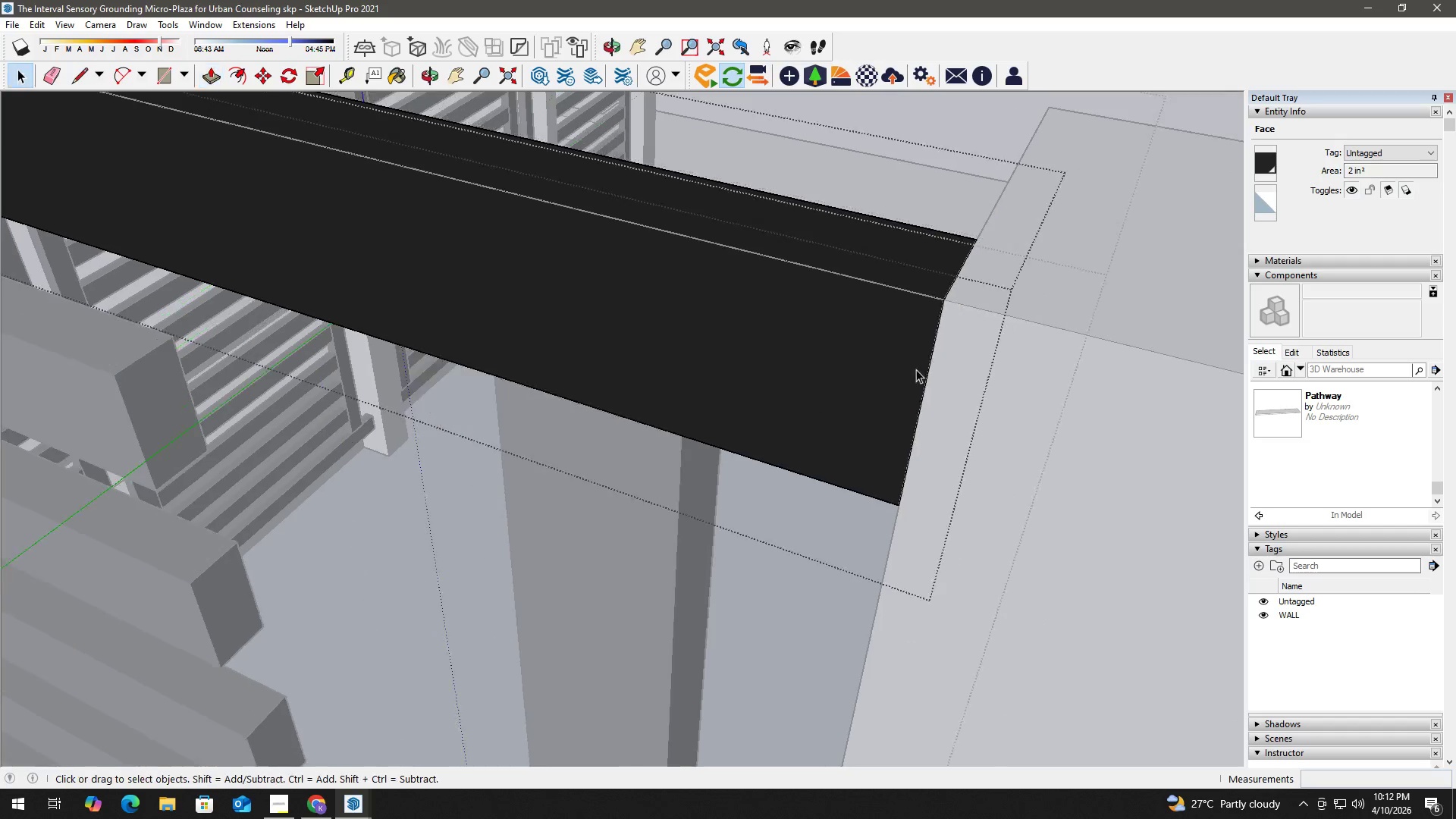 
scroll: coordinate [846, 462], scroll_direction: down, amount: 11.0
 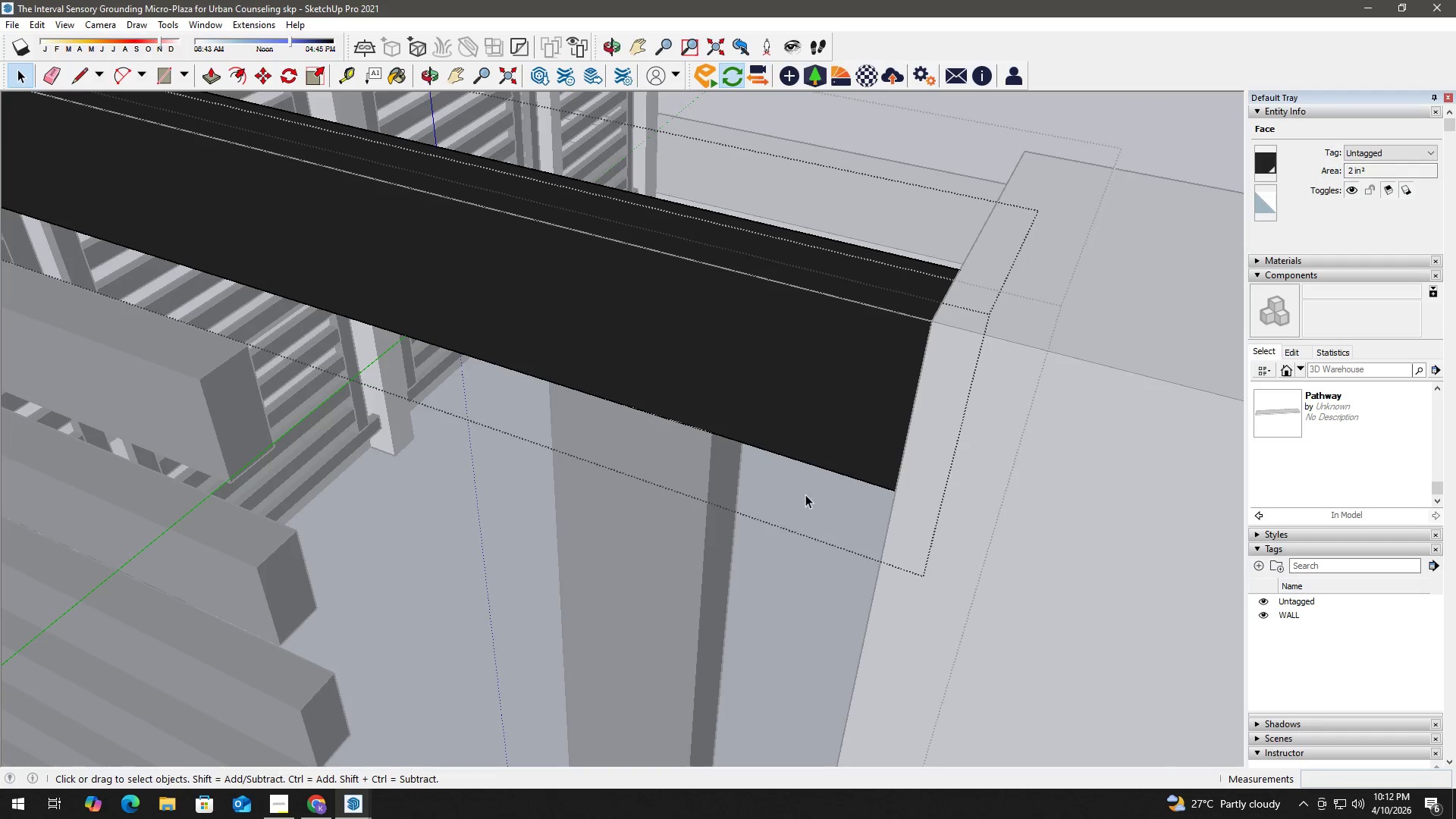 
key(H)
 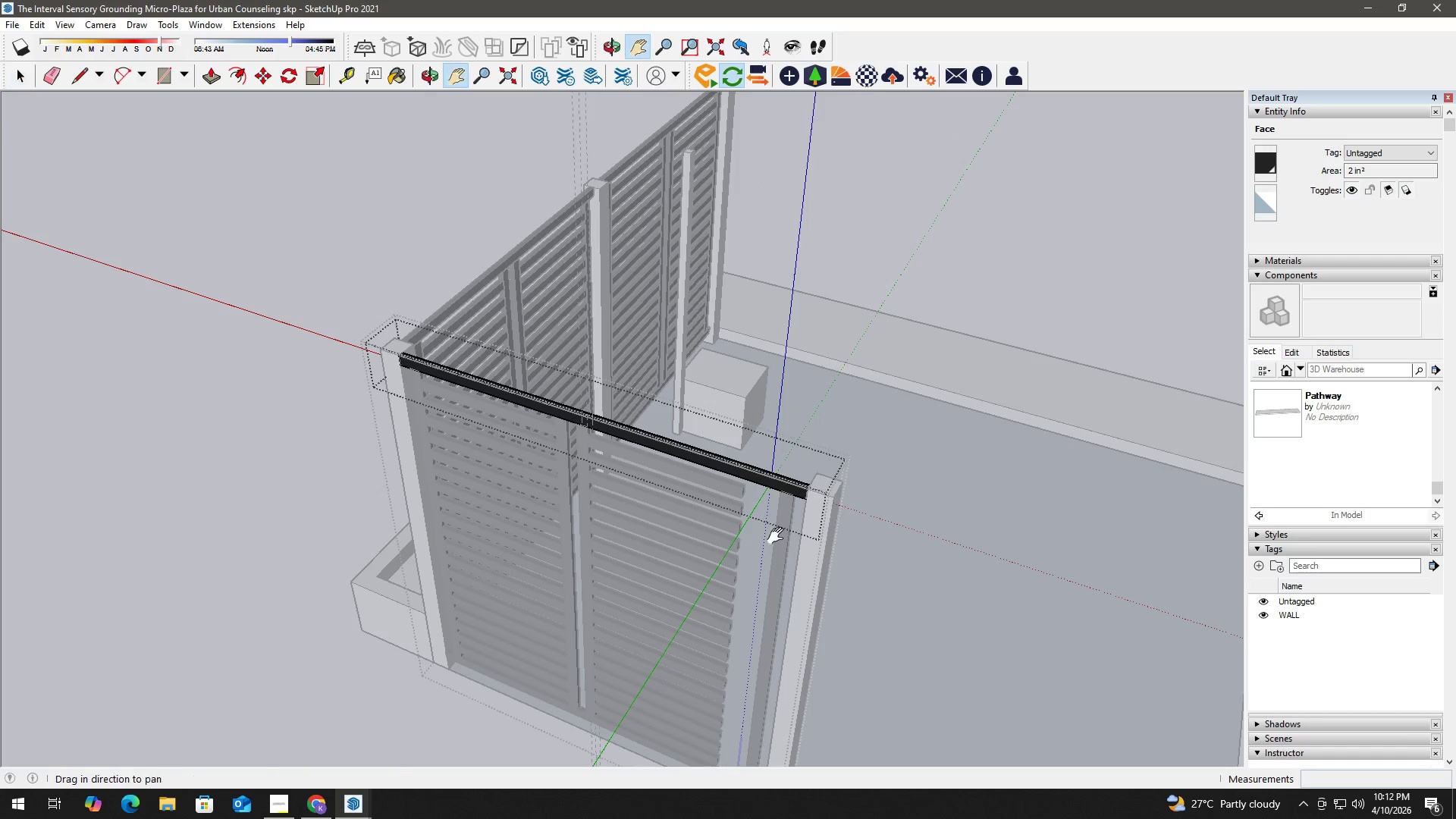 
left_click_drag(start_coordinate=[776, 539], to_coordinate=[708, 576])
 